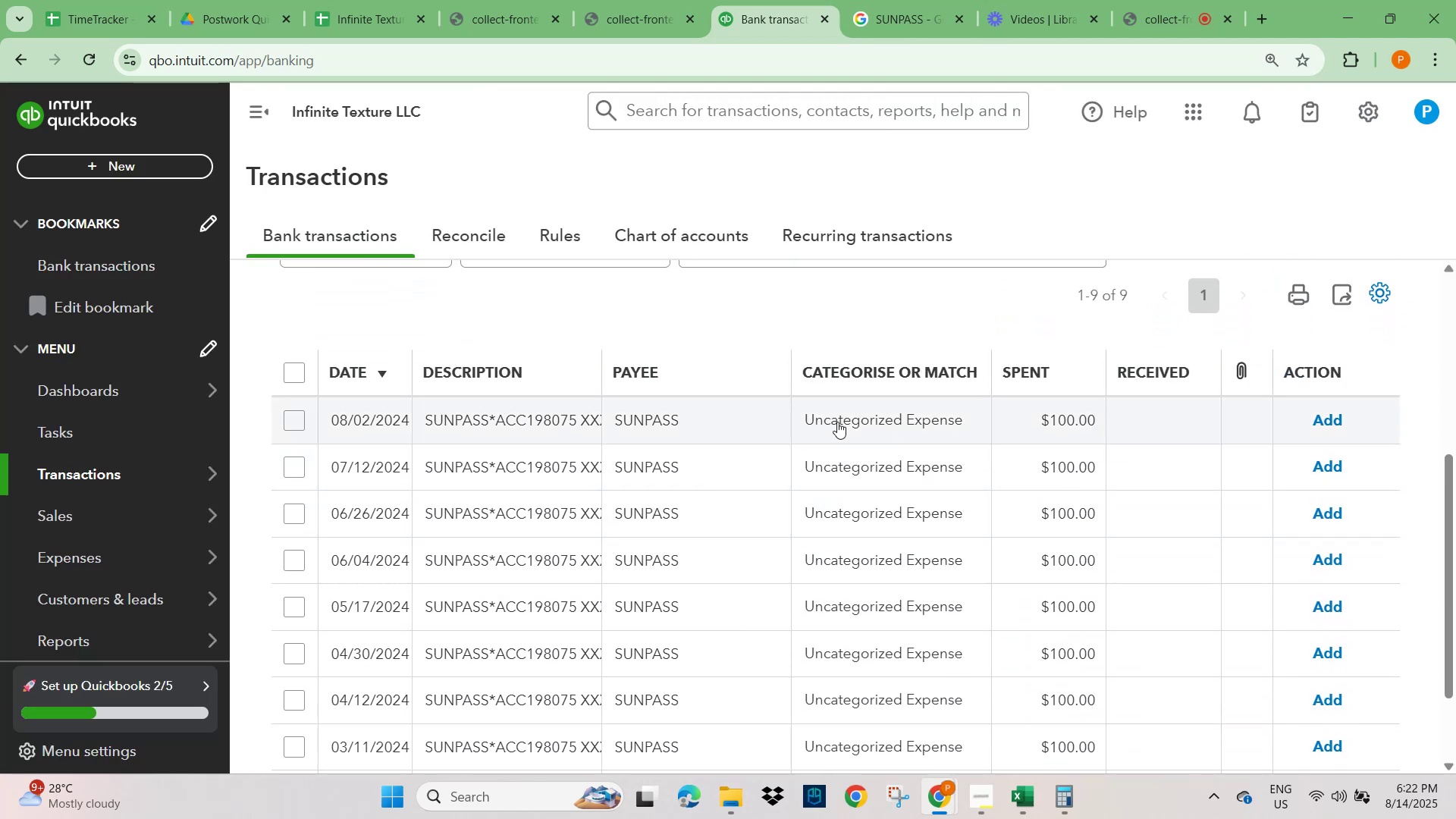 
wait(8.46)
 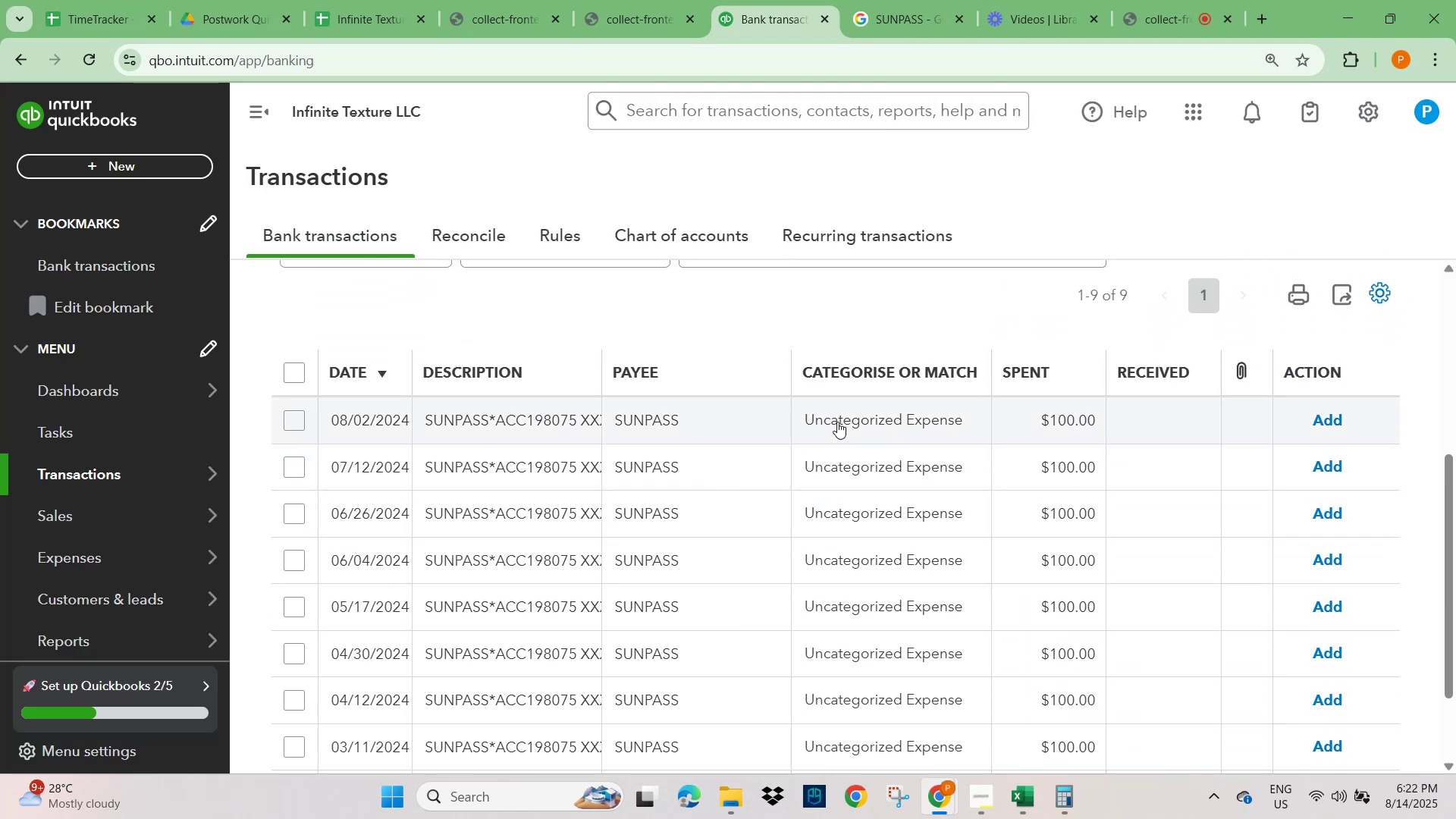 
left_click([902, 20])
 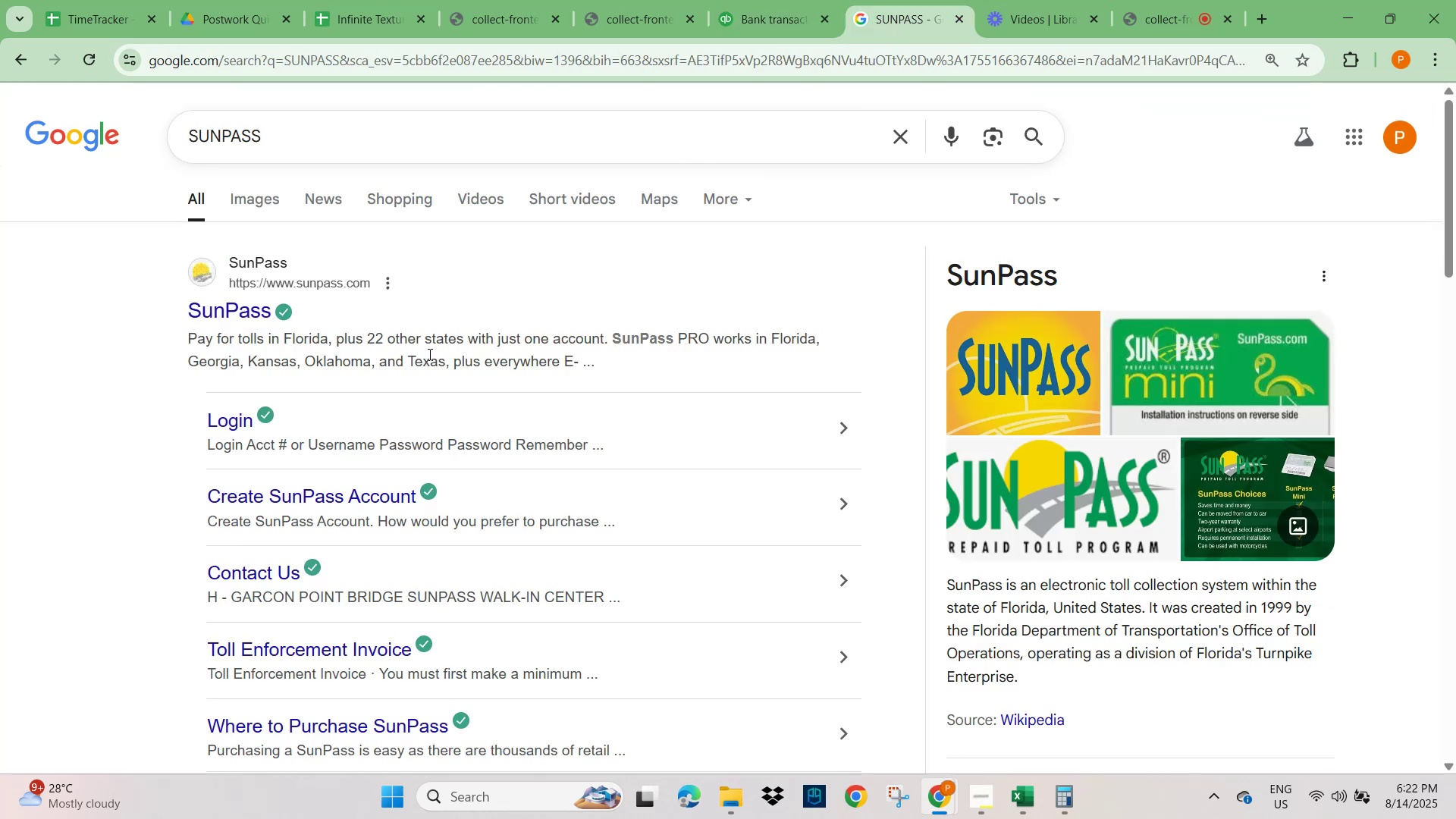 
wait(7.62)
 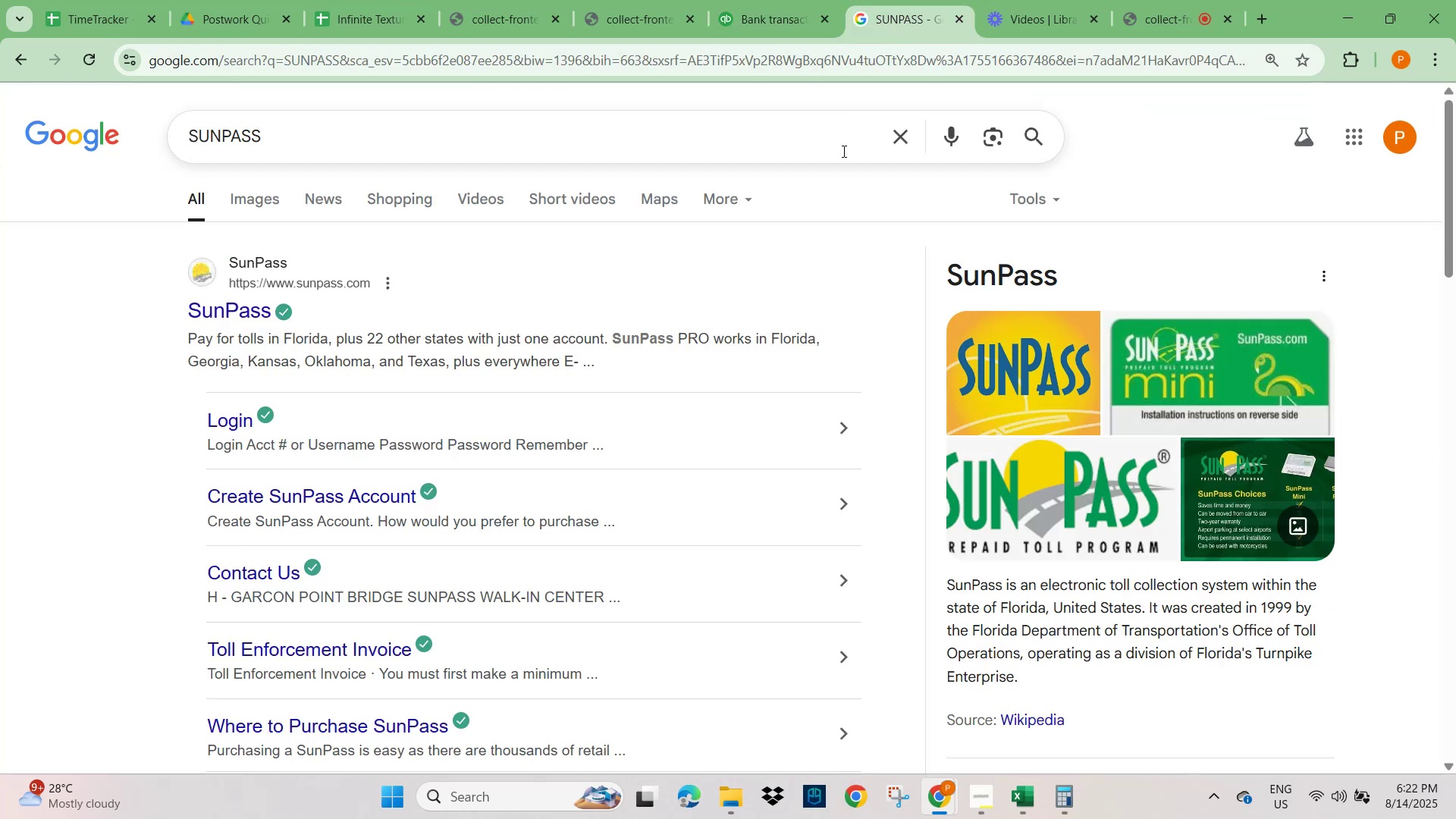 
scroll: coordinate [391, 625], scroll_direction: down, amount: 1.0
 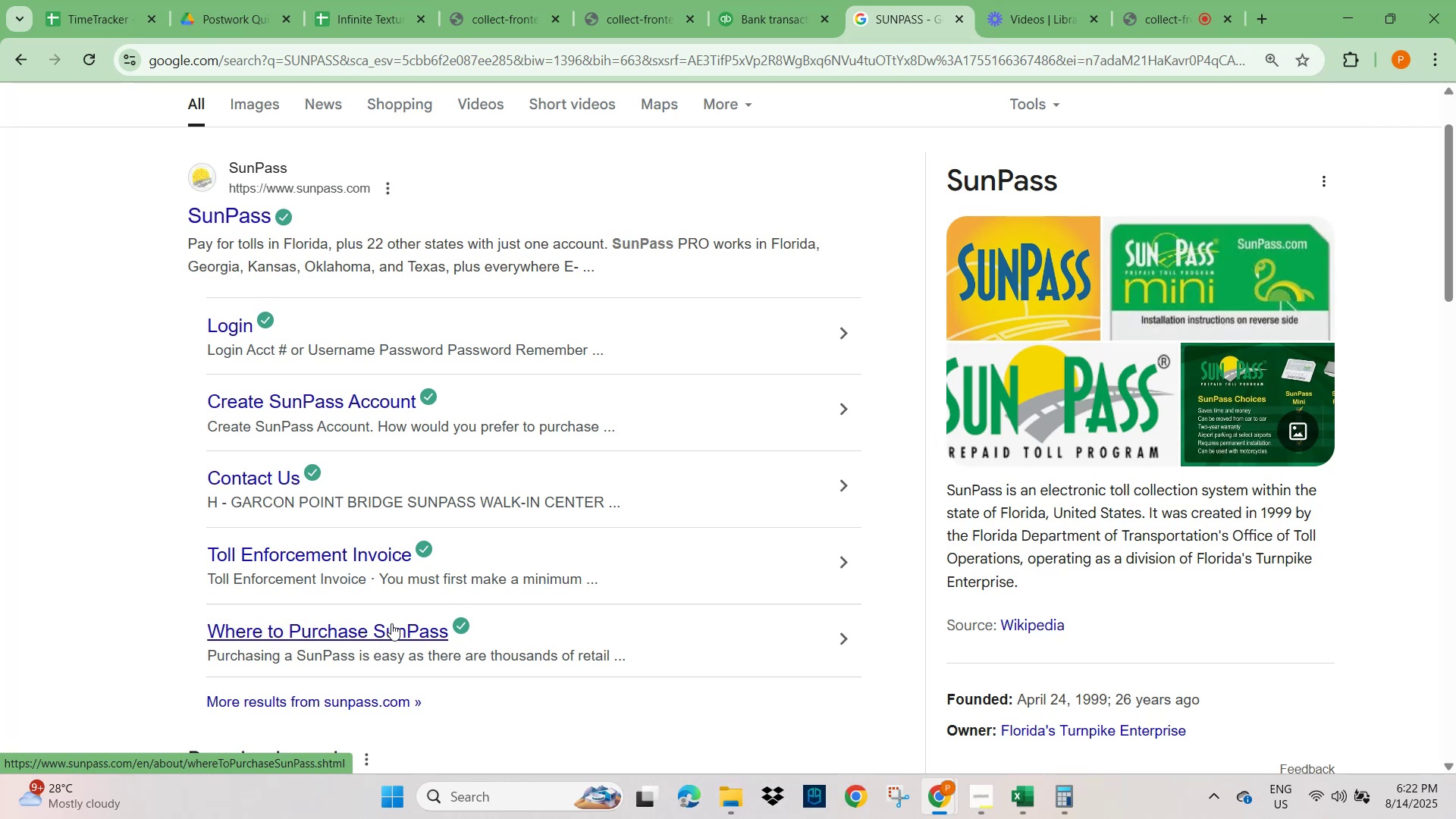 
wait(6.98)
 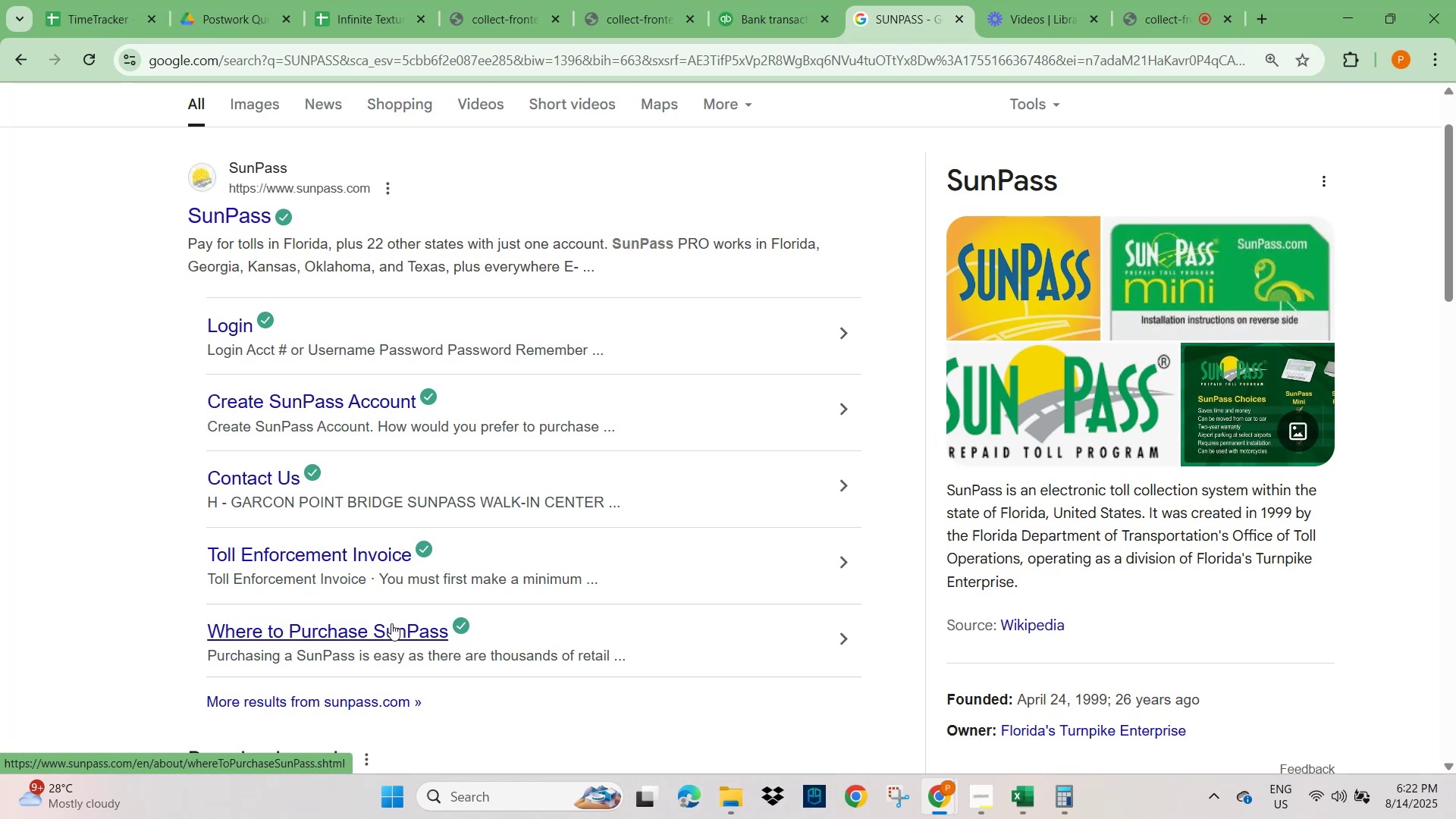 
left_click([776, 21])
 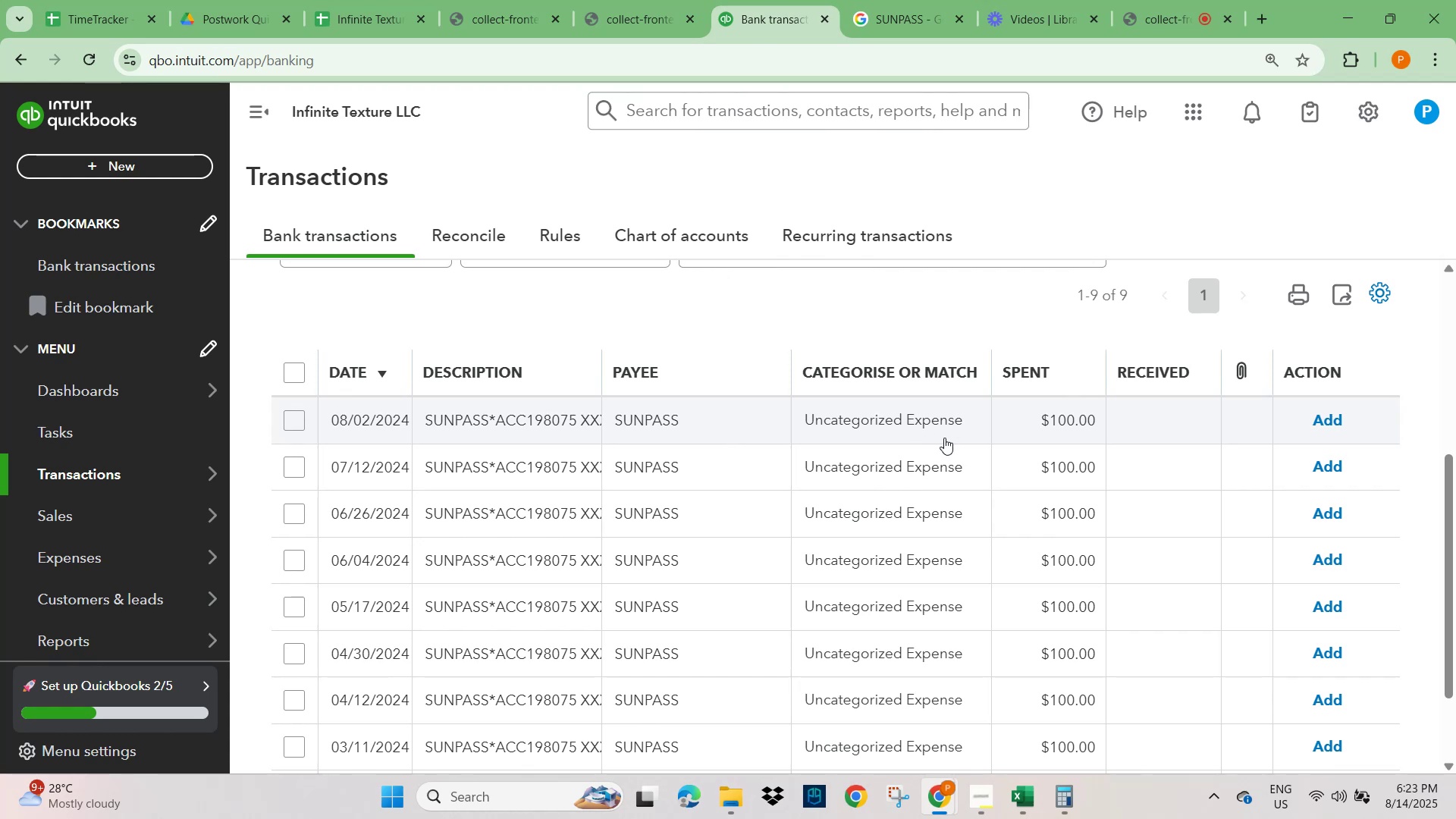 
wait(6.44)
 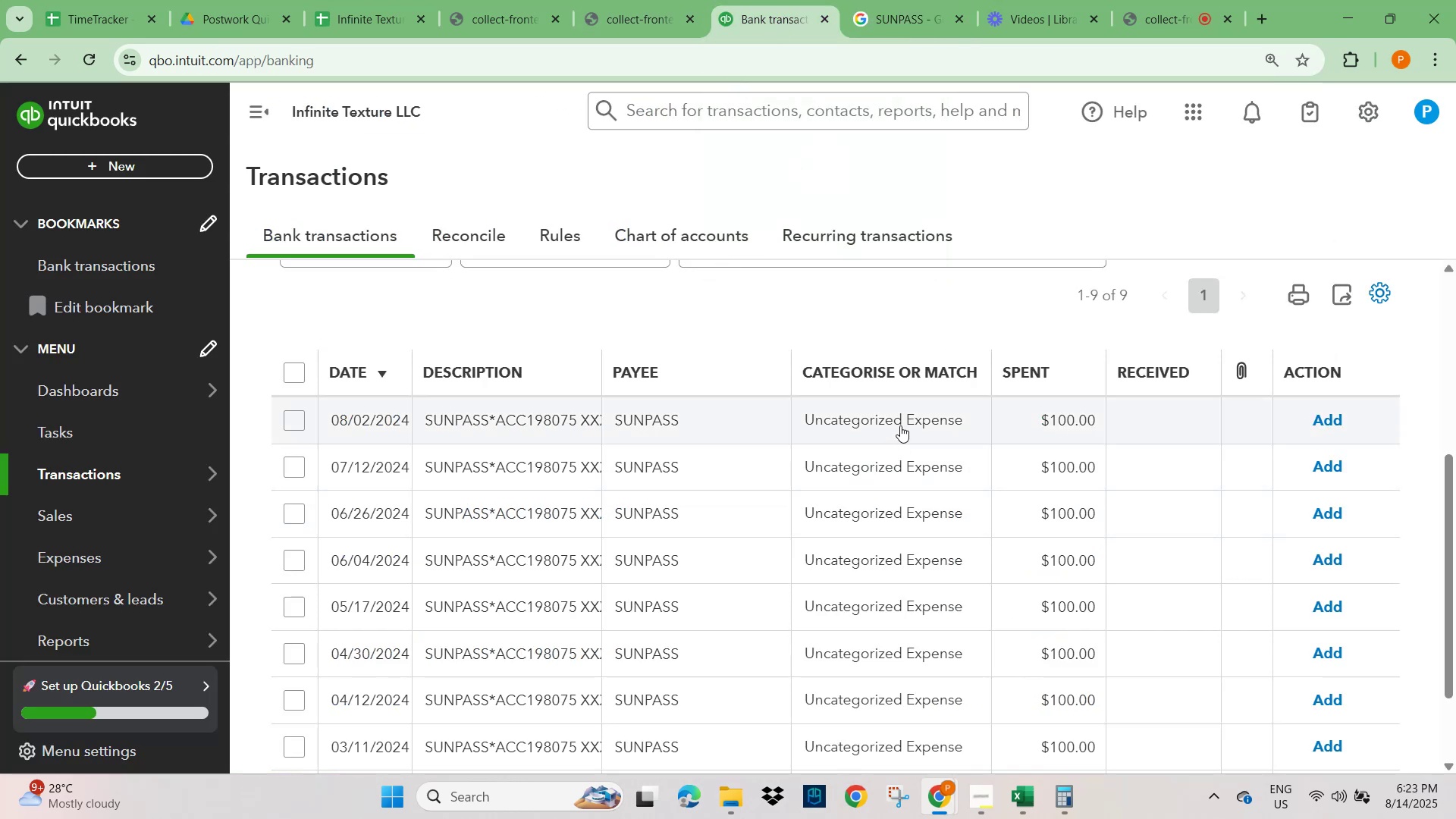 
left_click([845, 428])
 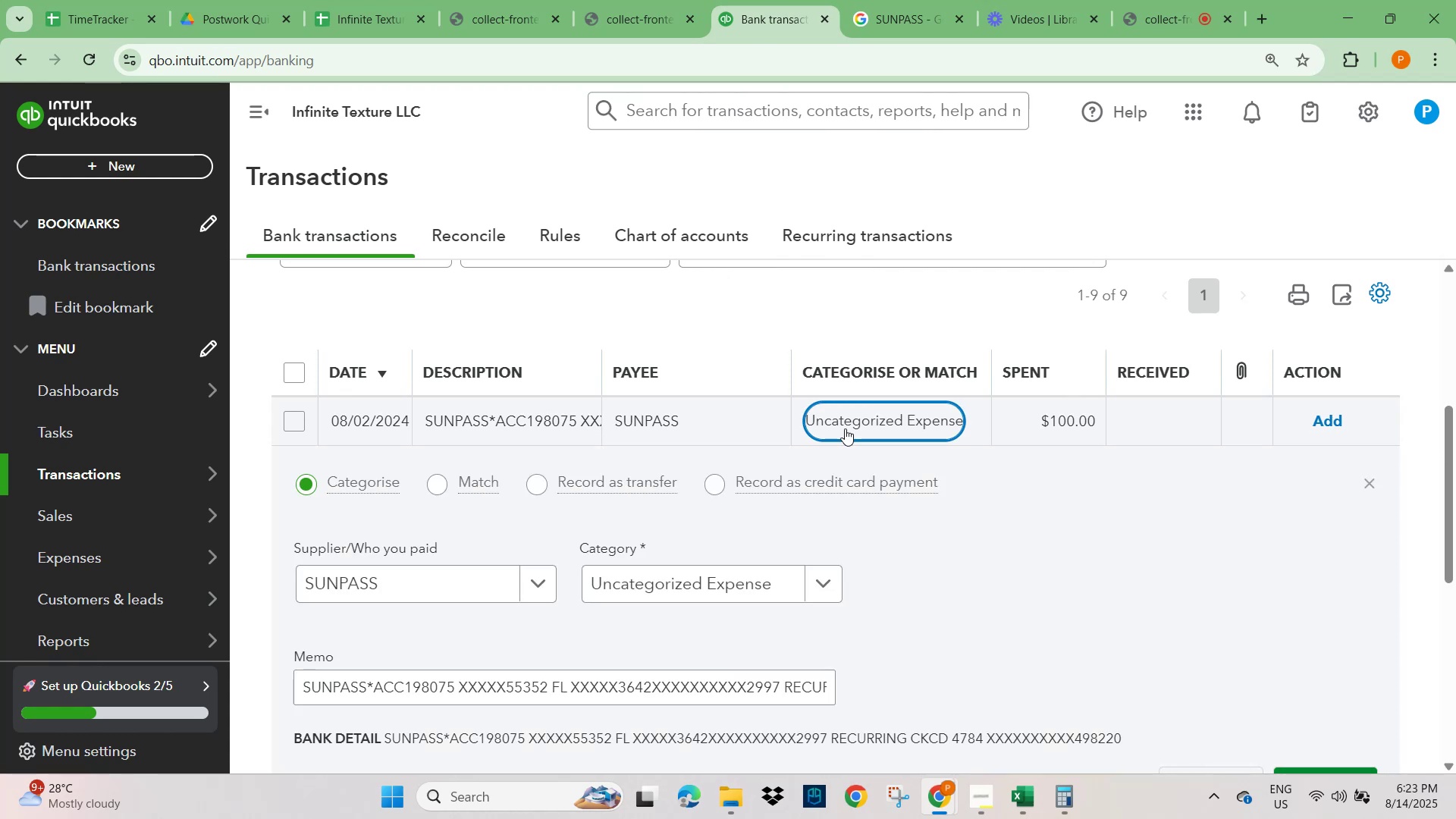 
type(TRAVEL)
 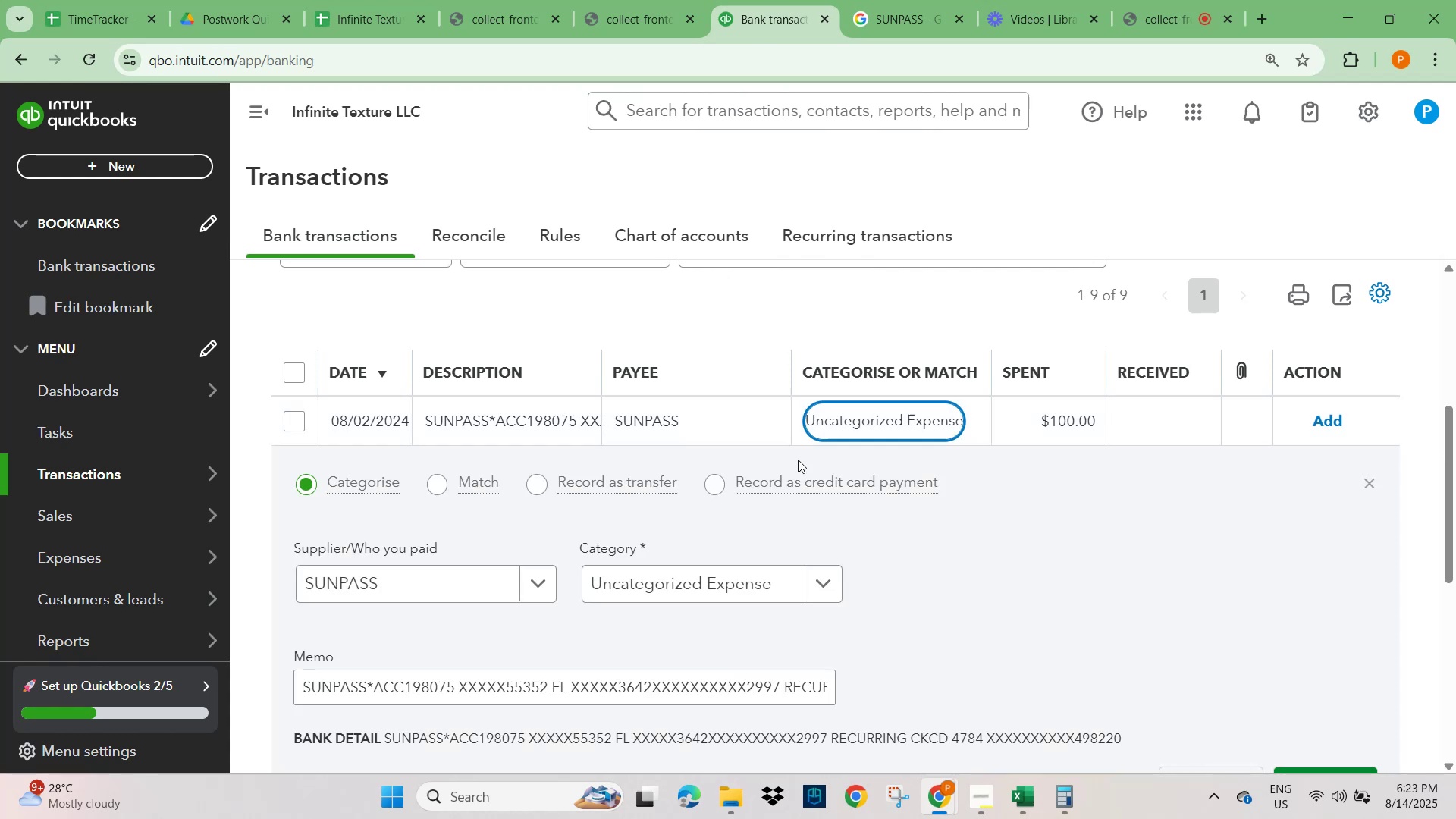 
left_click([700, 588])
 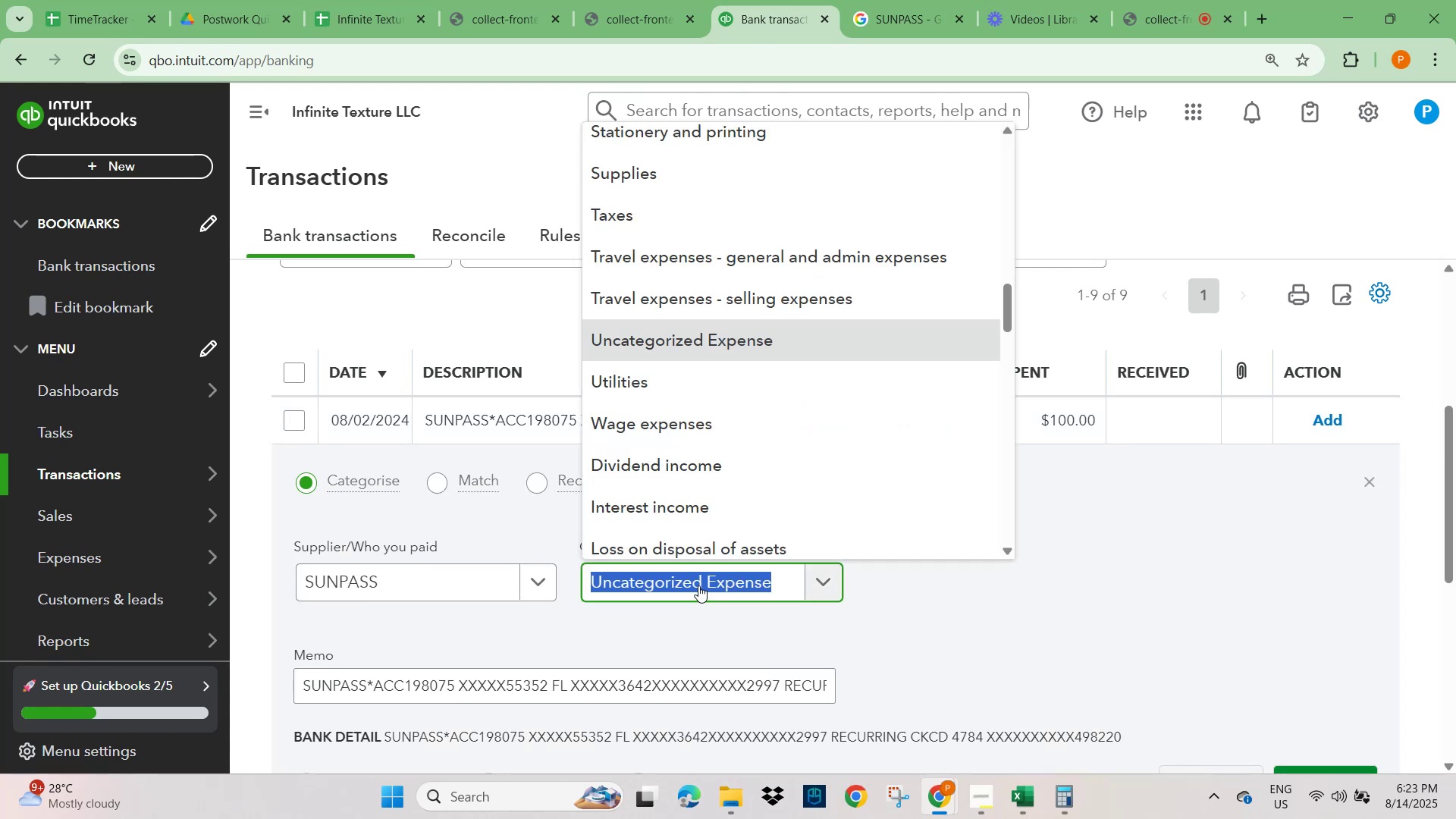 
type(TRAVEL)
 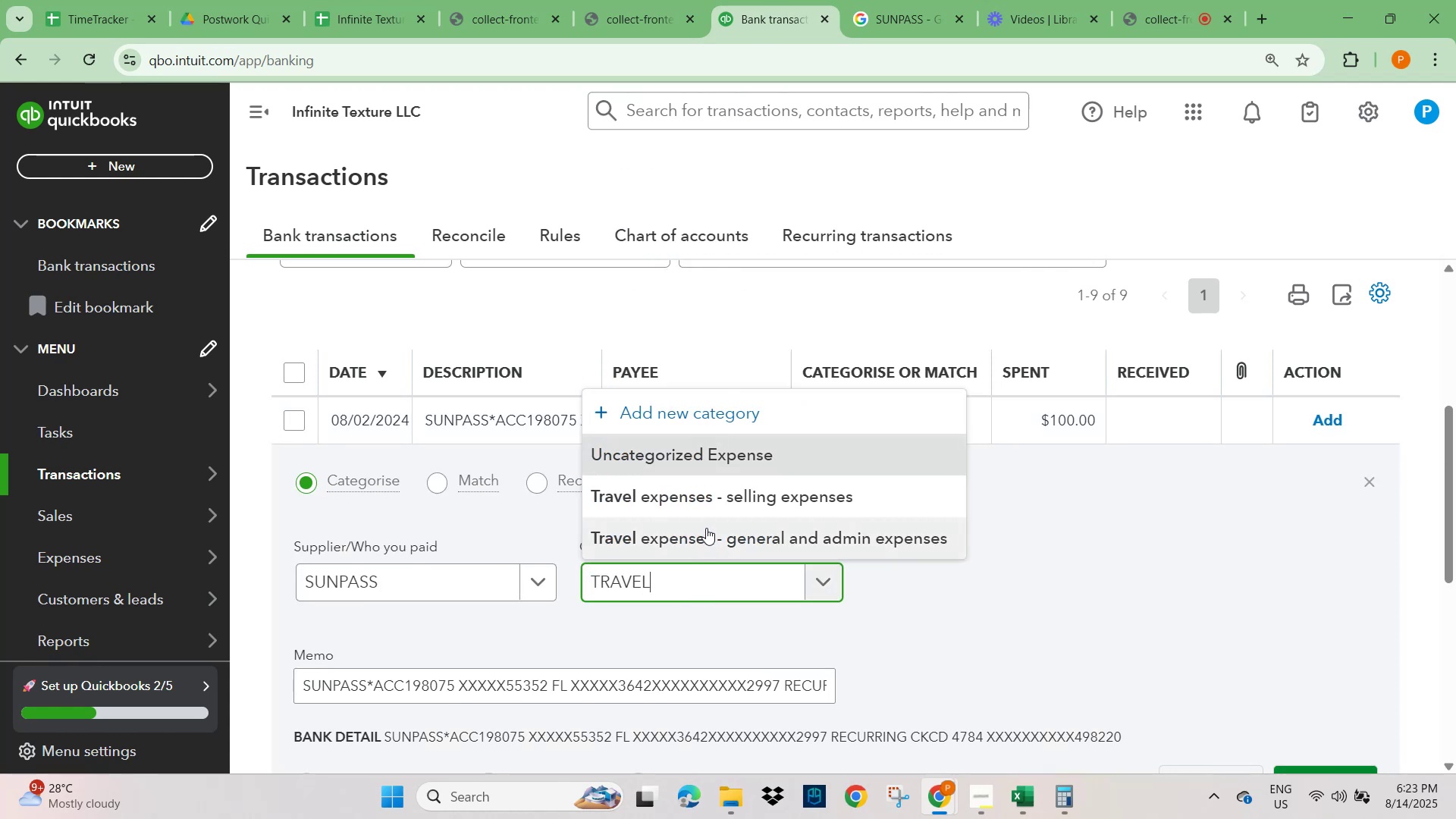 
left_click([708, 537])
 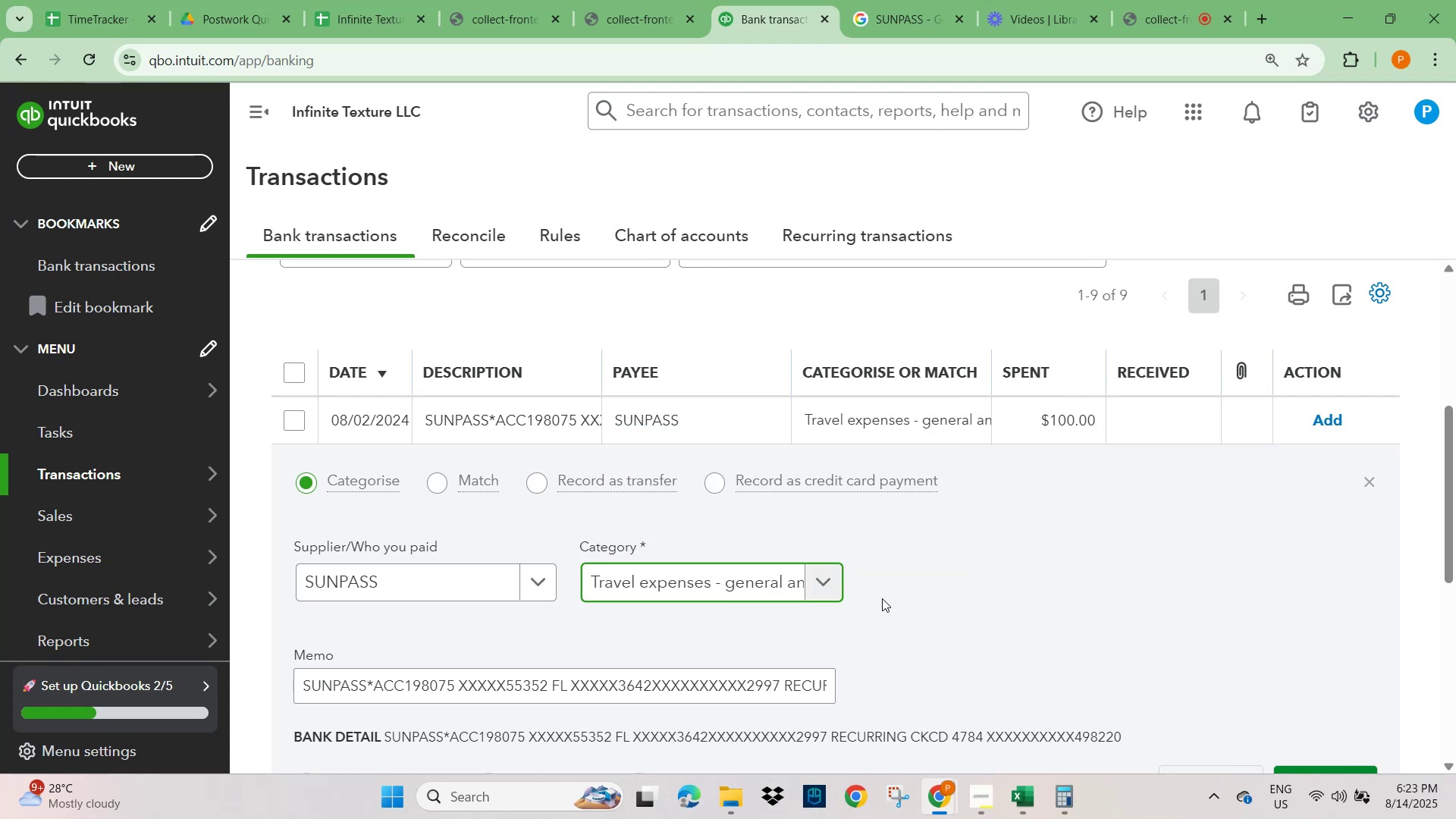 
scroll: coordinate [1254, 642], scroll_direction: down, amount: 2.0
 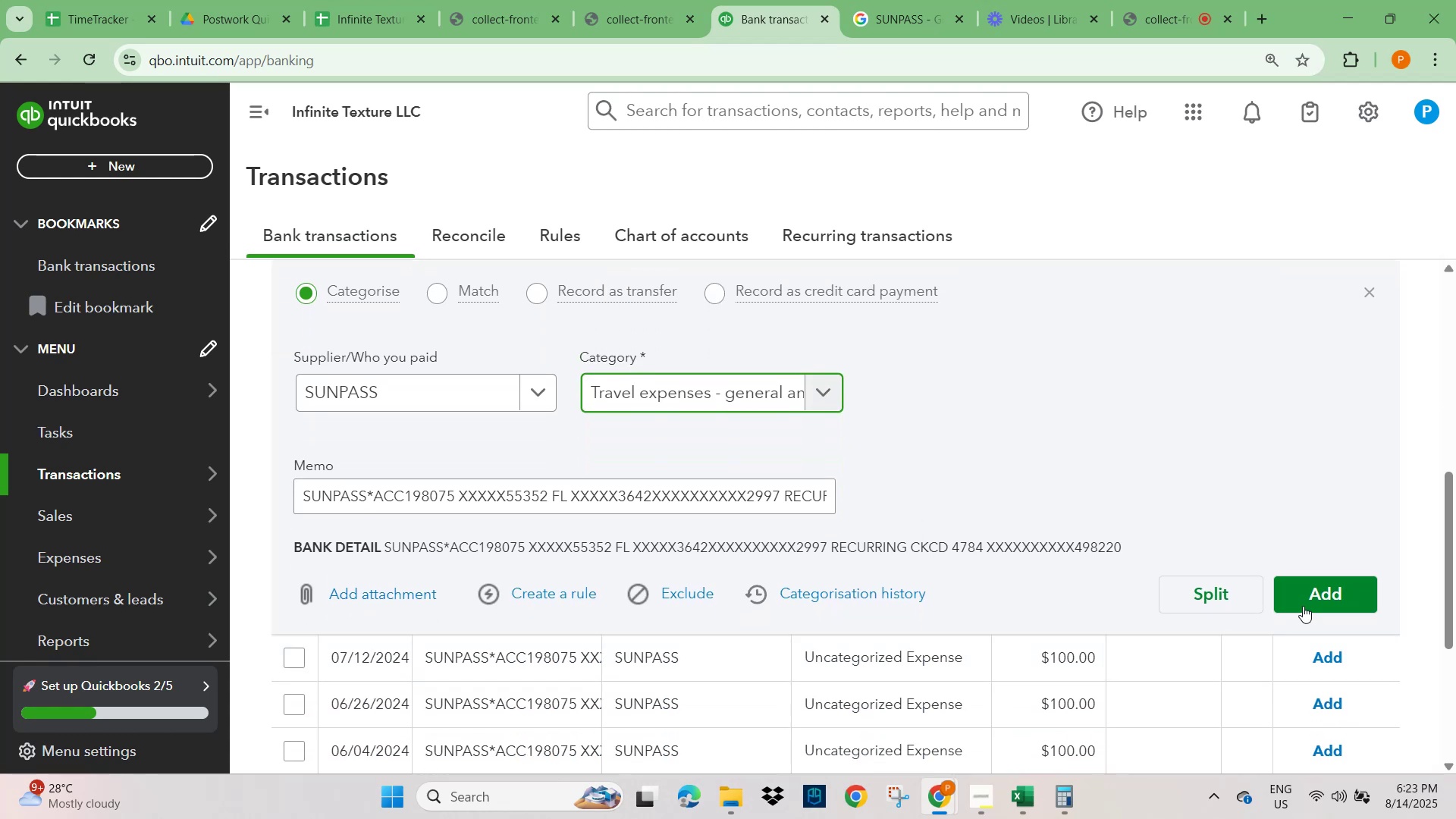 
left_click([1313, 596])
 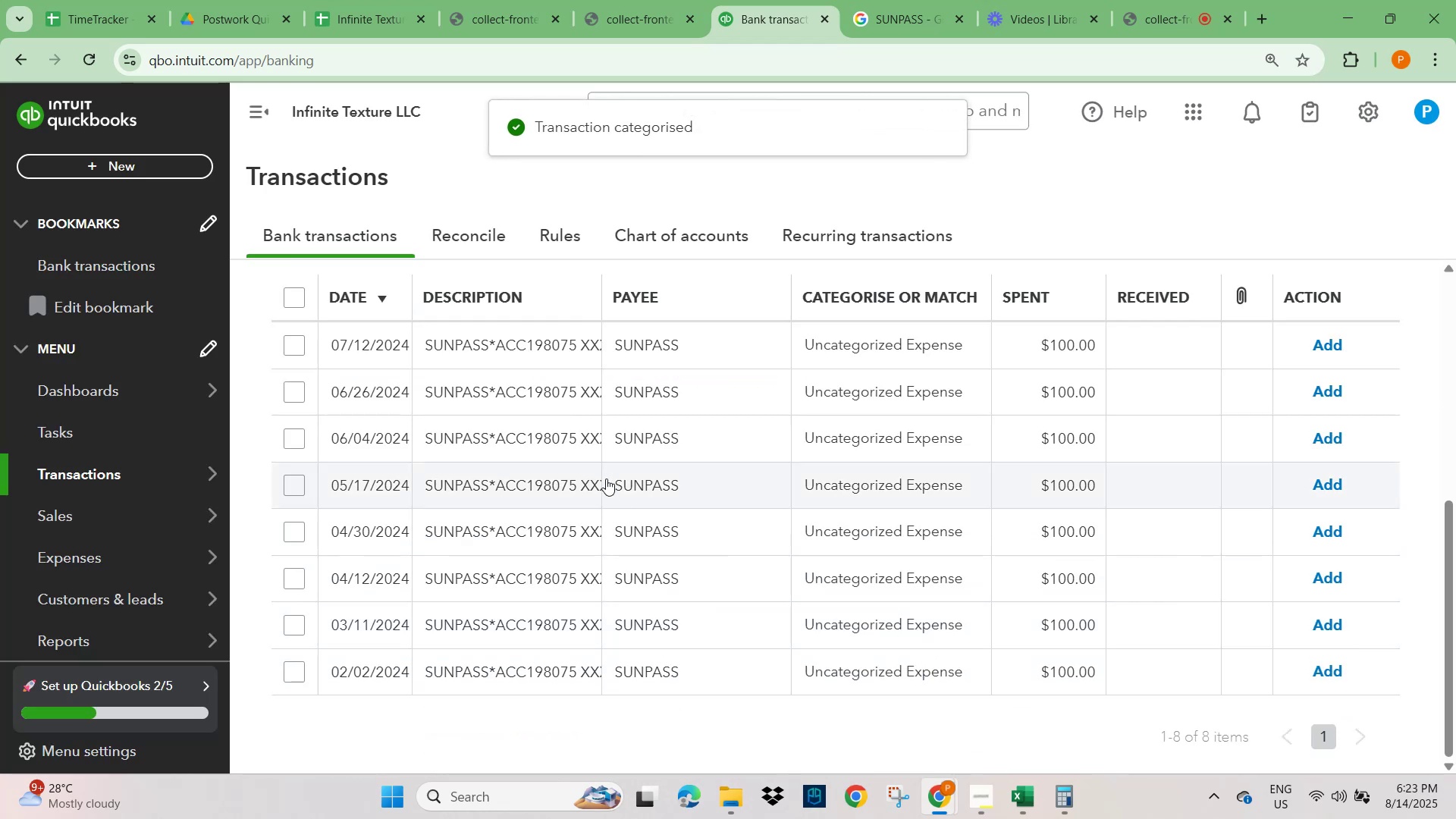 
left_click([854, 354])
 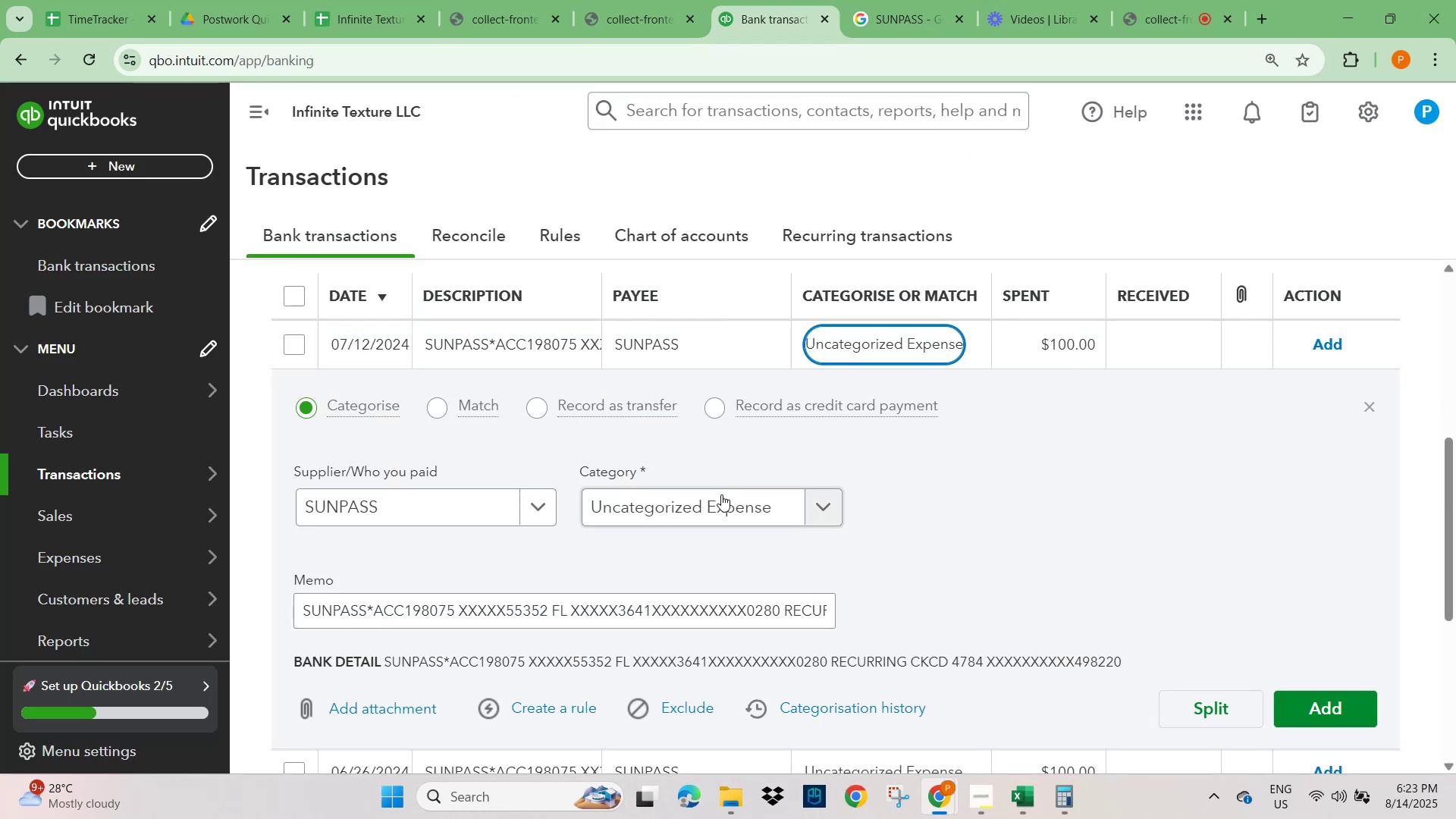 
type(TRAVEL)
 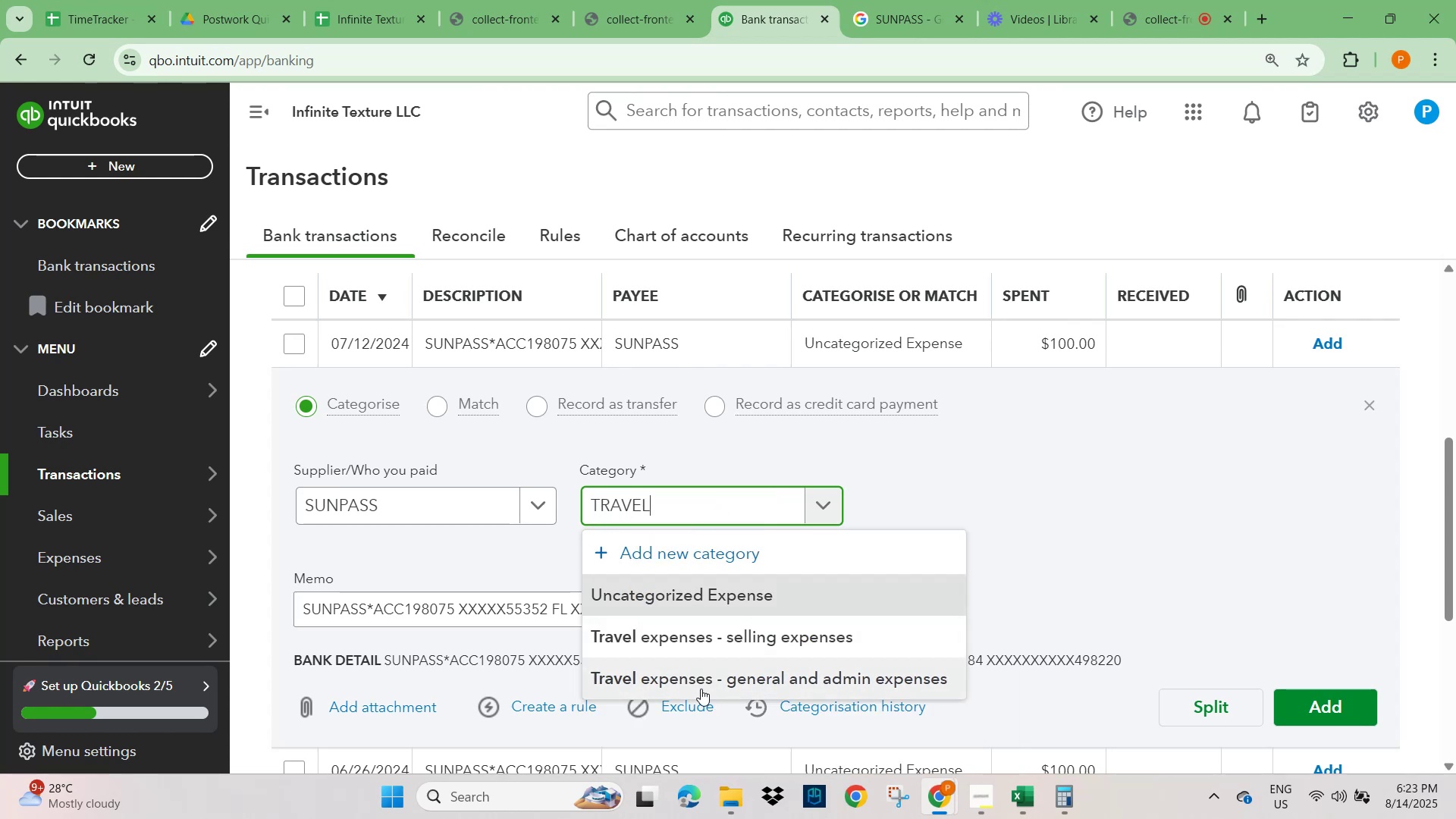 
left_click([1321, 715])
 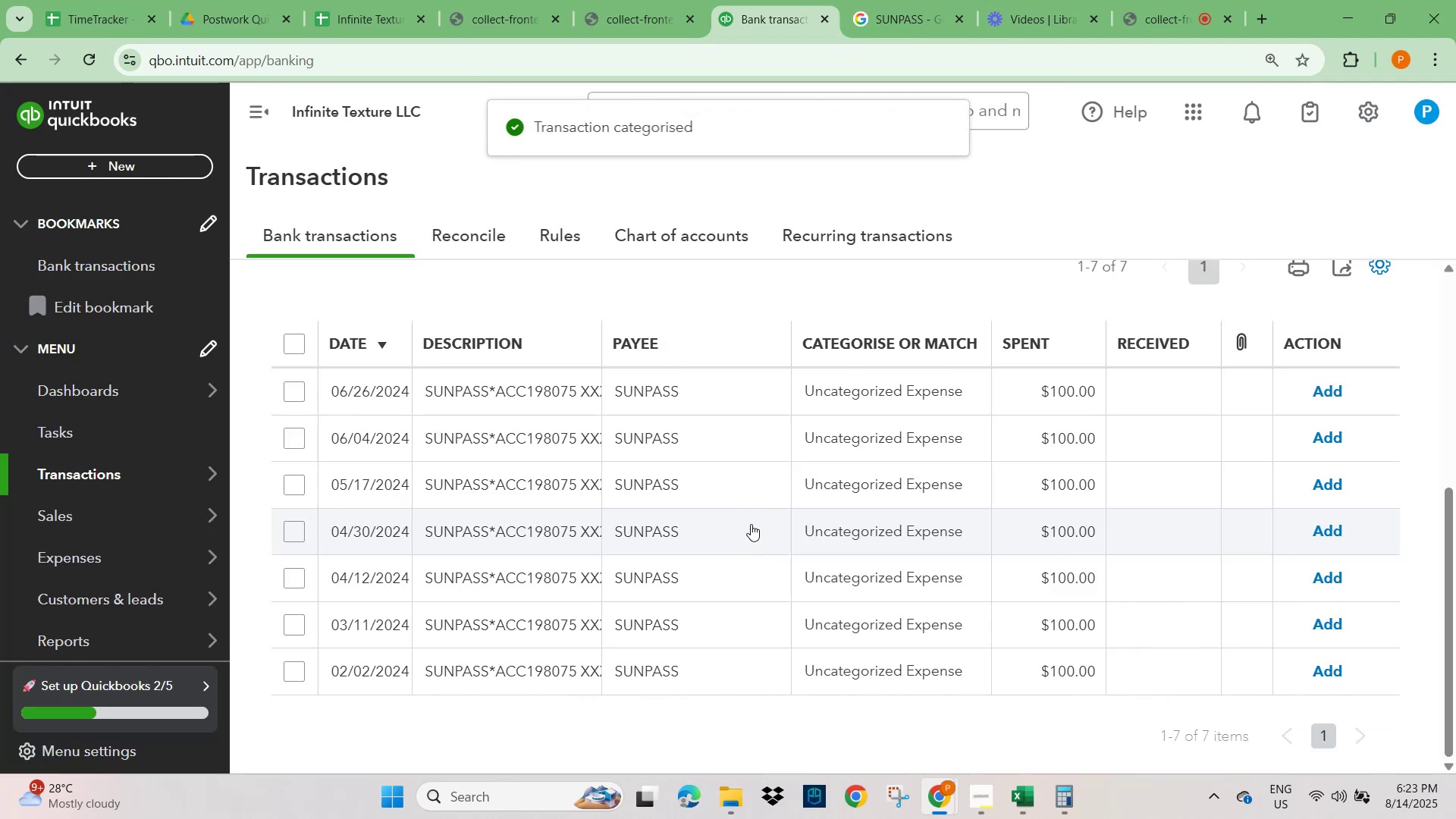 
left_click([830, 400])
 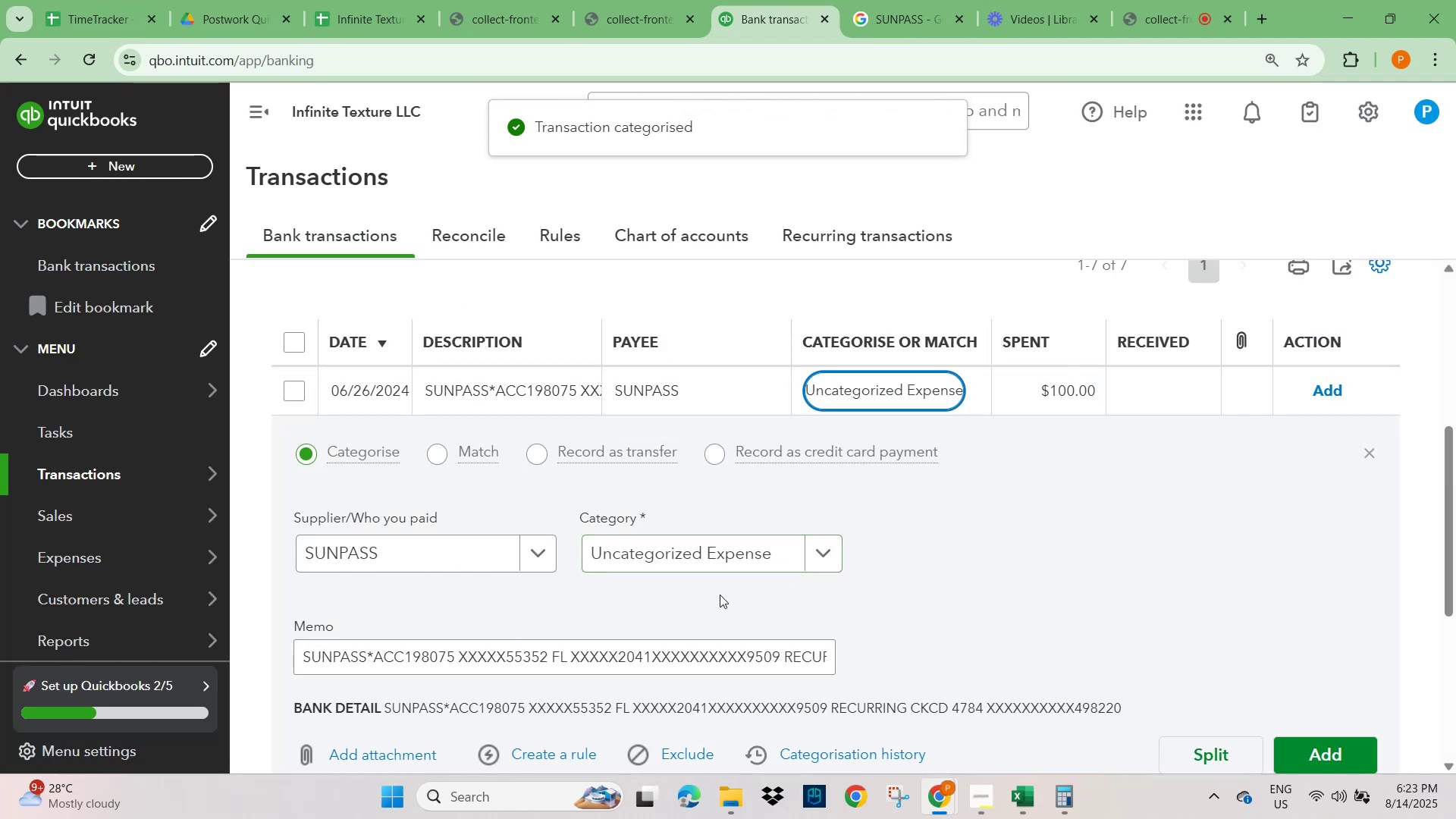 
left_click([699, 568])
 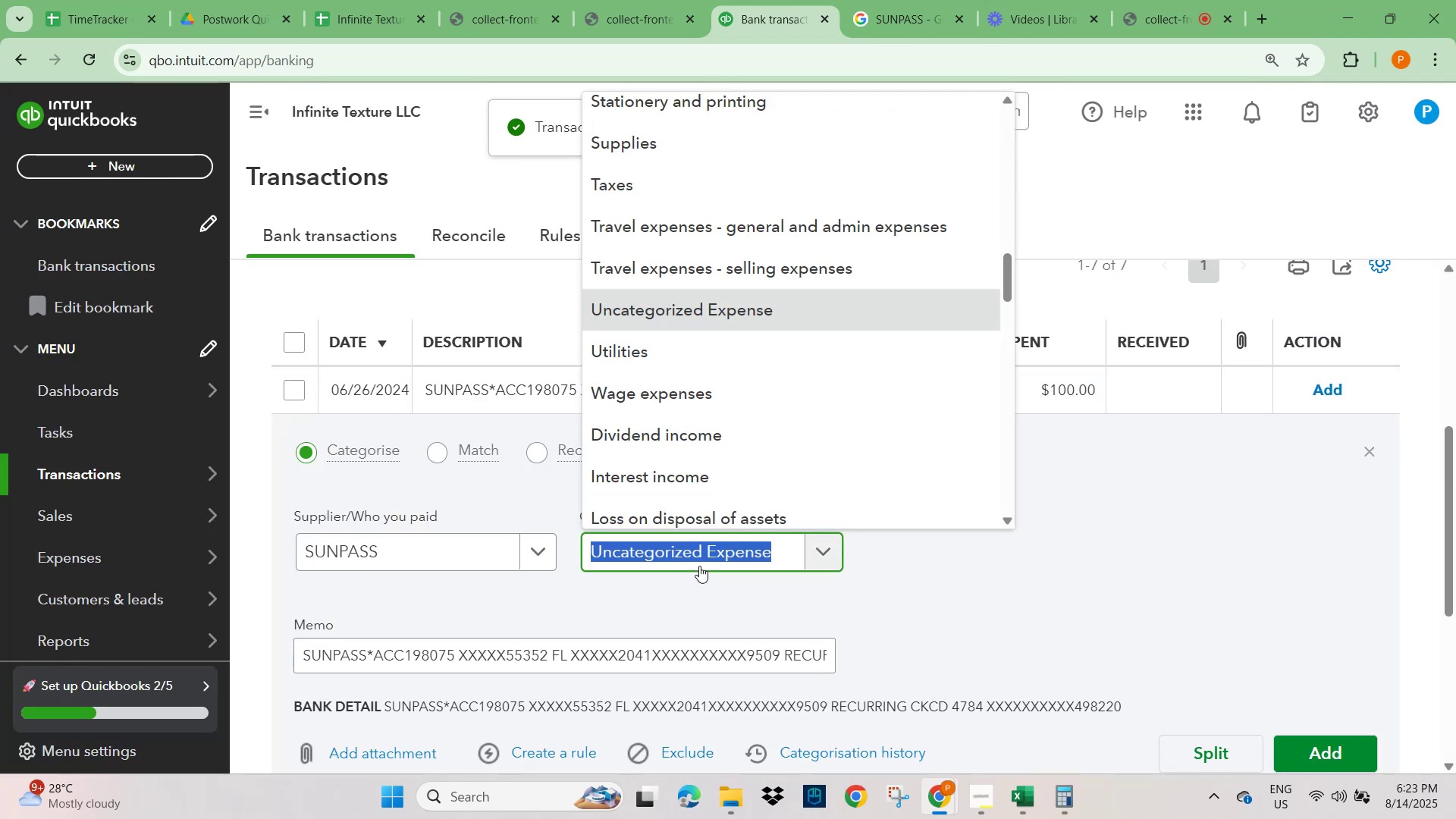 
type(TRAVEL)
 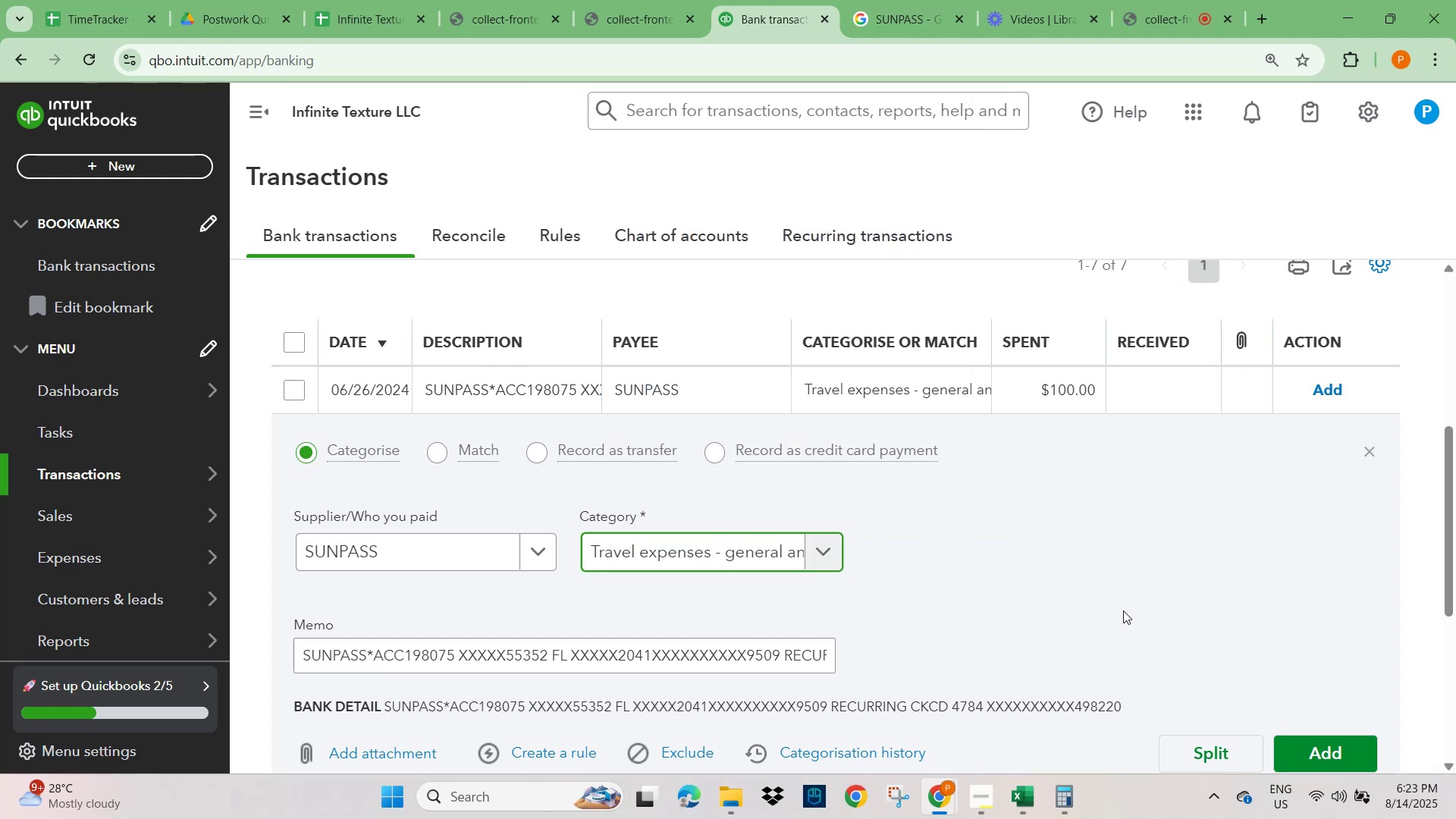 
left_click([1320, 749])
 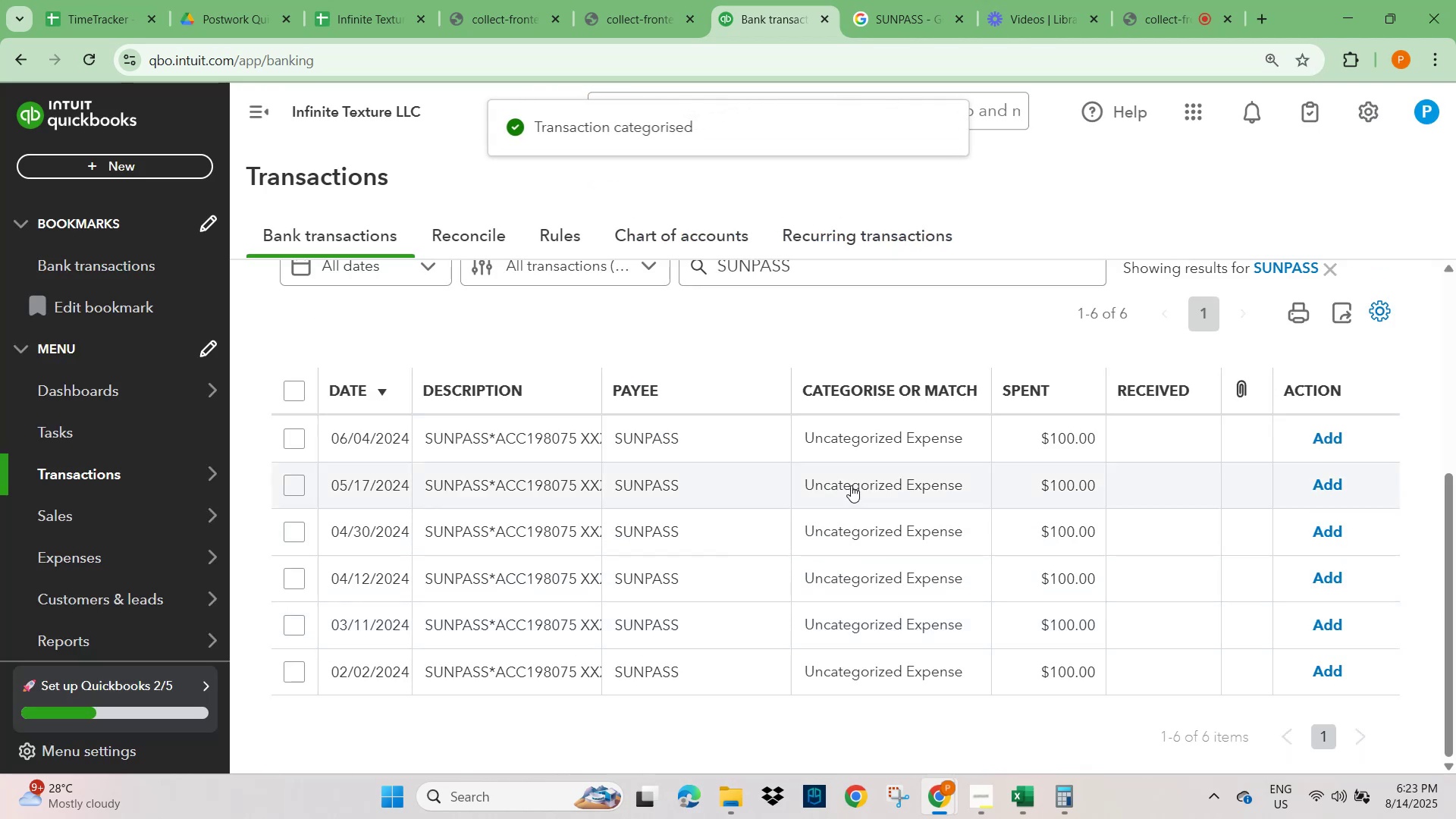 
left_click([859, 452])
 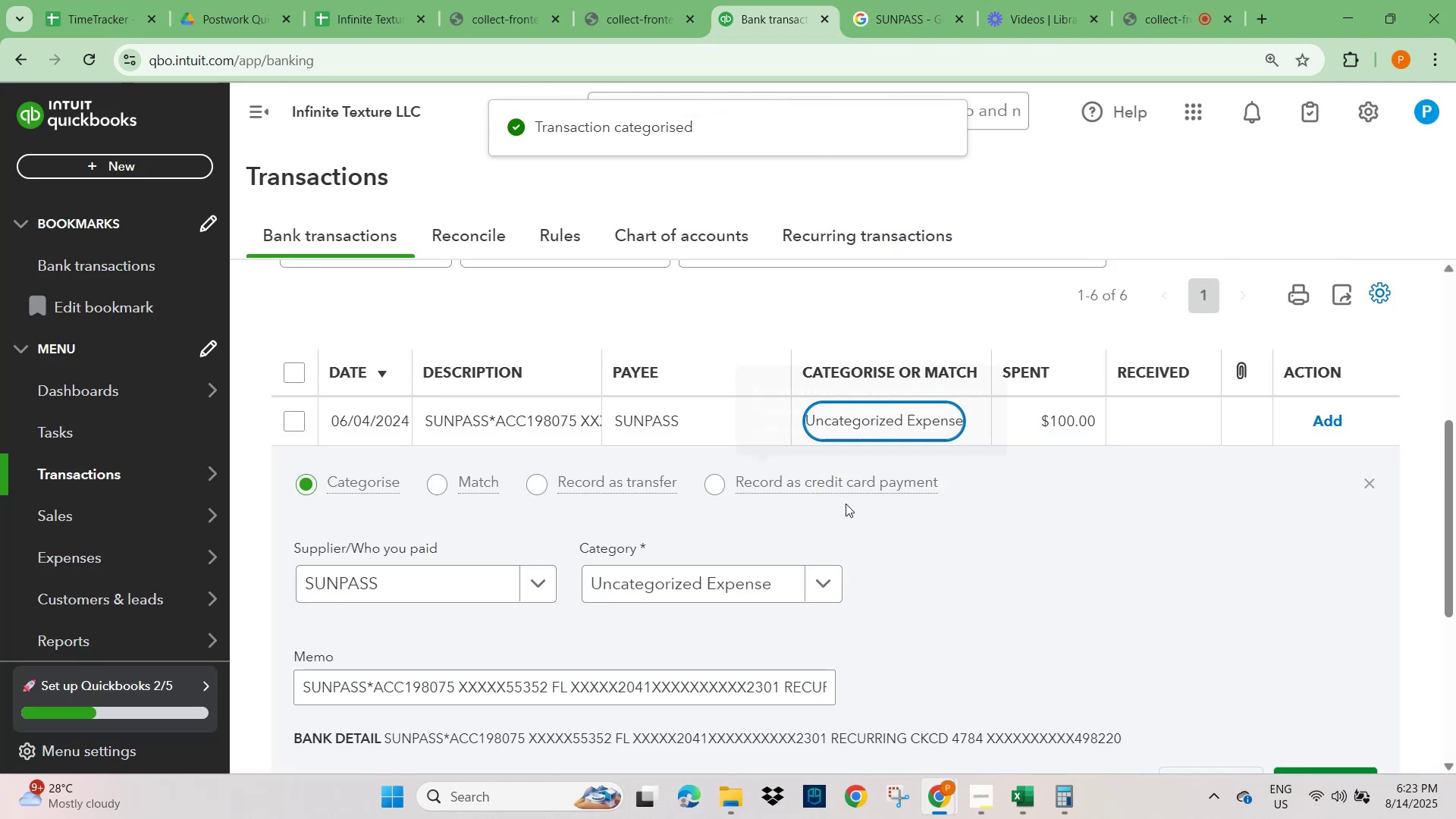 
left_click([694, 588])
 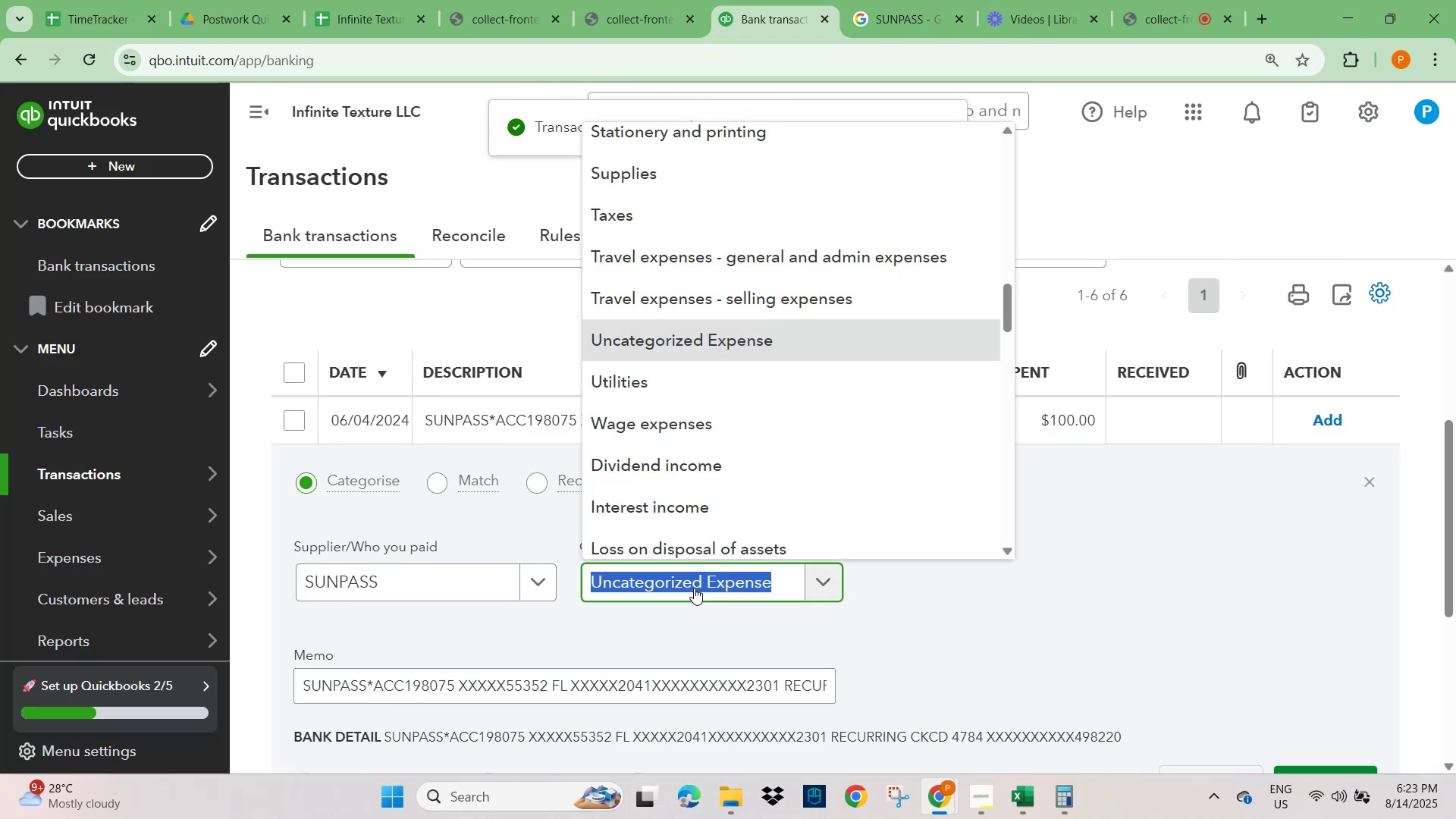 
type(TRAVEL)
 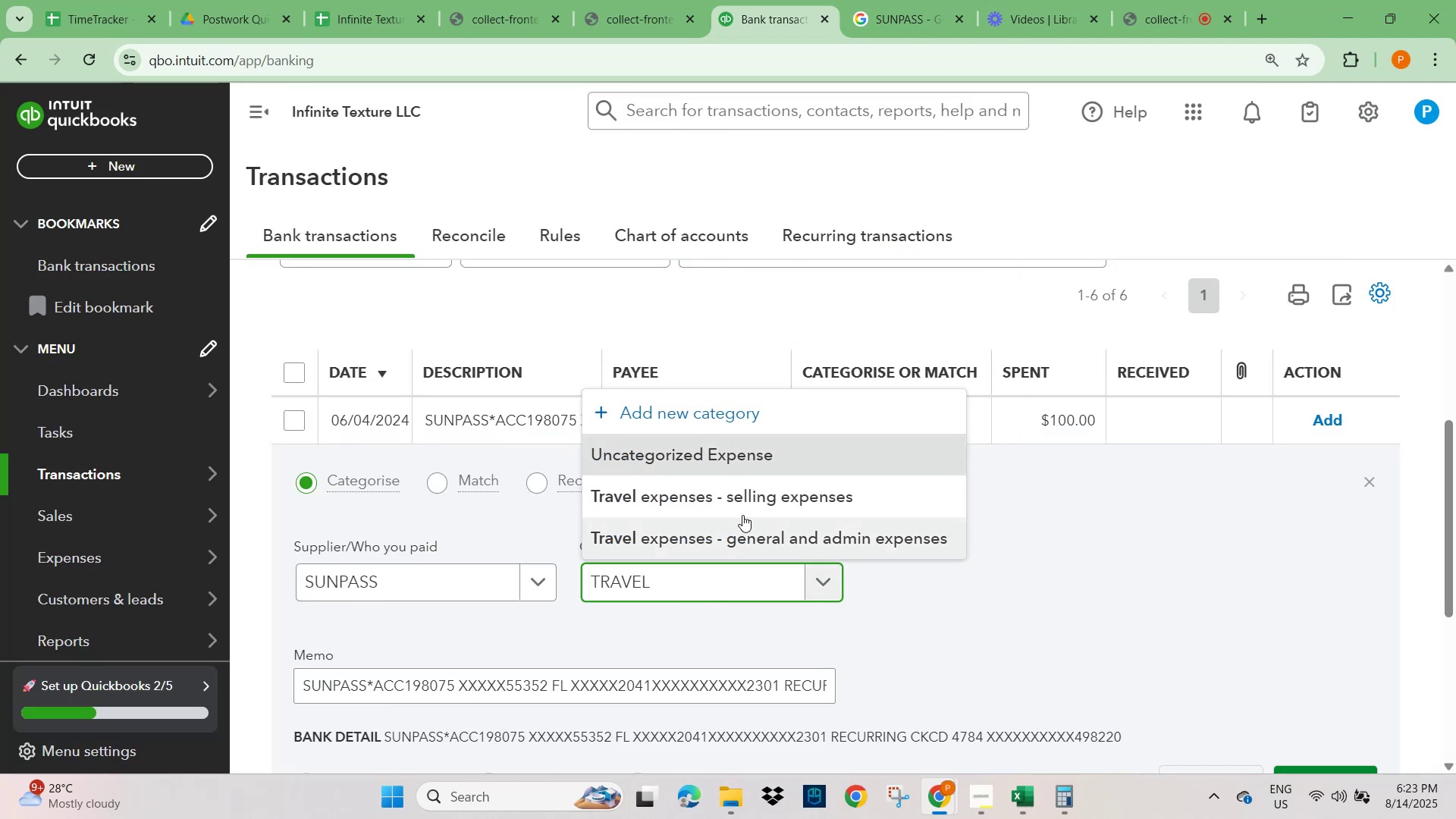 
left_click([745, 540])
 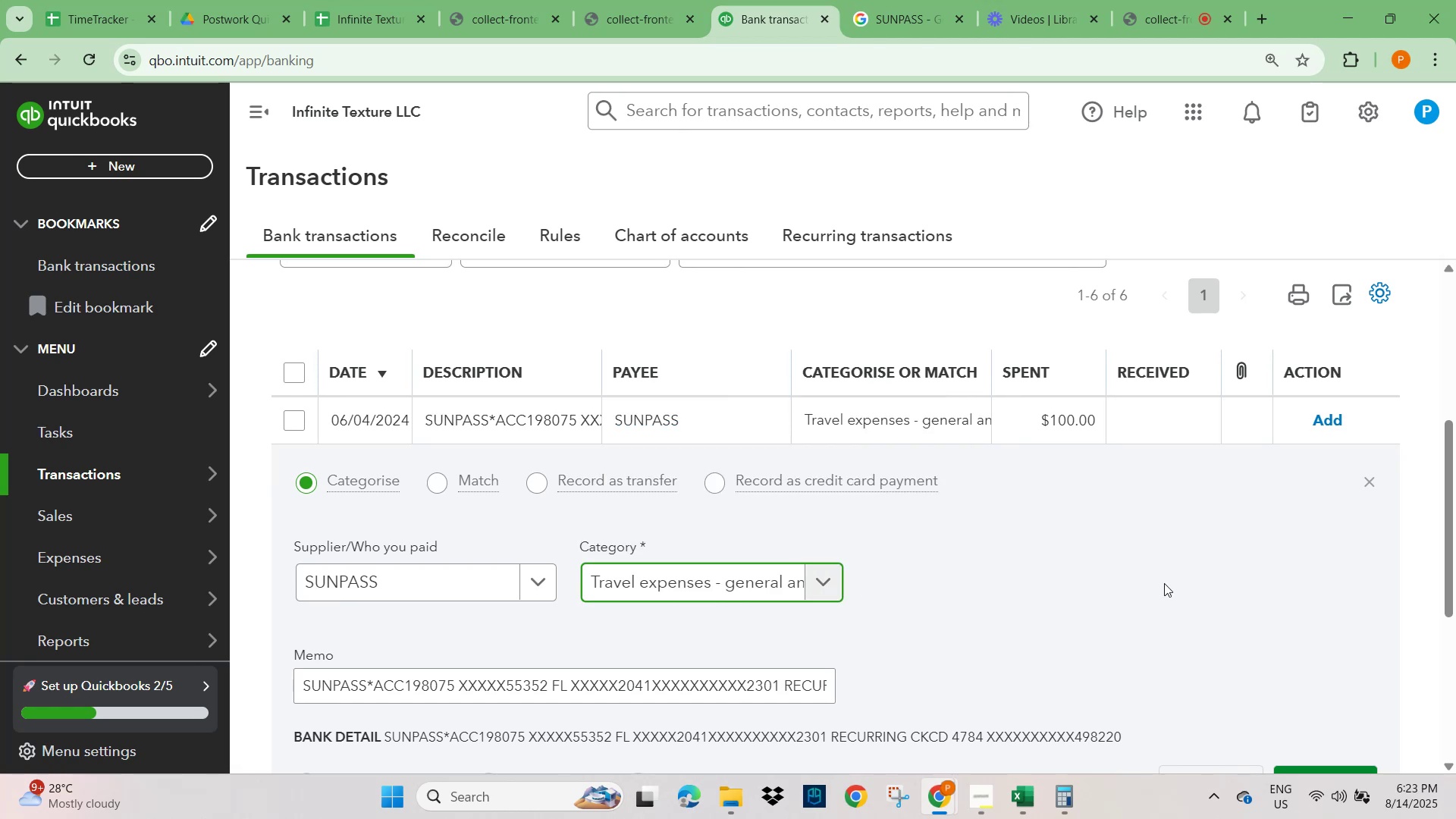 
scroll: coordinate [1183, 584], scroll_direction: down, amount: 1.0
 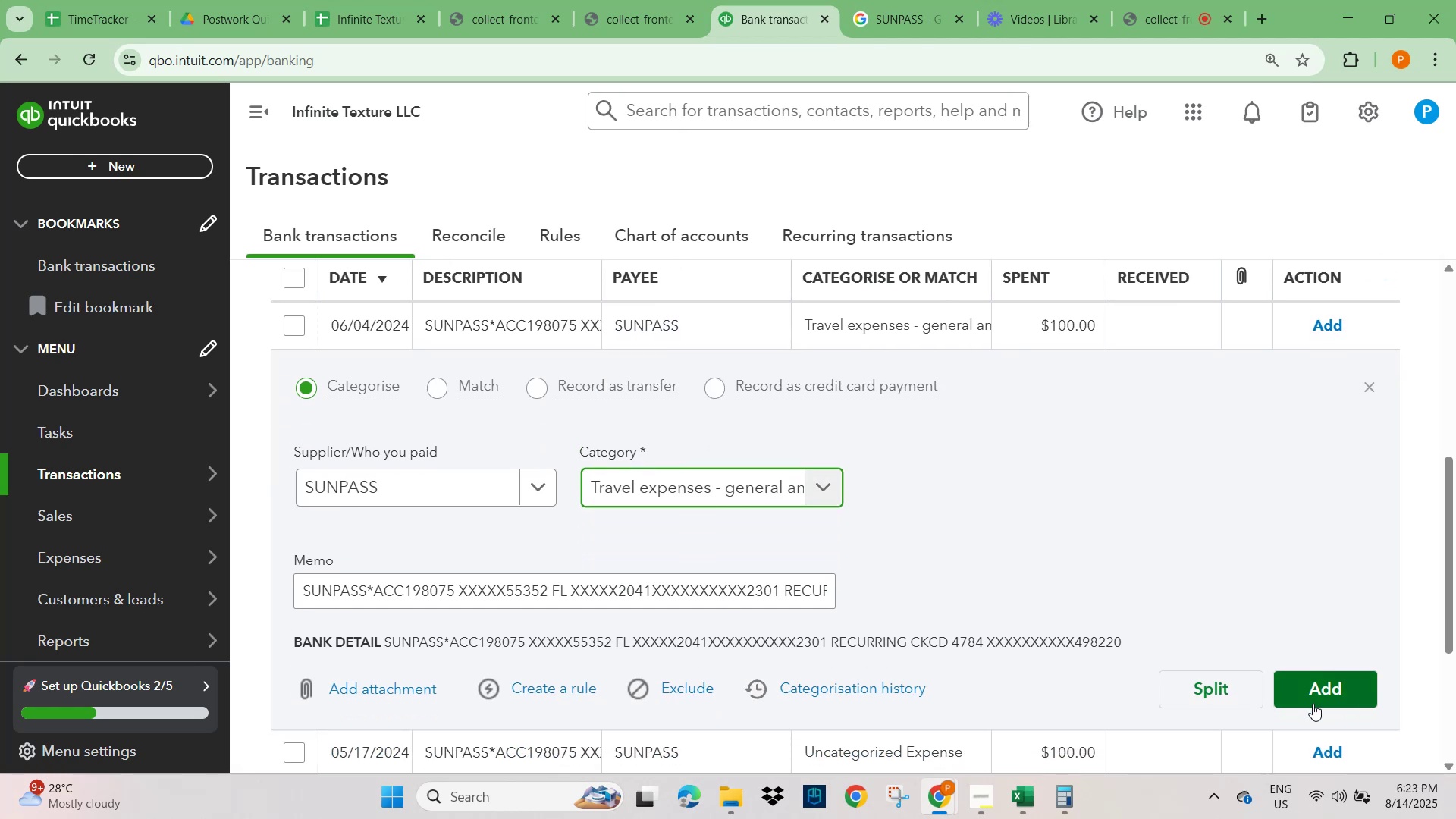 
left_click([1317, 686])
 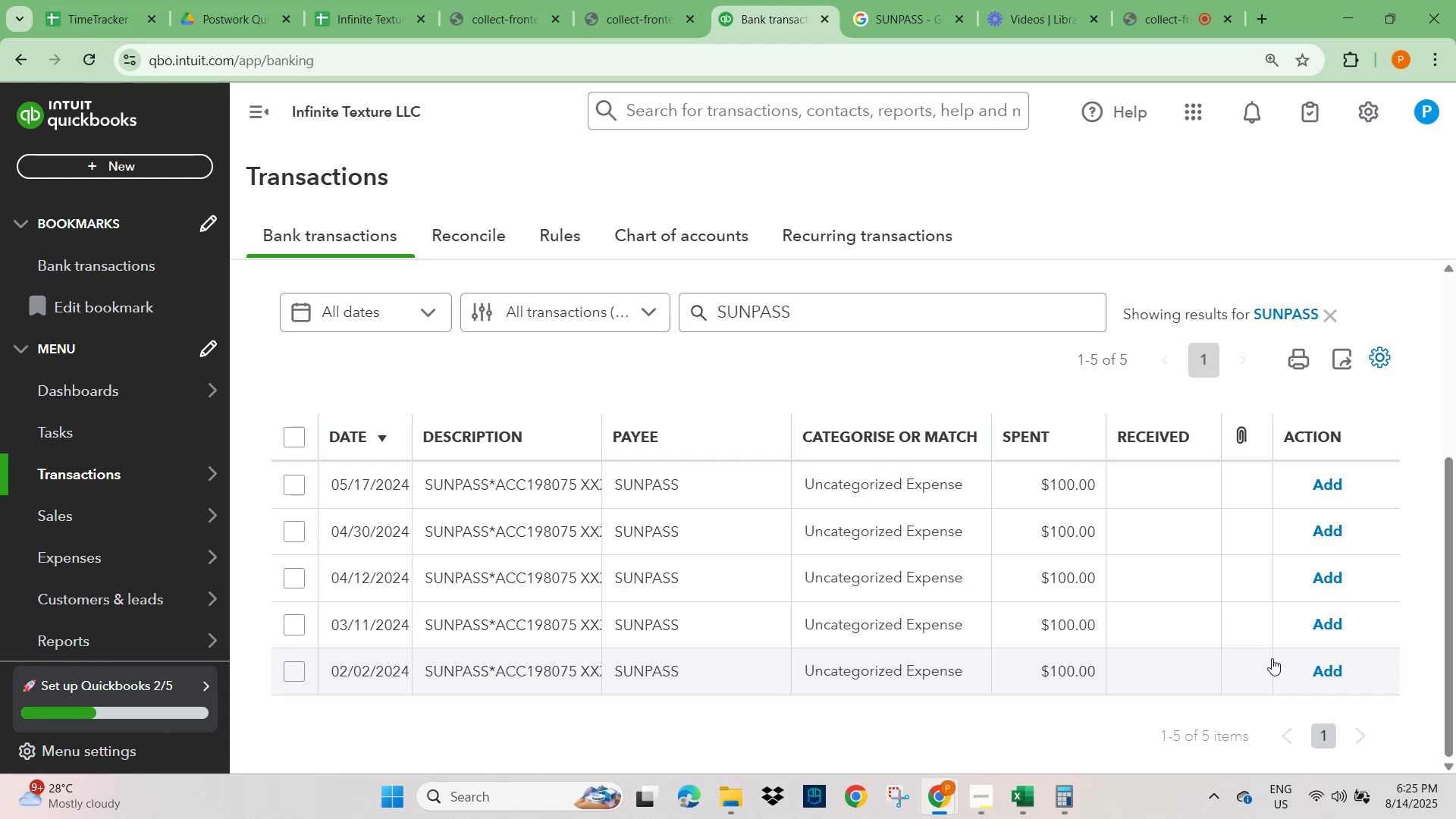 
wait(97.18)
 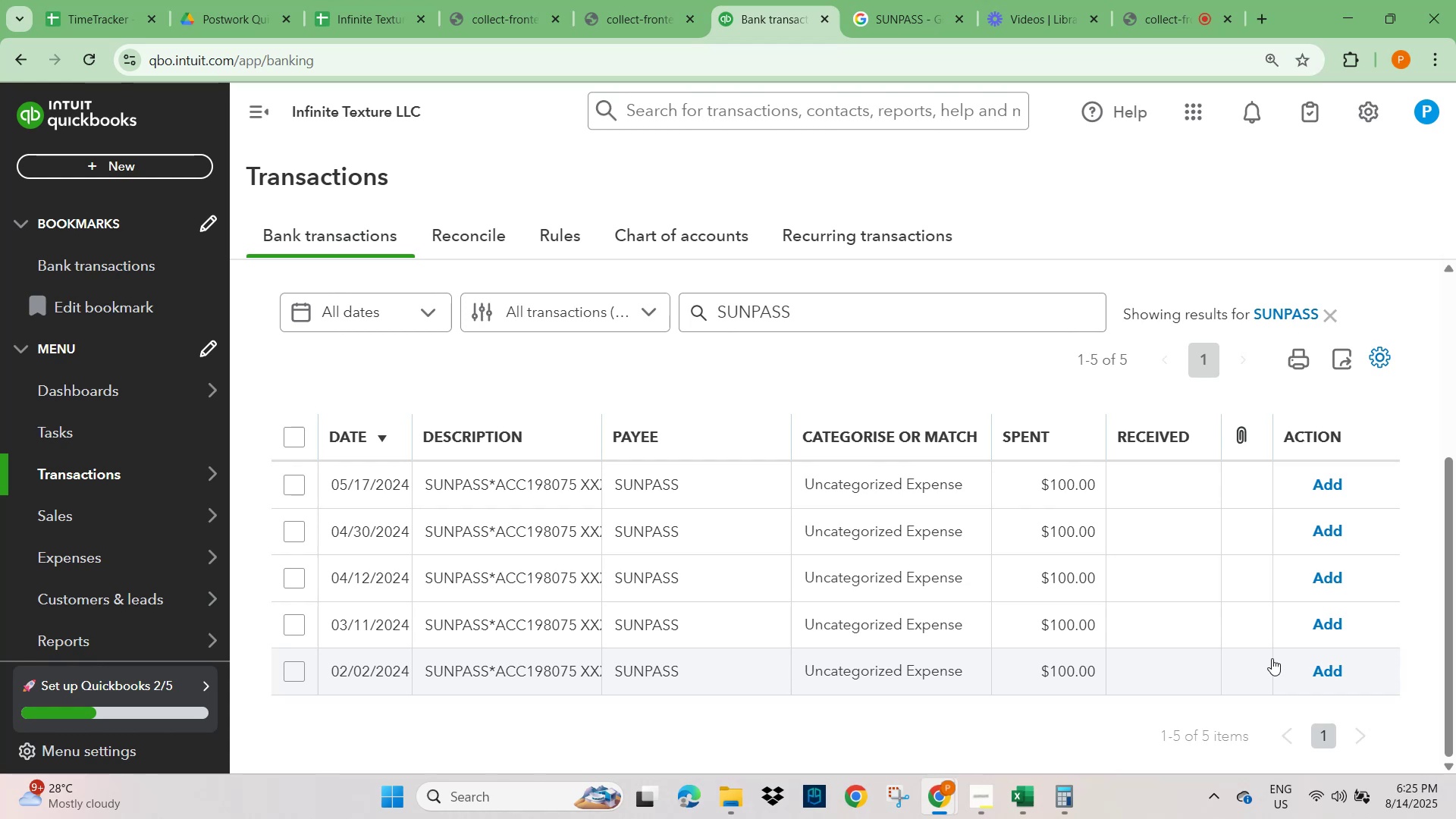 
left_click([873, 479])
 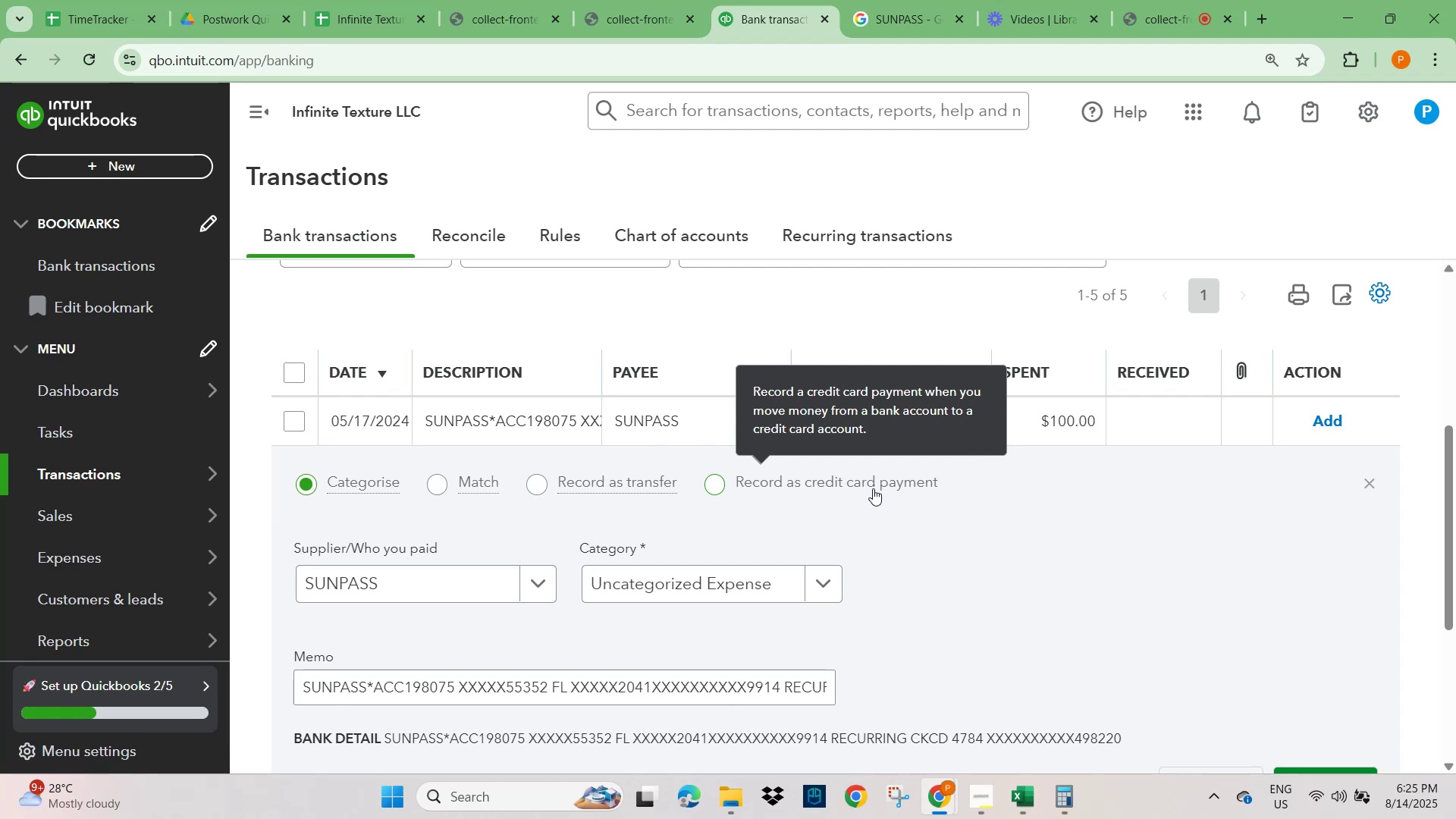 
wait(20.97)
 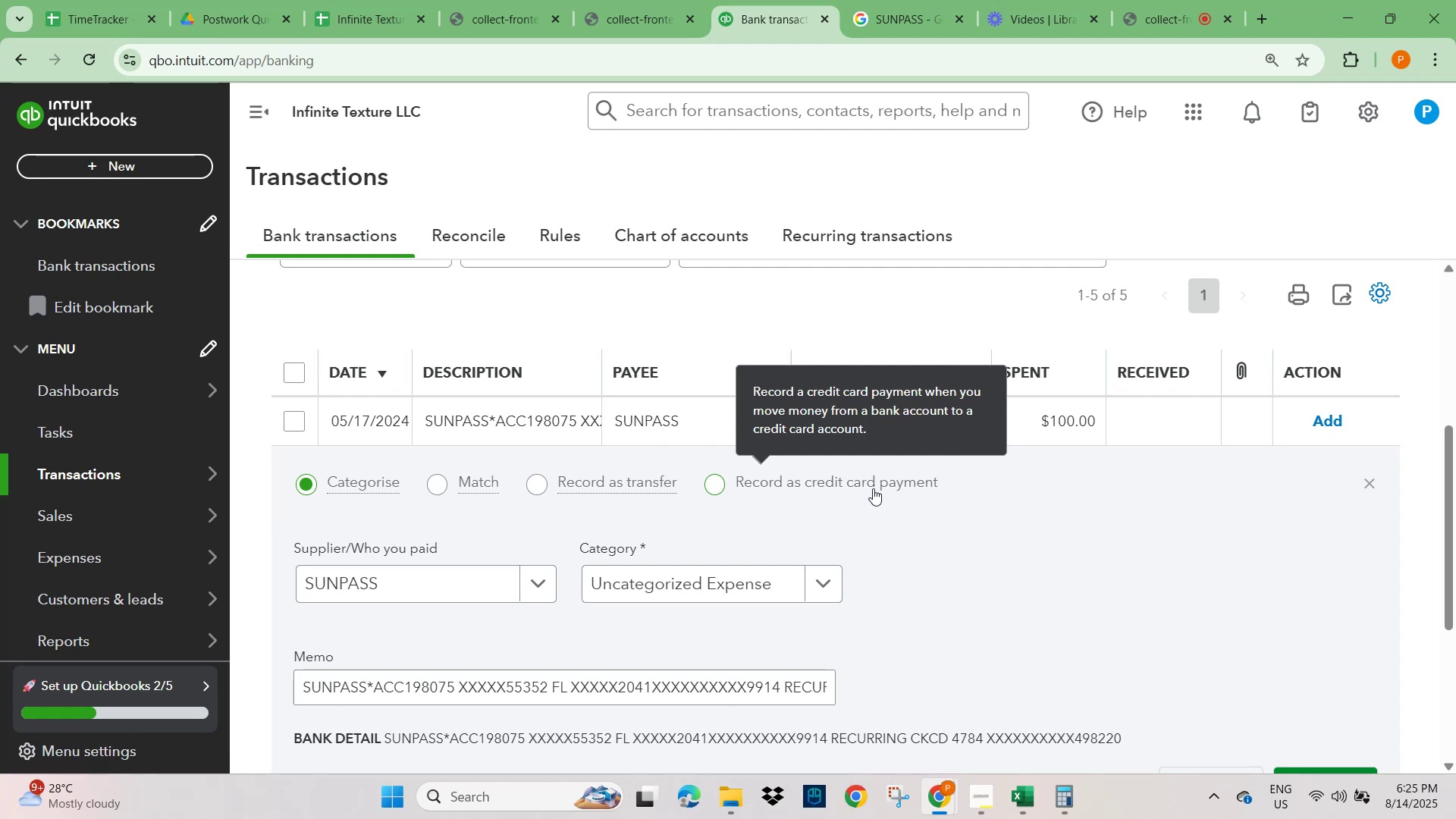 
left_click([886, 428])
 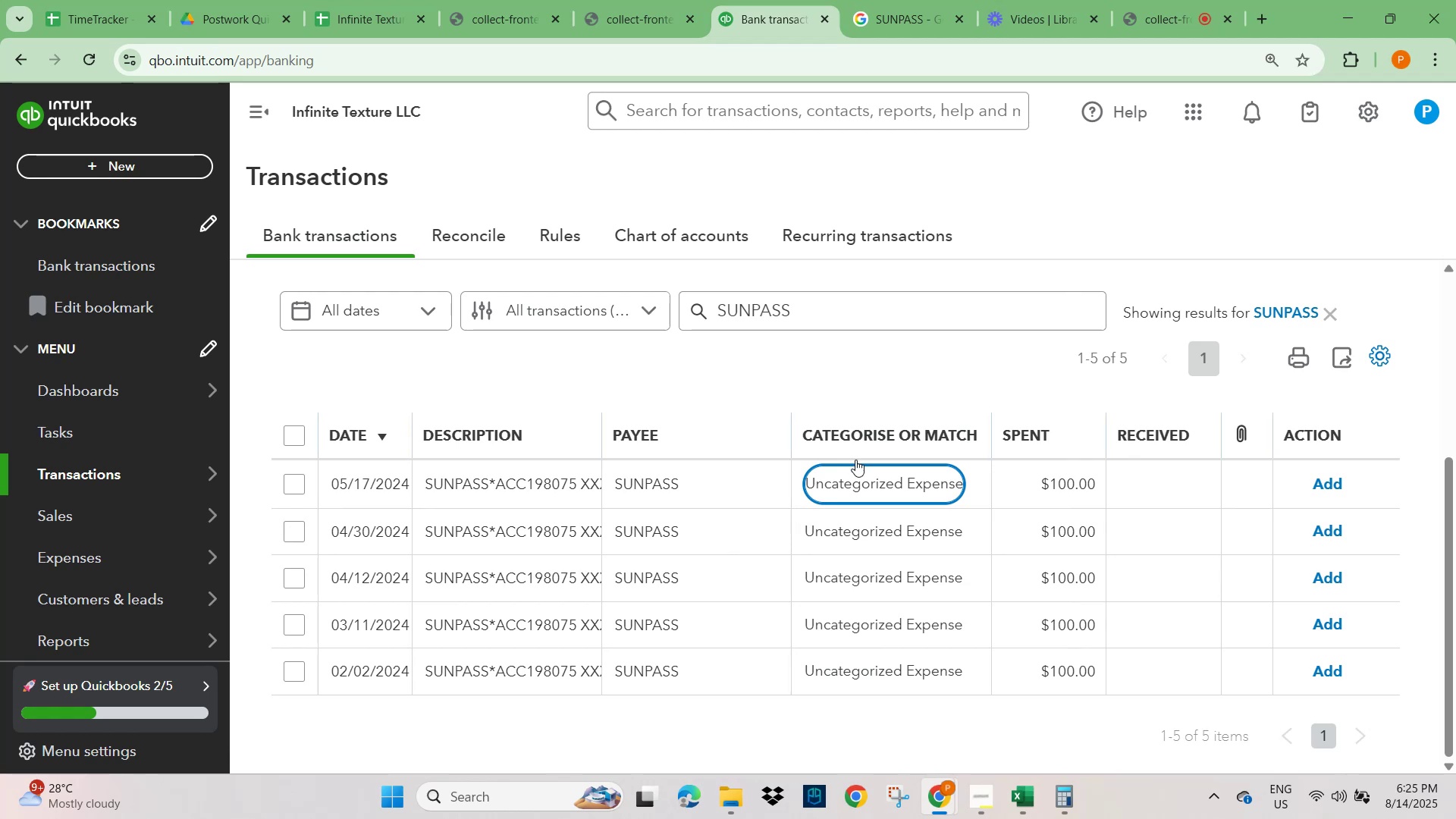 
left_click([874, 482])
 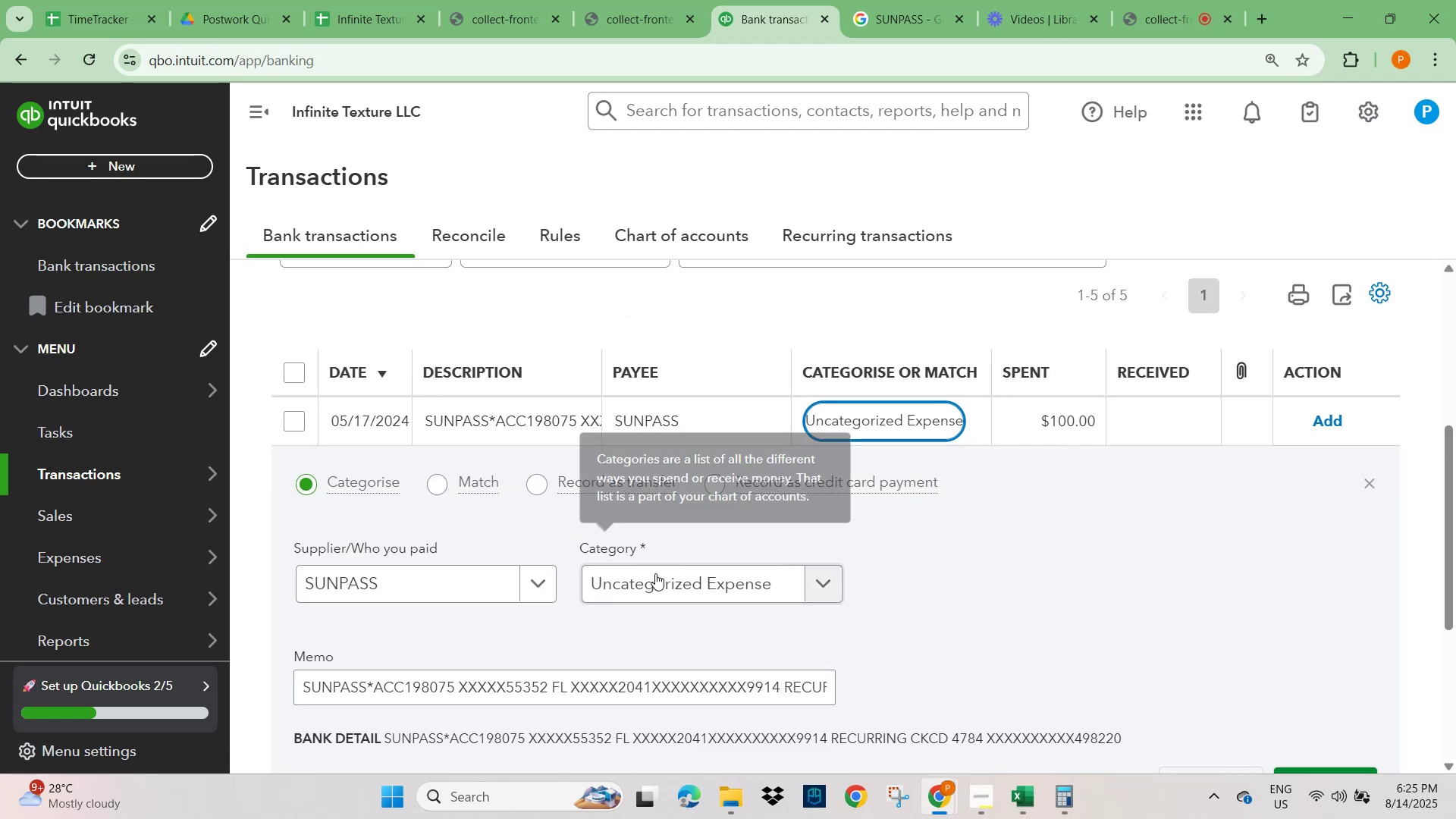 
left_click([654, 583])
 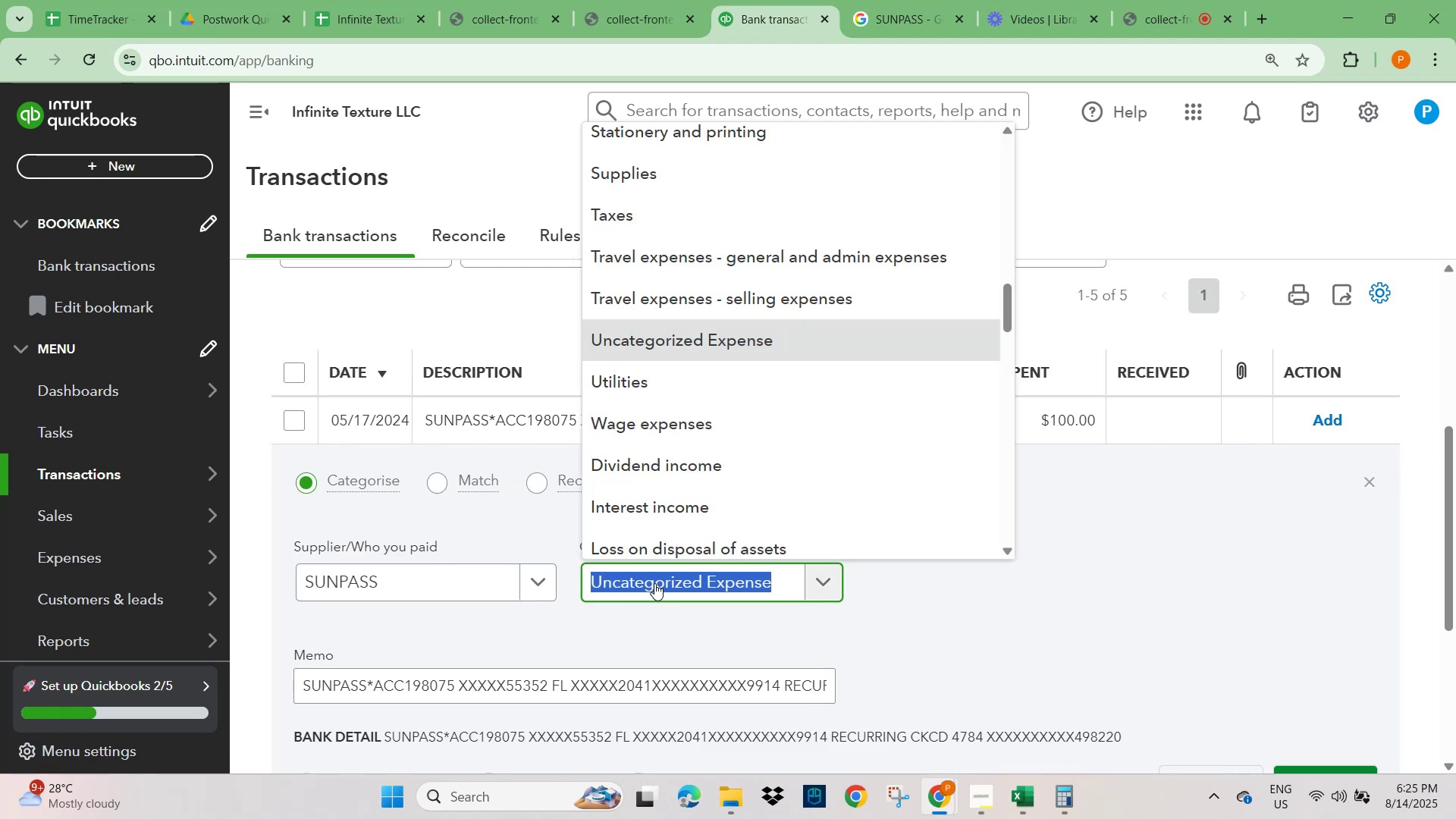 
type(TRAVEL)
 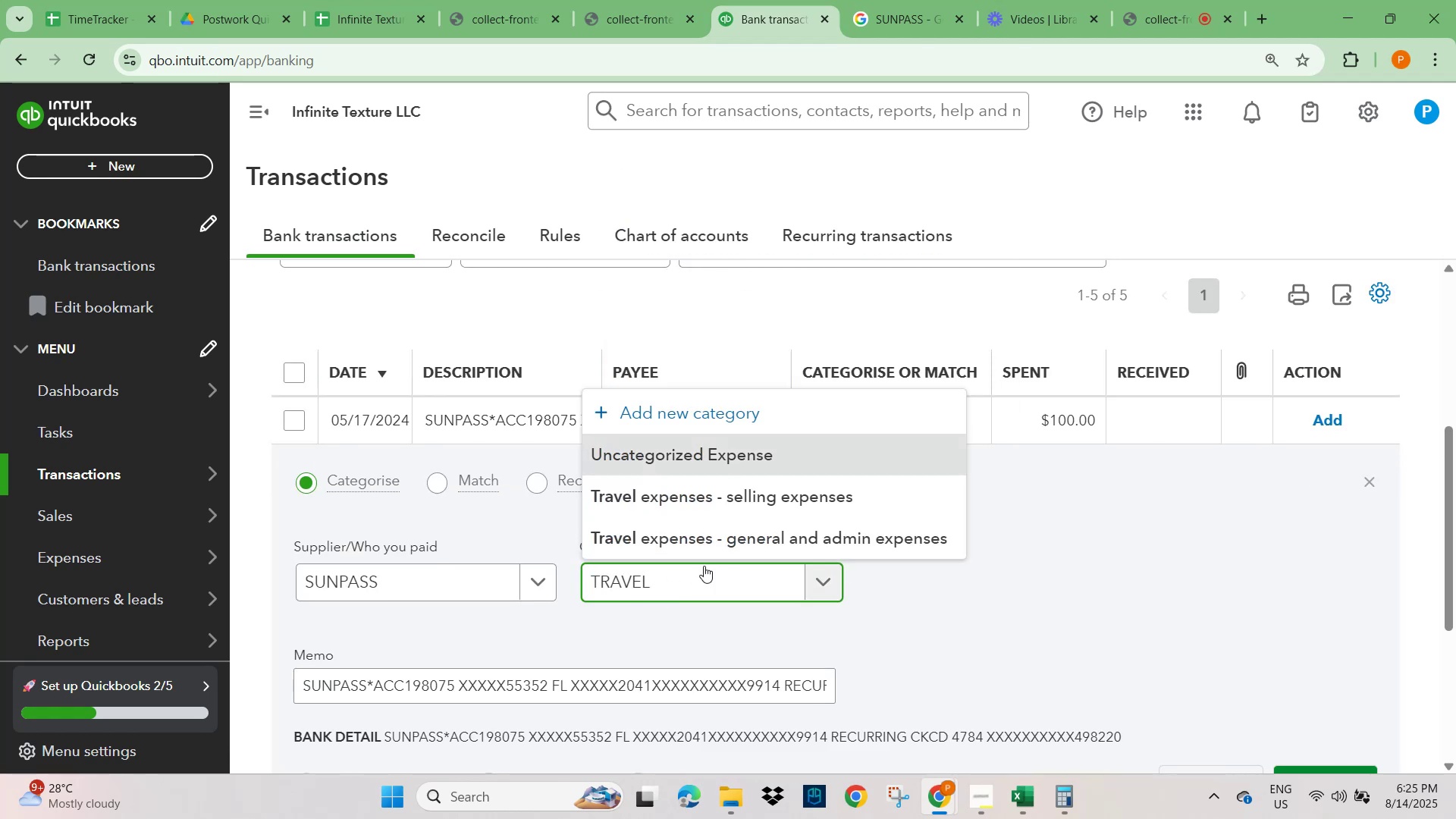 
left_click([739, 538])
 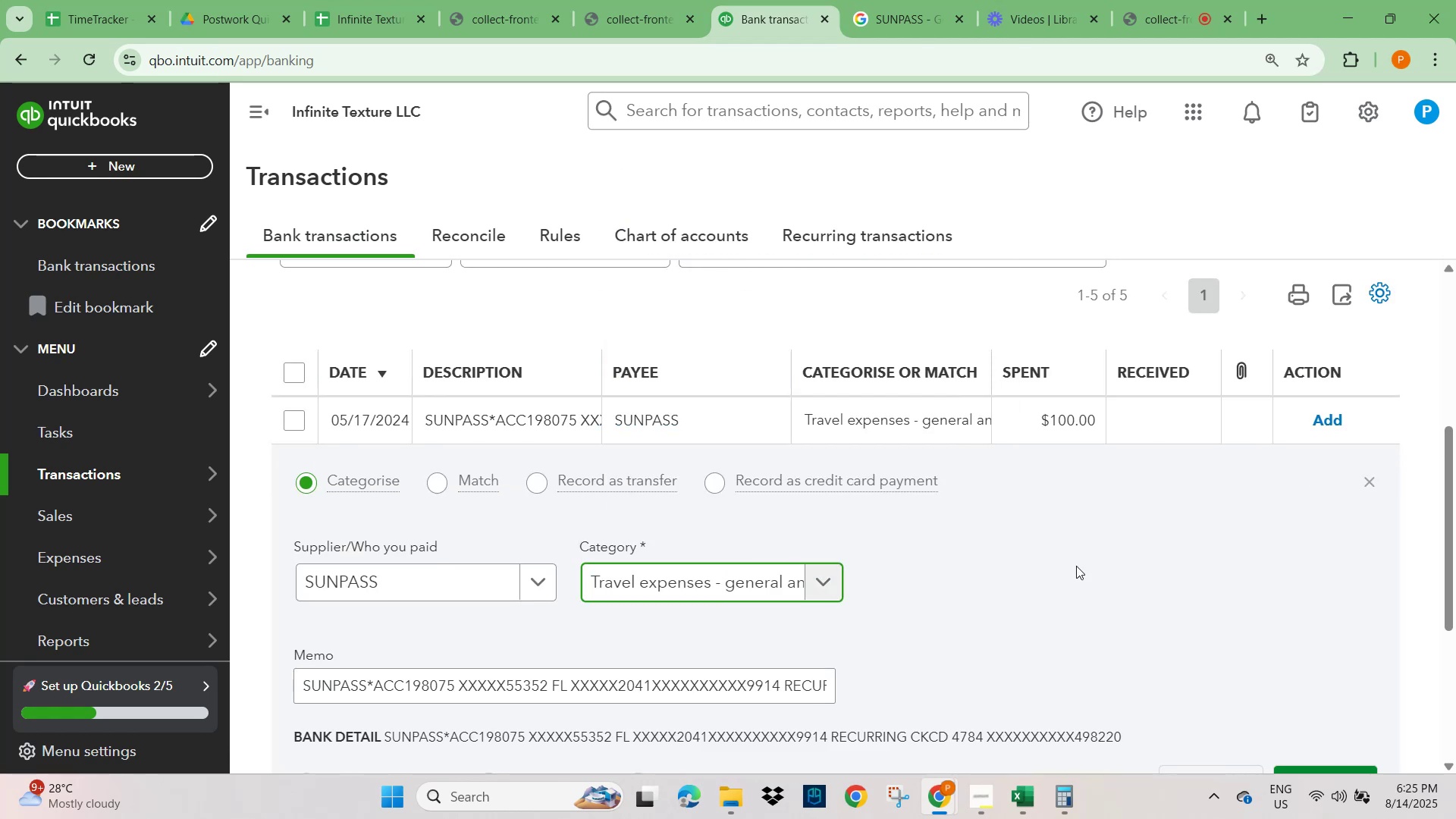 
scroll: coordinate [1143, 610], scroll_direction: down, amount: 5.0
 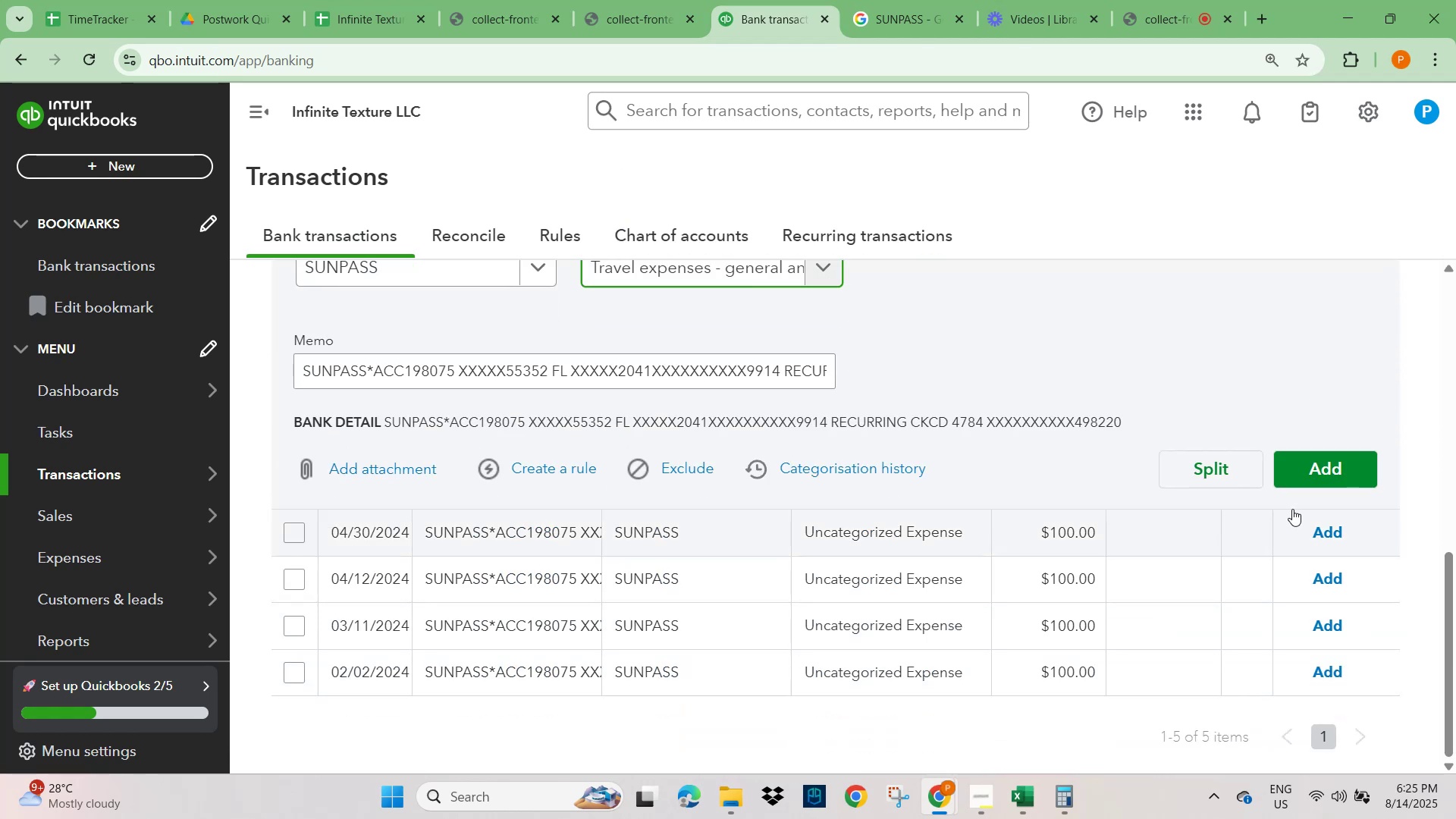 
left_click([1332, 464])
 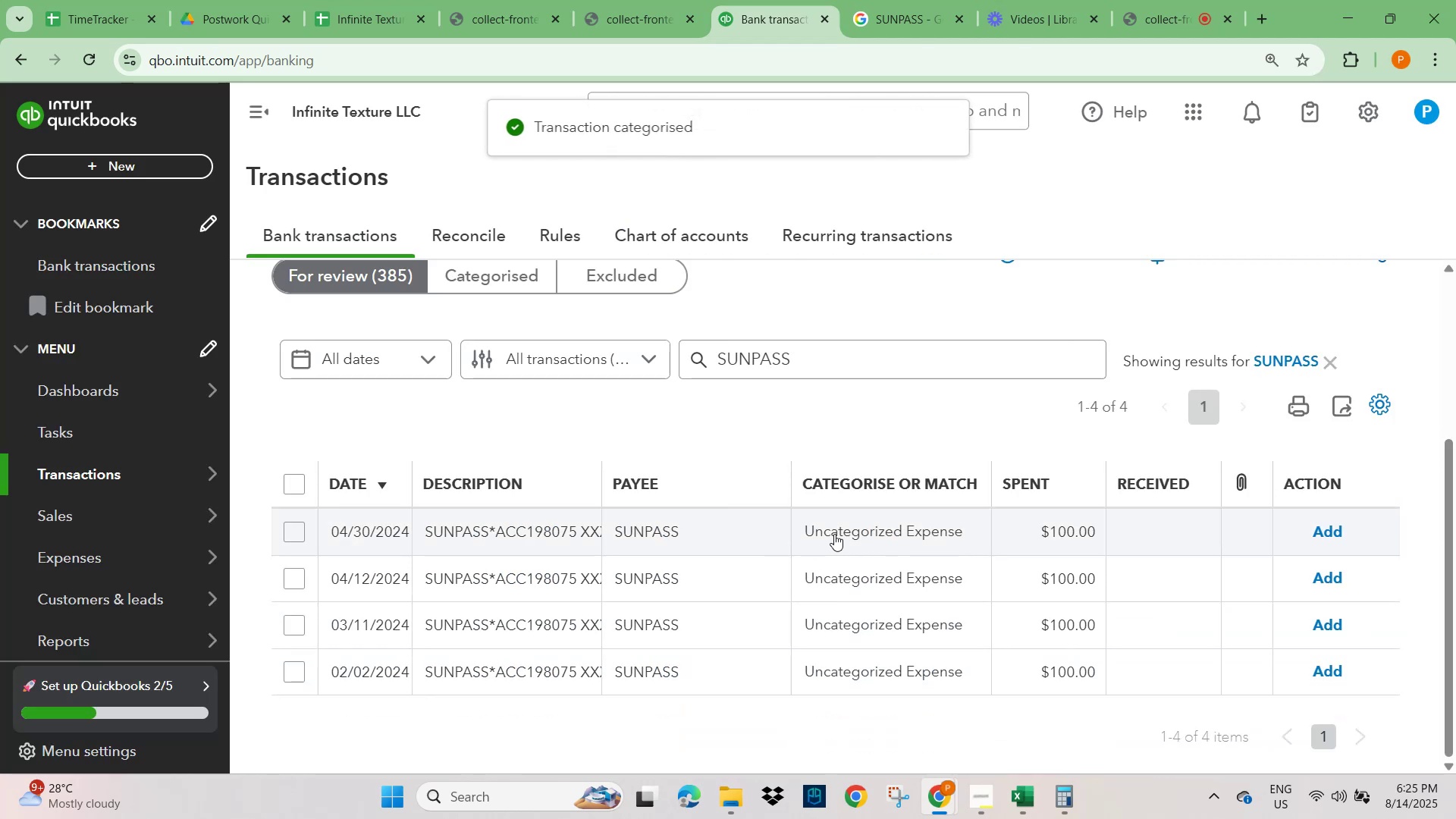 
left_click([834, 534])
 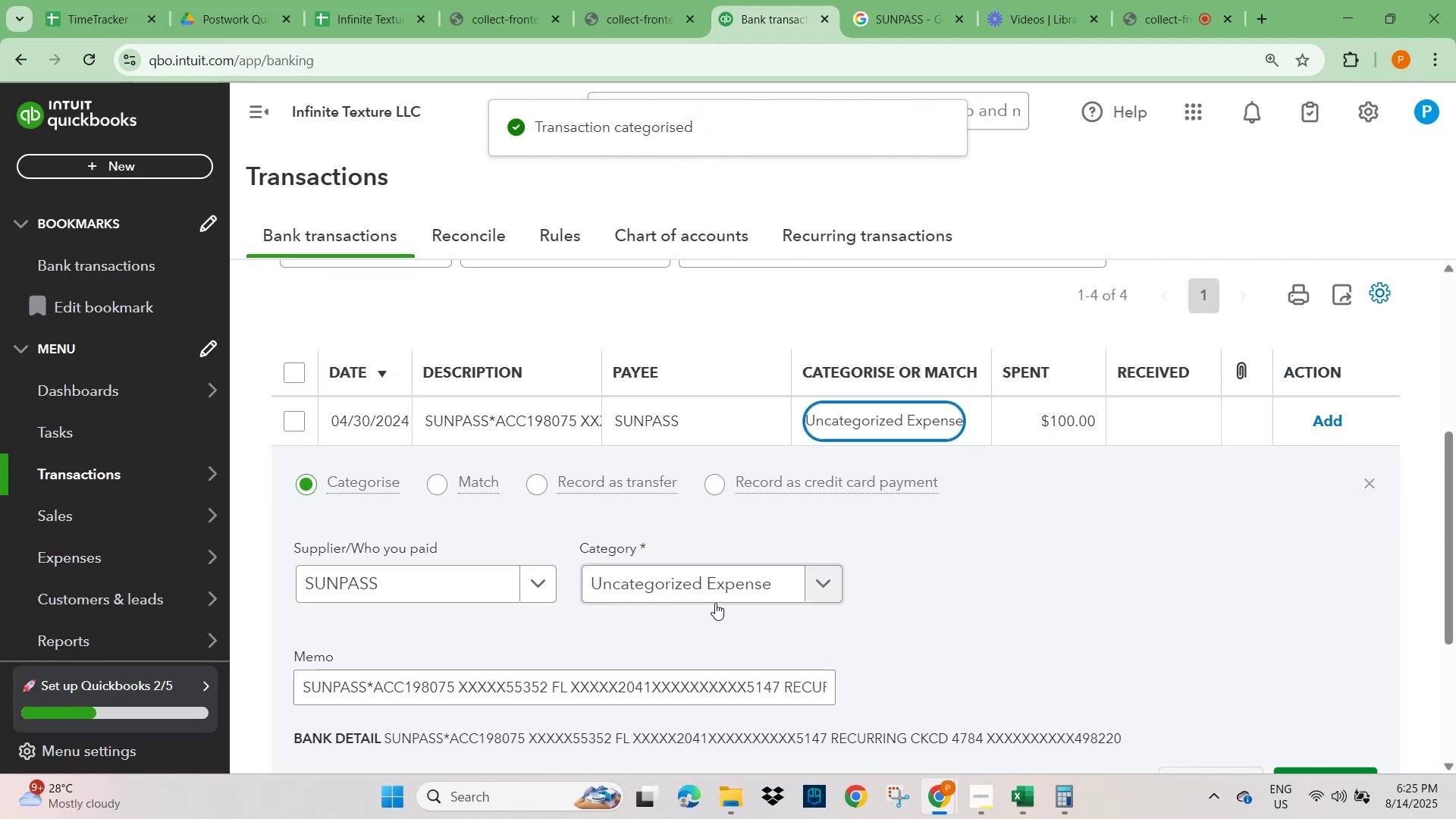 
left_click([689, 588])
 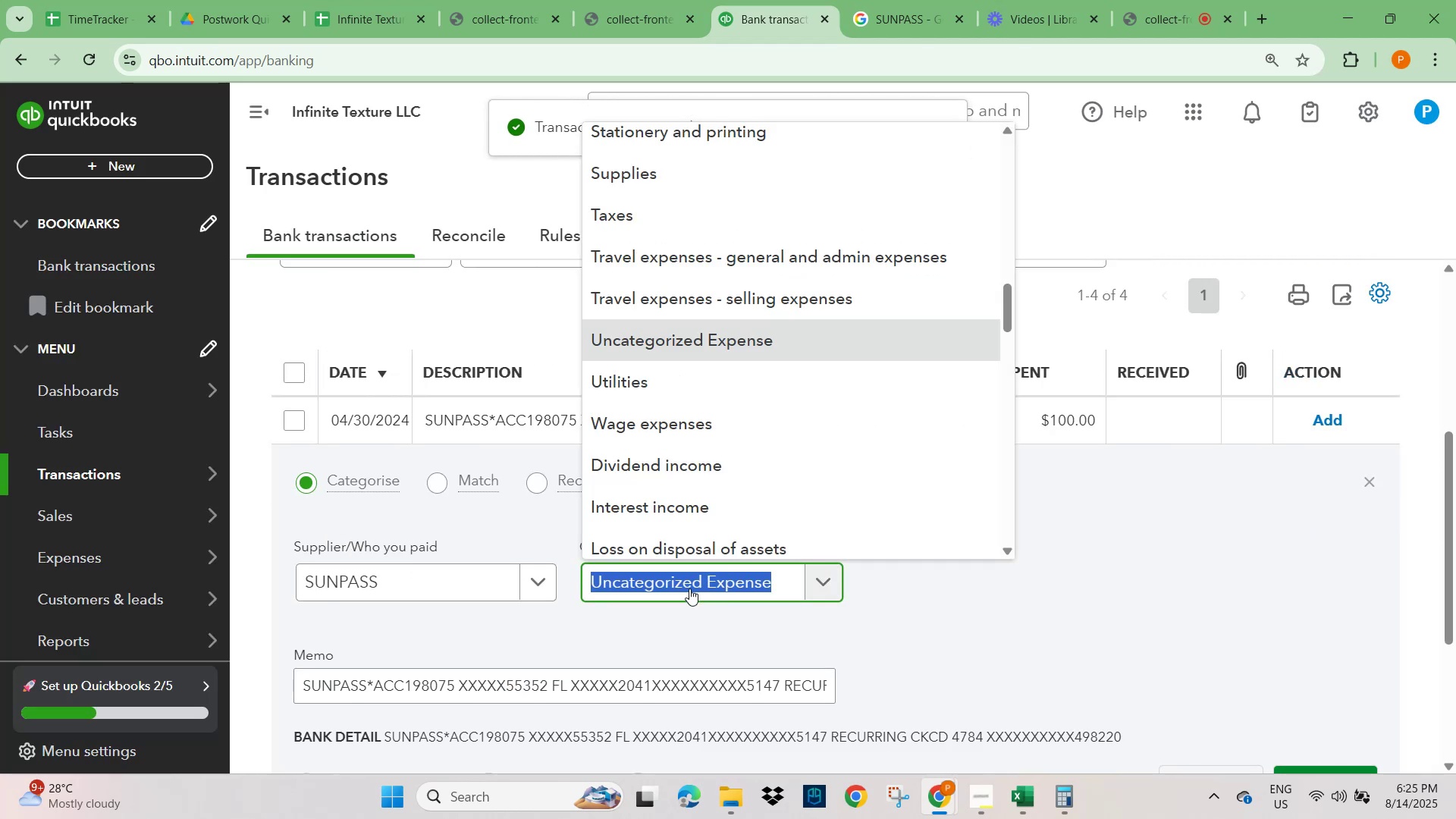 
type(TRAVEL)
 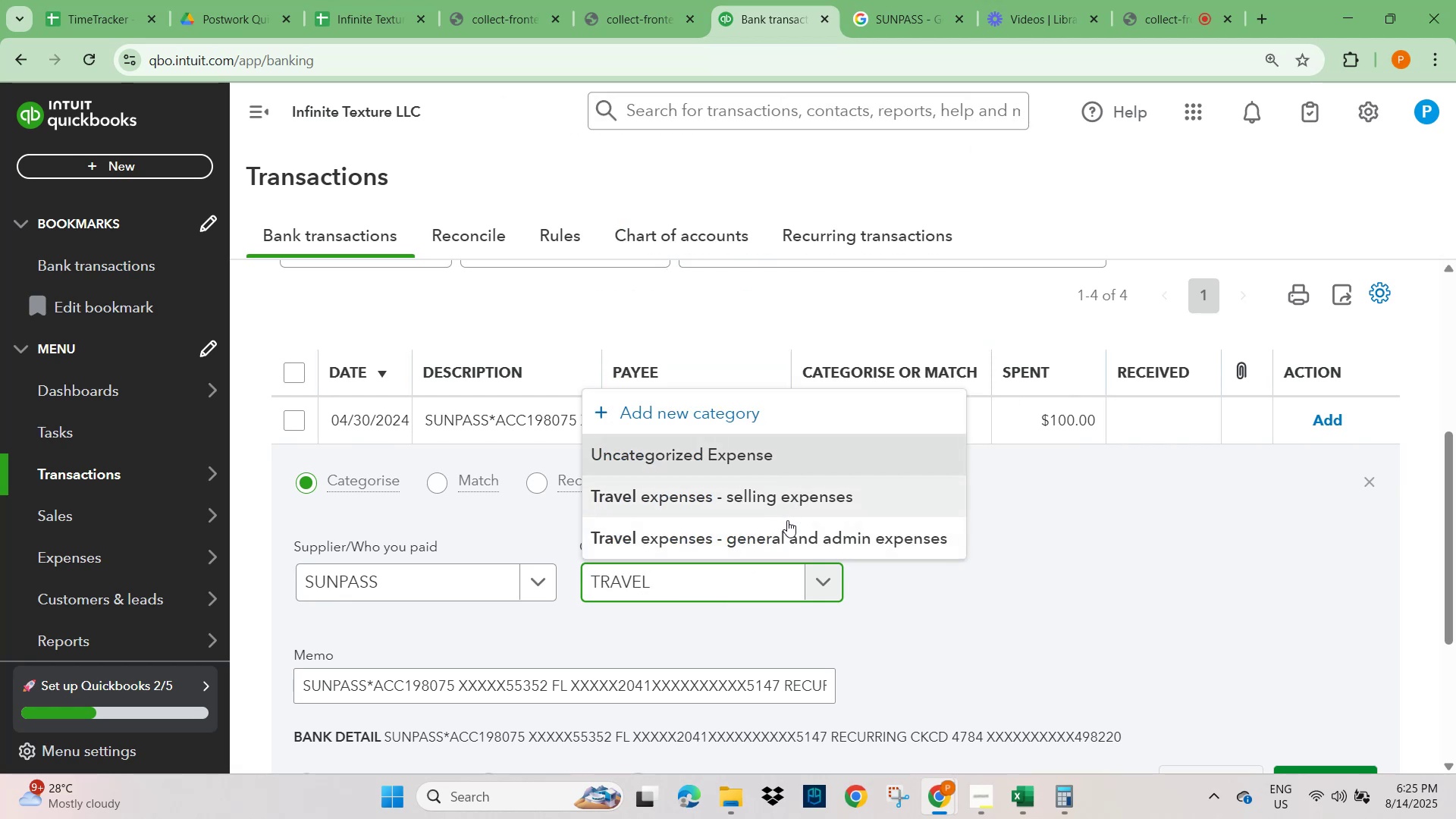 
scroll: coordinate [1139, 645], scroll_direction: down, amount: 2.0
 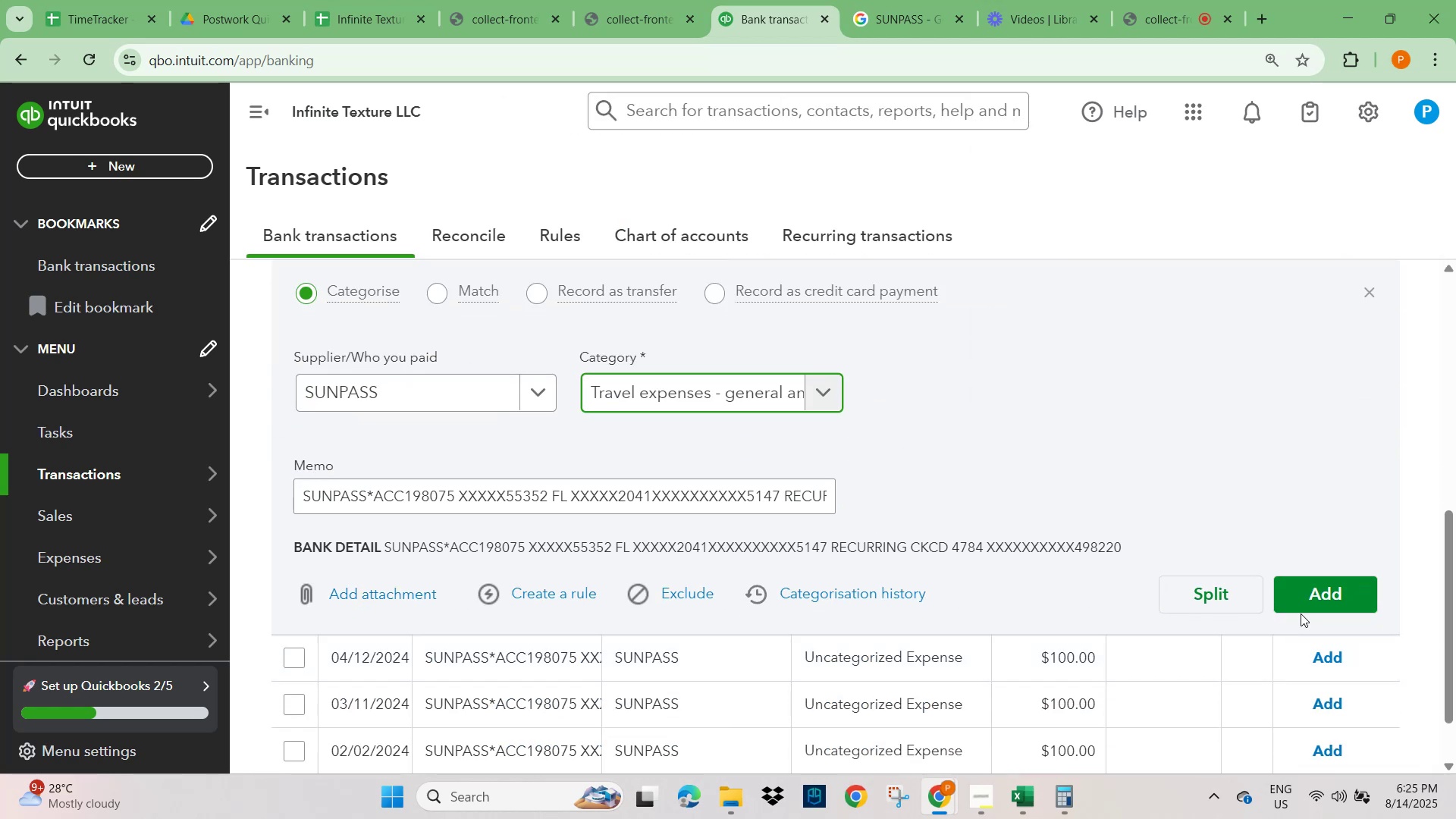 
left_click([1316, 601])
 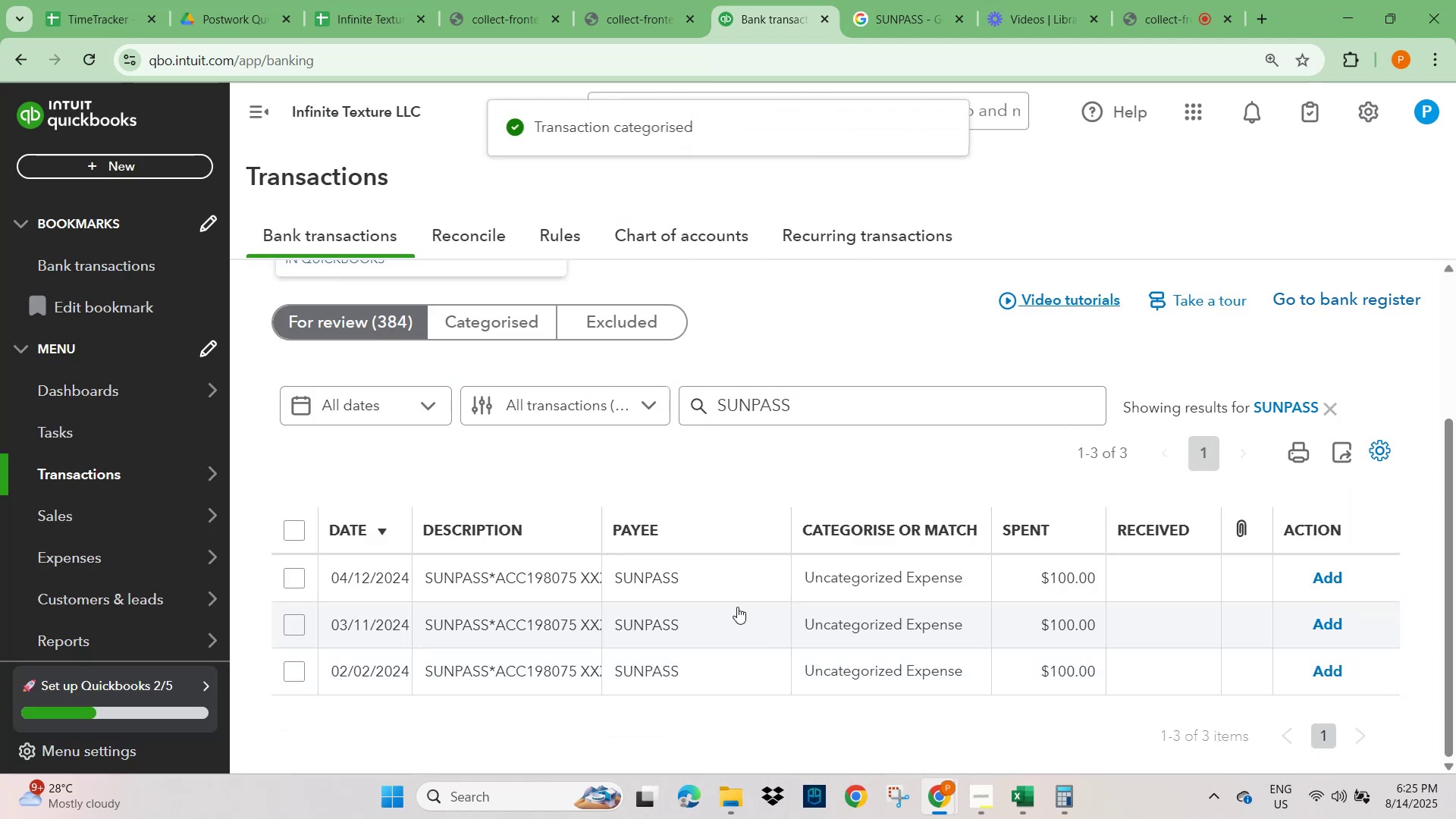 
left_click([844, 568])
 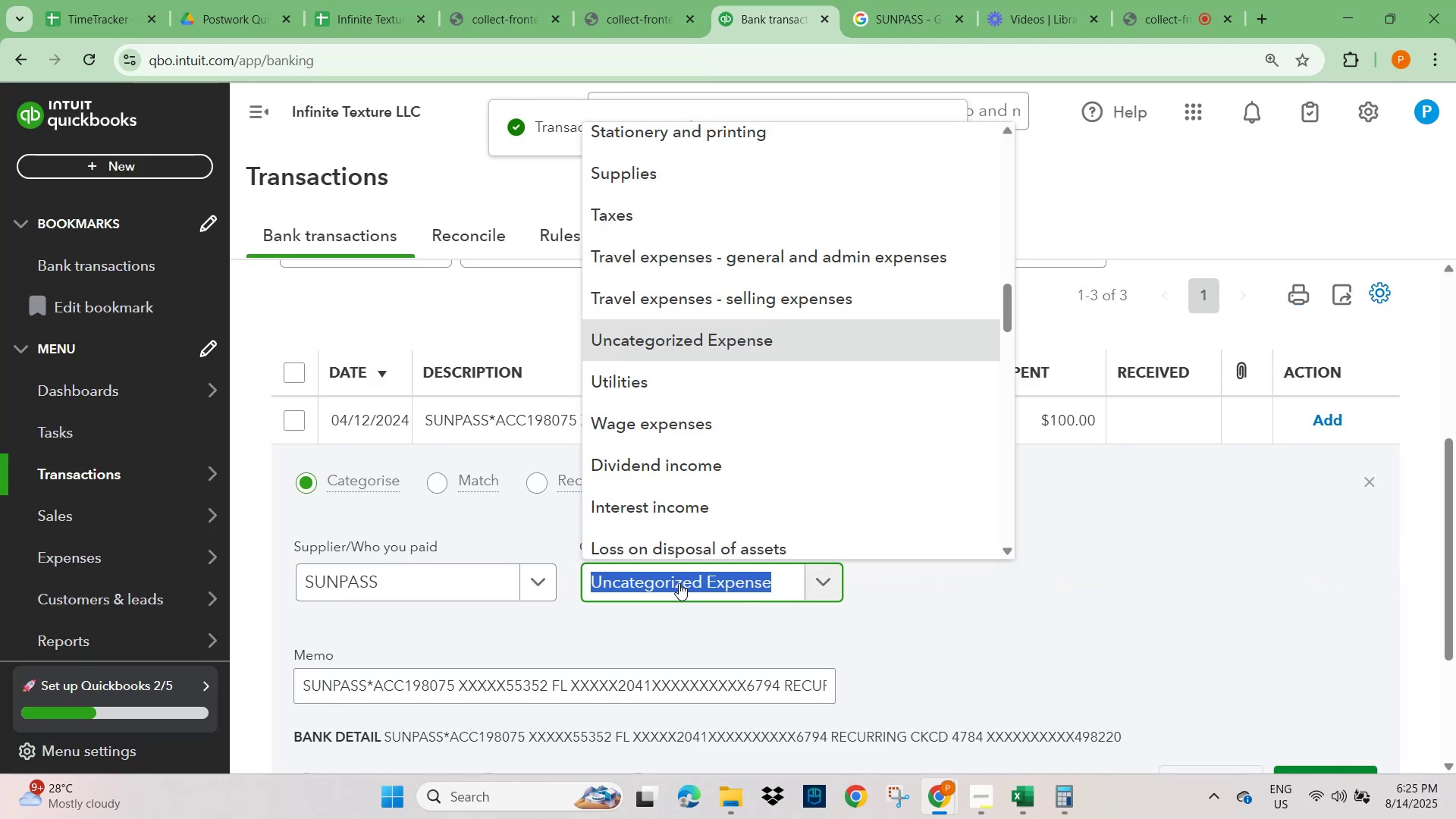 
type(TRAVEL)
 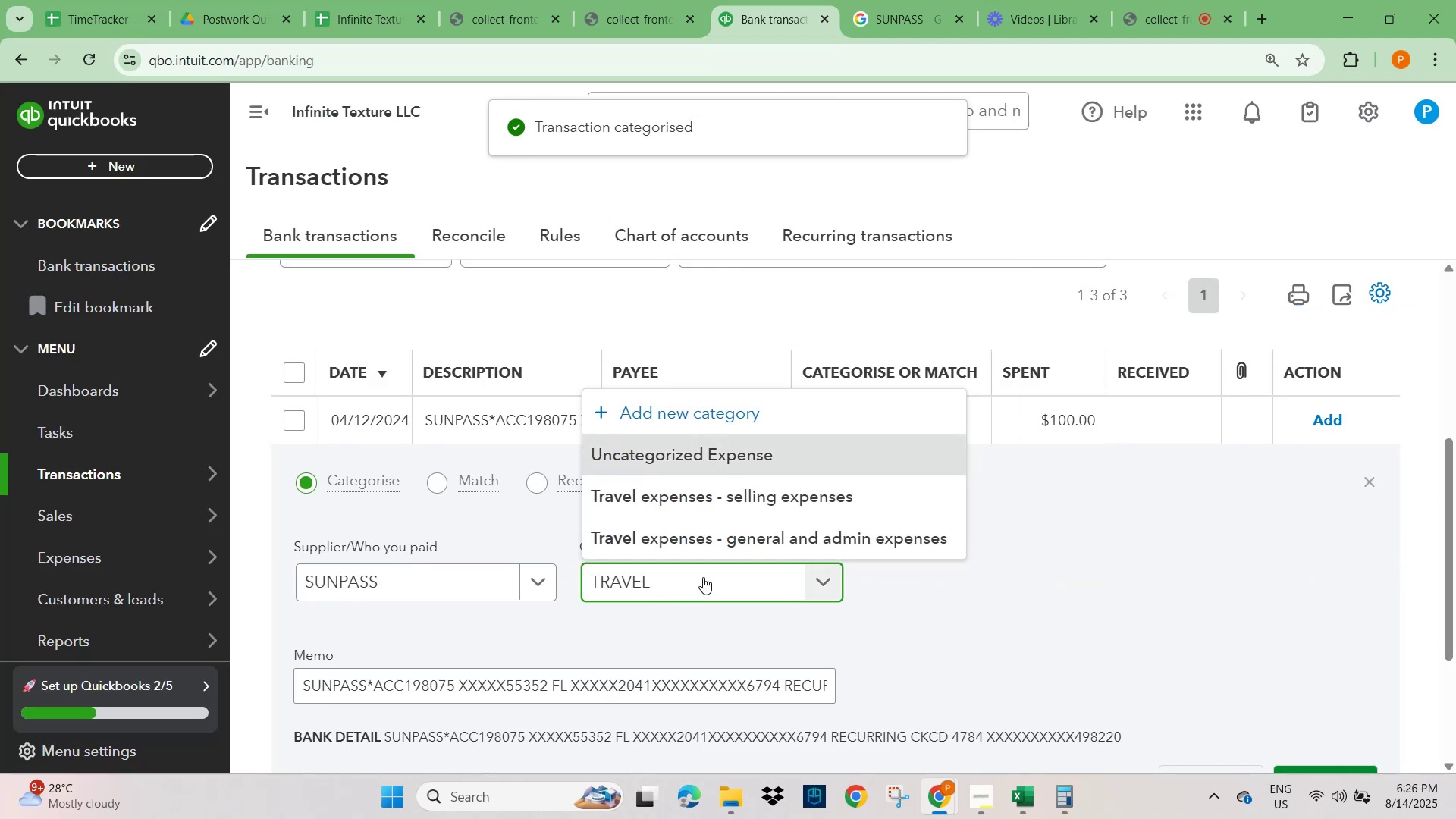 
left_click([736, 544])
 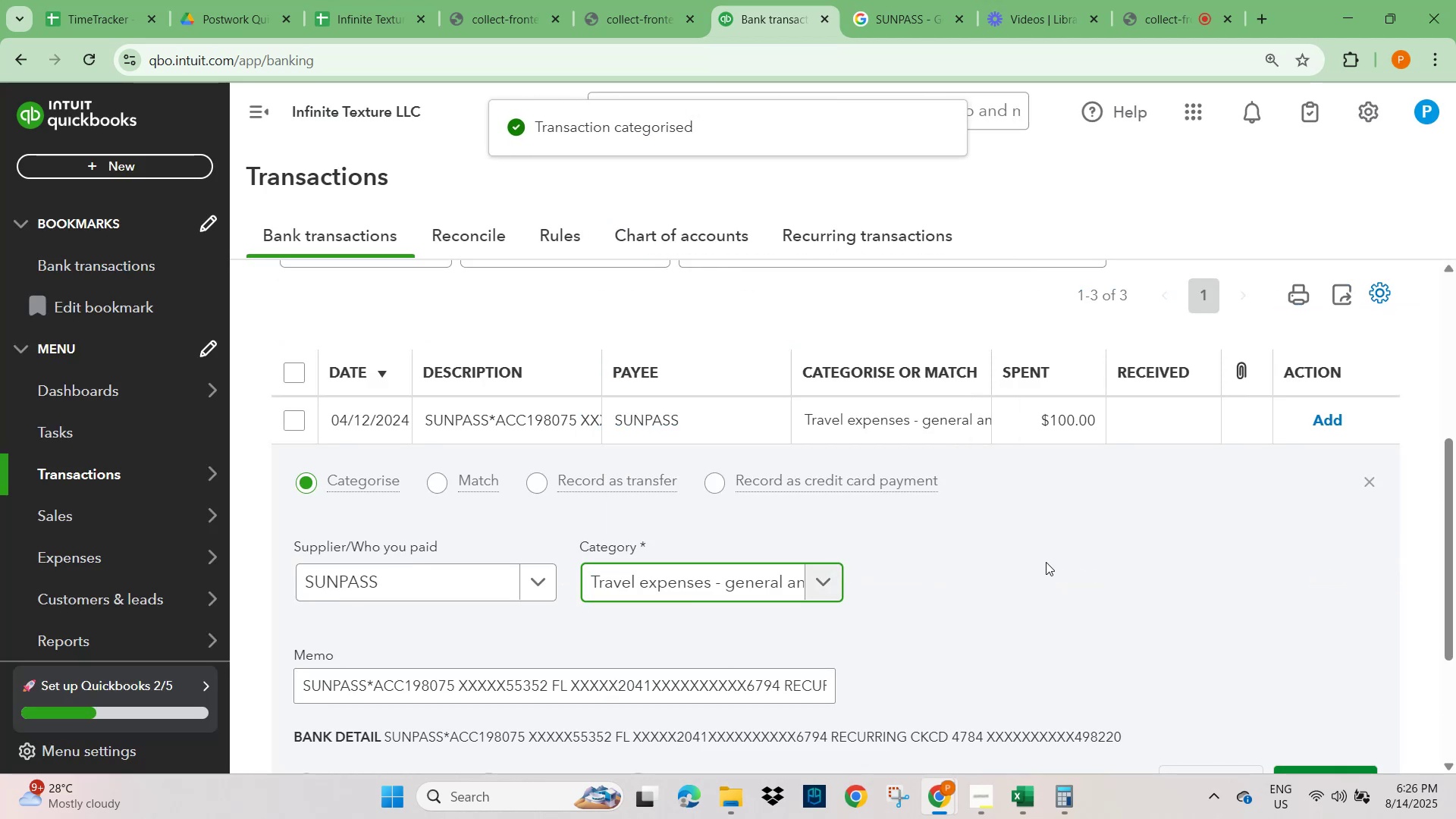 
scroll: coordinate [1074, 585], scroll_direction: down, amount: 1.0
 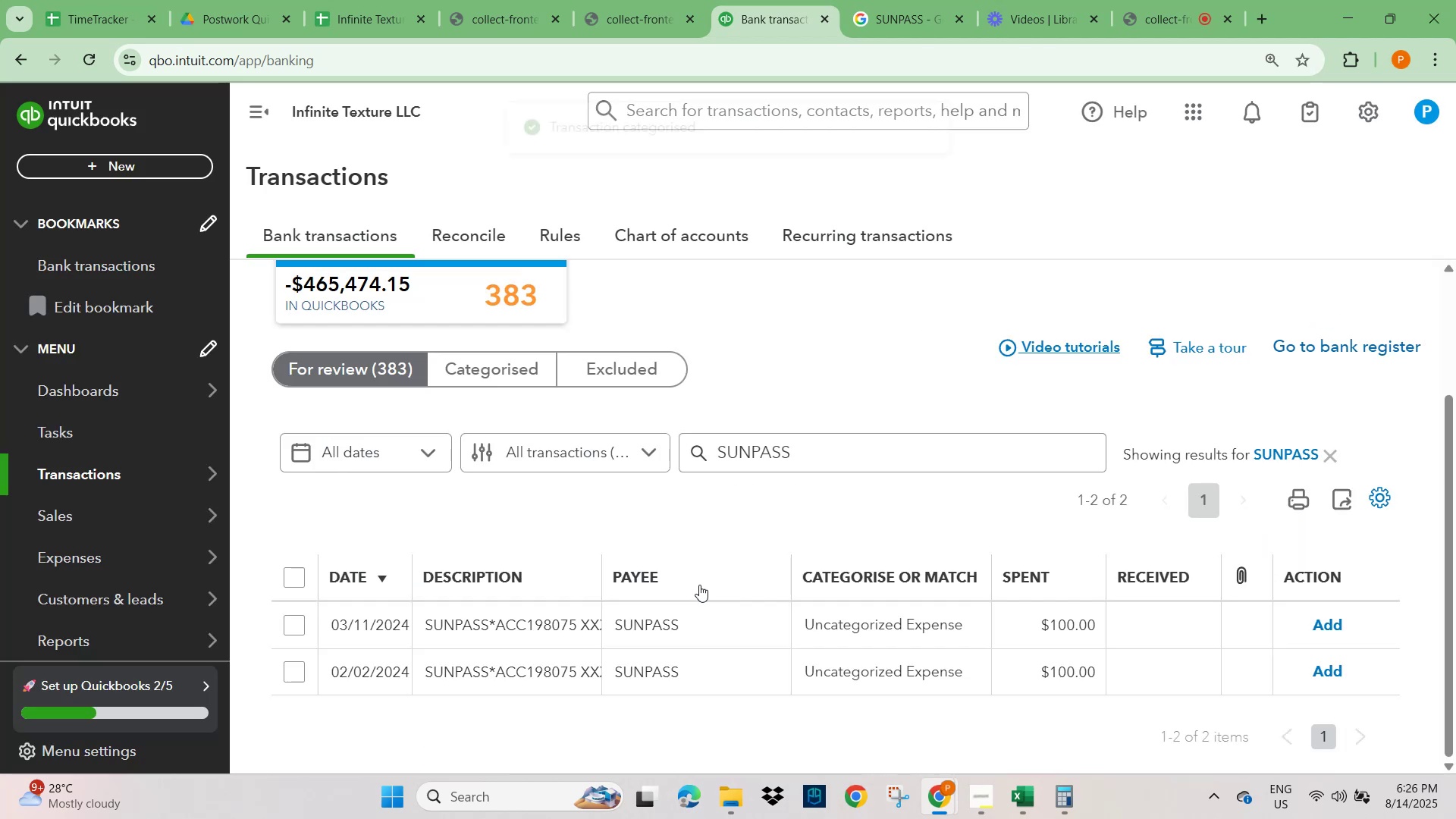 
left_click([673, 626])
 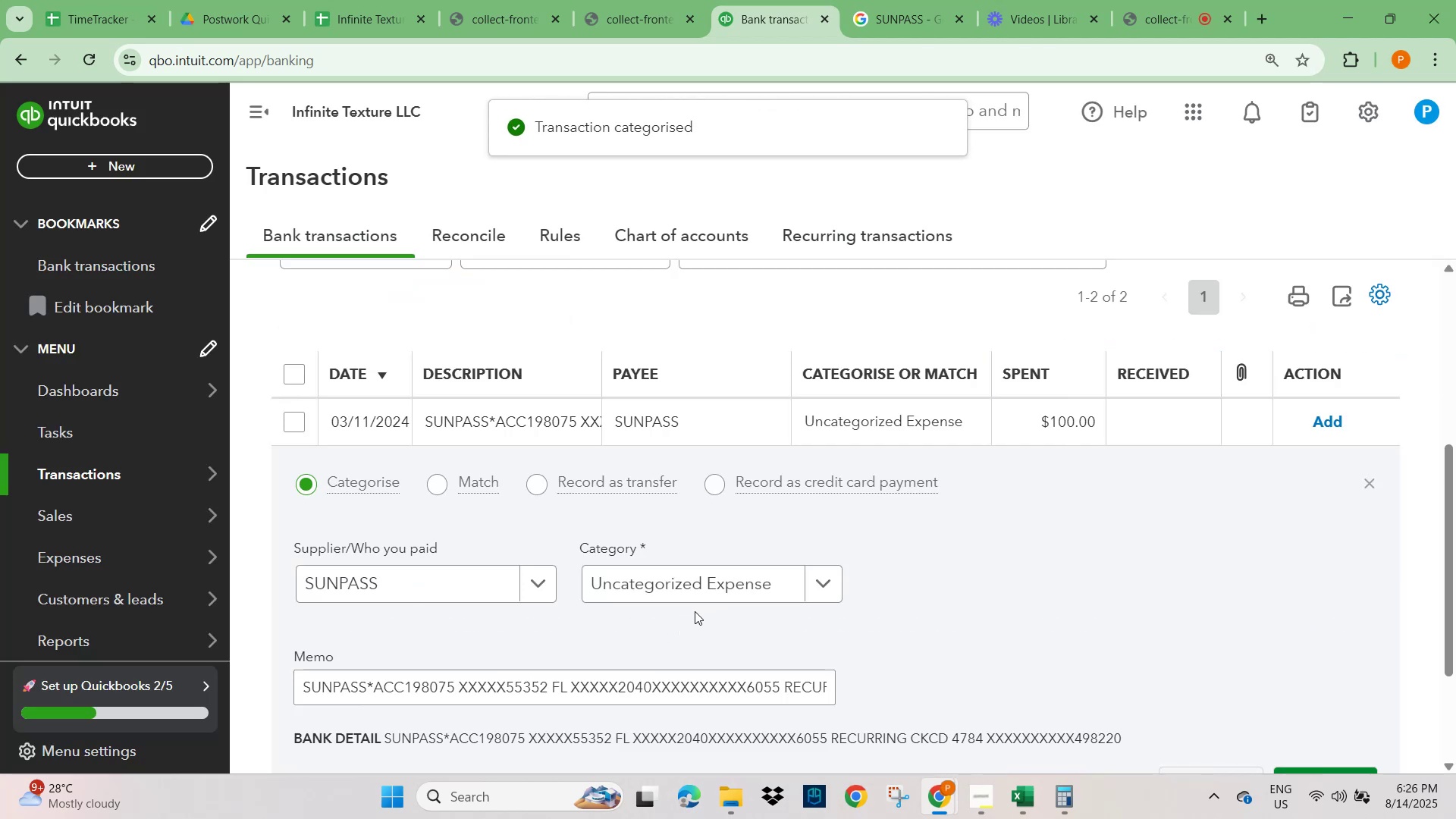 
left_click([684, 585])
 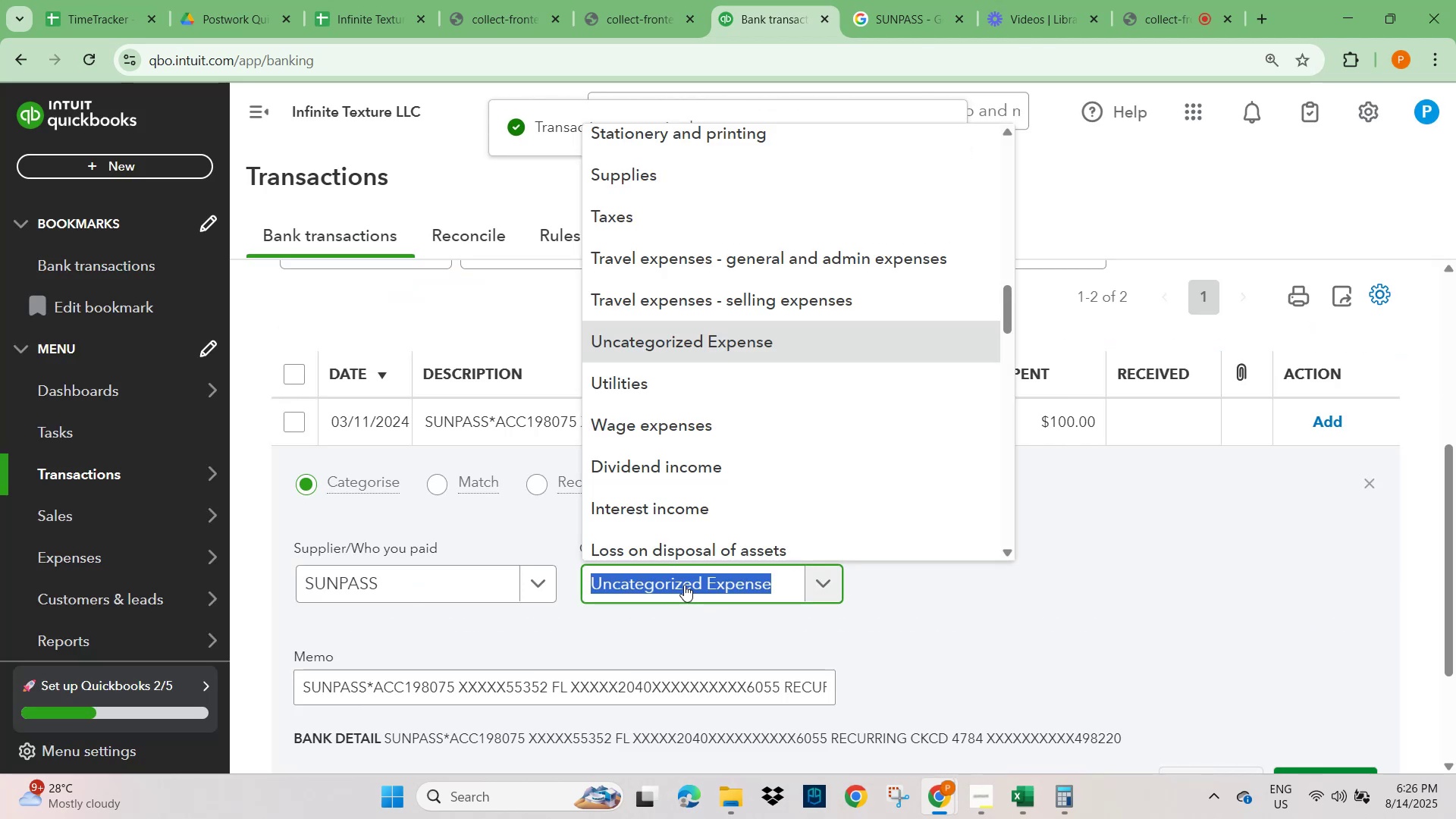 
type(TRAB[Insert])
key(Backspace)
key(Backspace)
type(AVEL)
 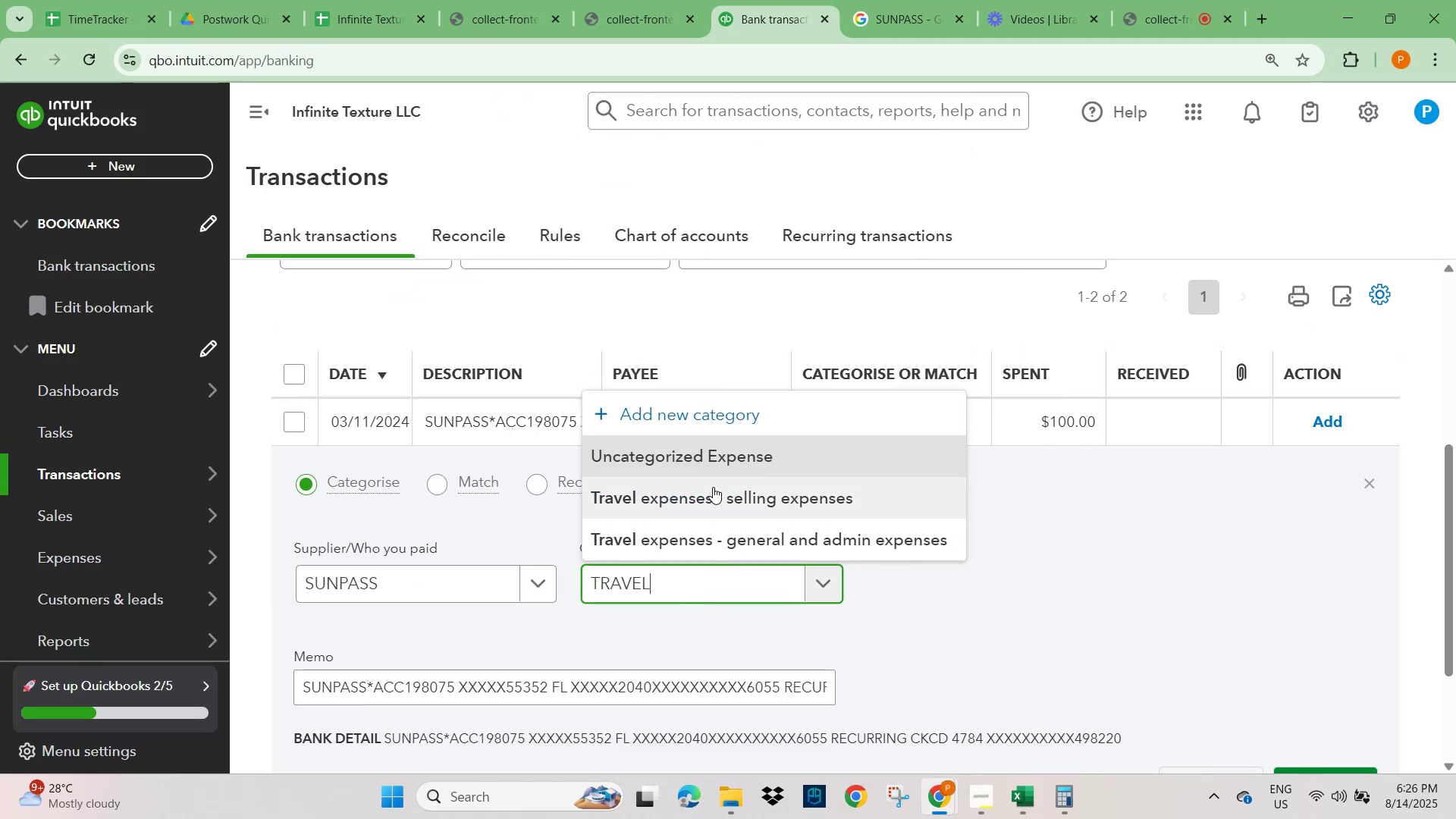 
left_click([757, 529])
 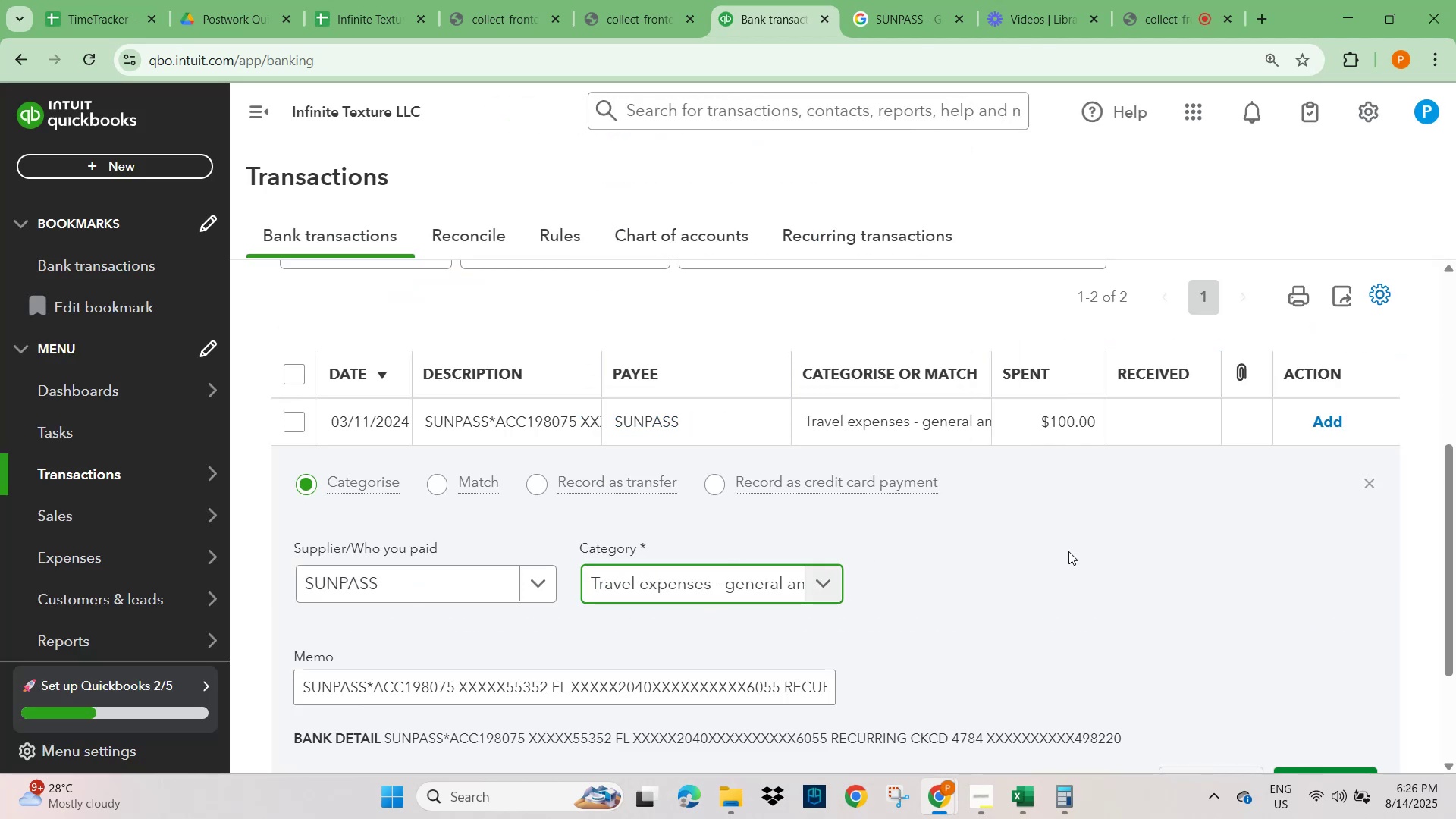 
scroll: coordinate [1173, 605], scroll_direction: down, amount: 2.0
 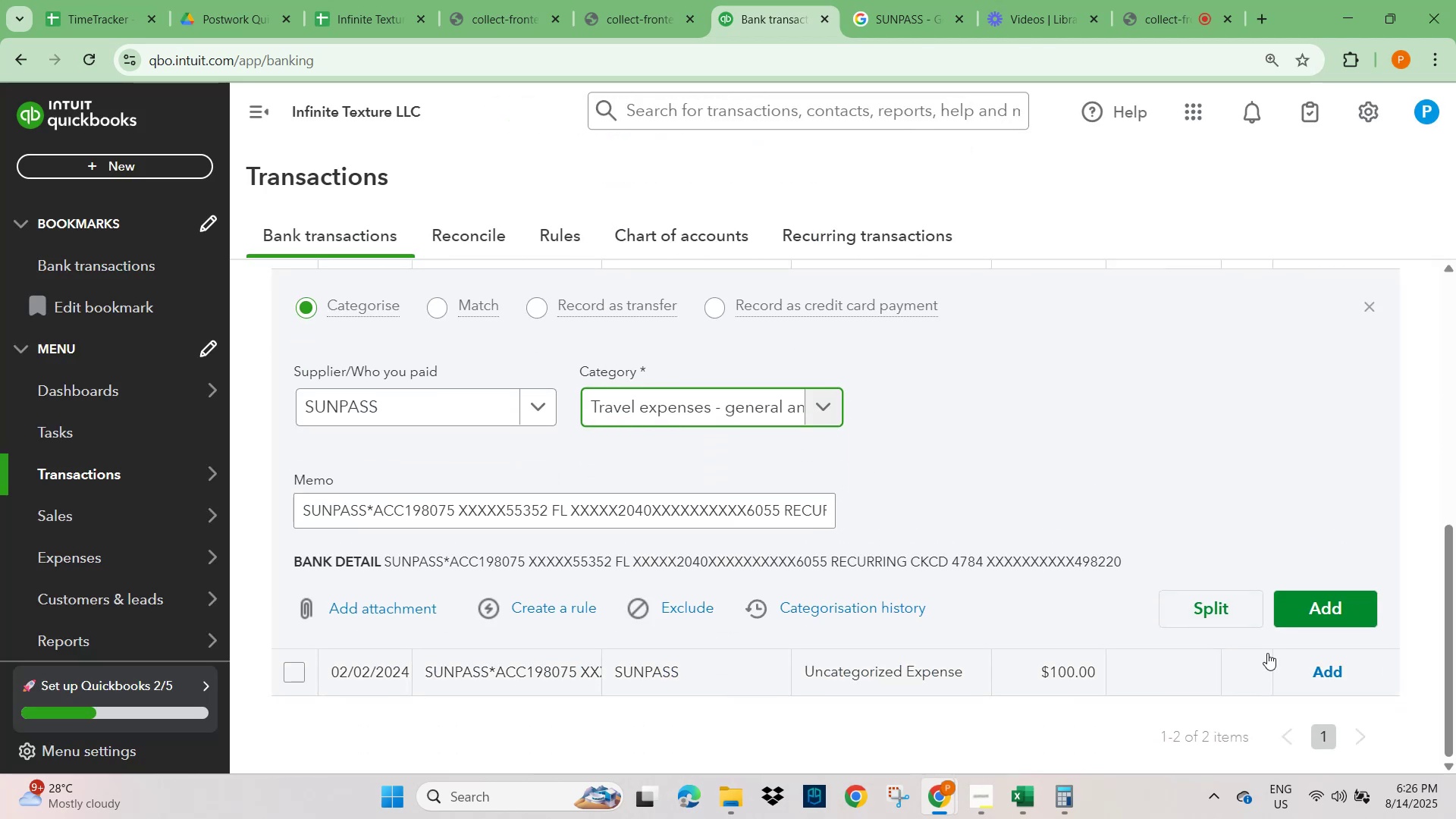 
left_click([1323, 614])
 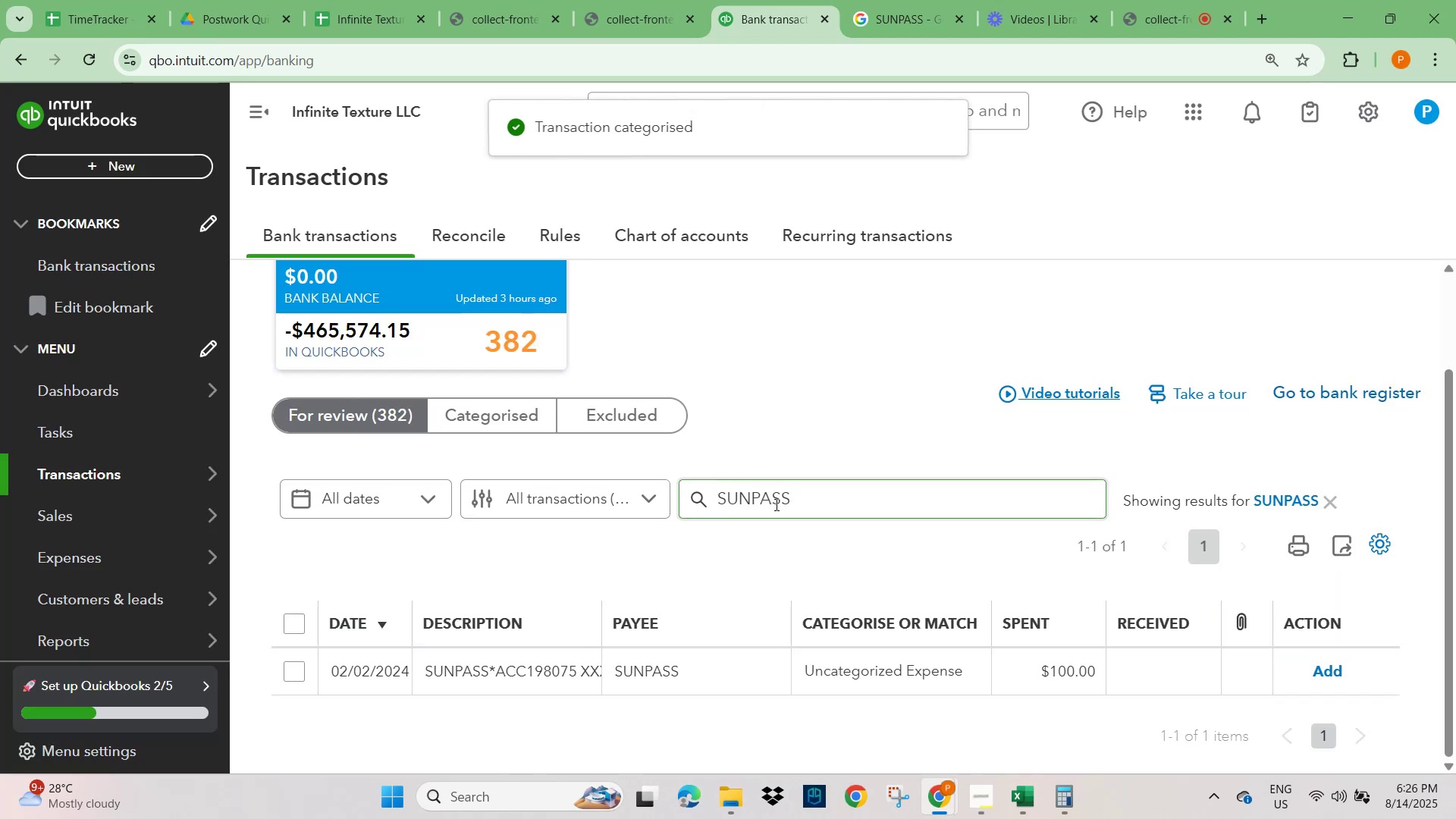 
left_click([895, 680])
 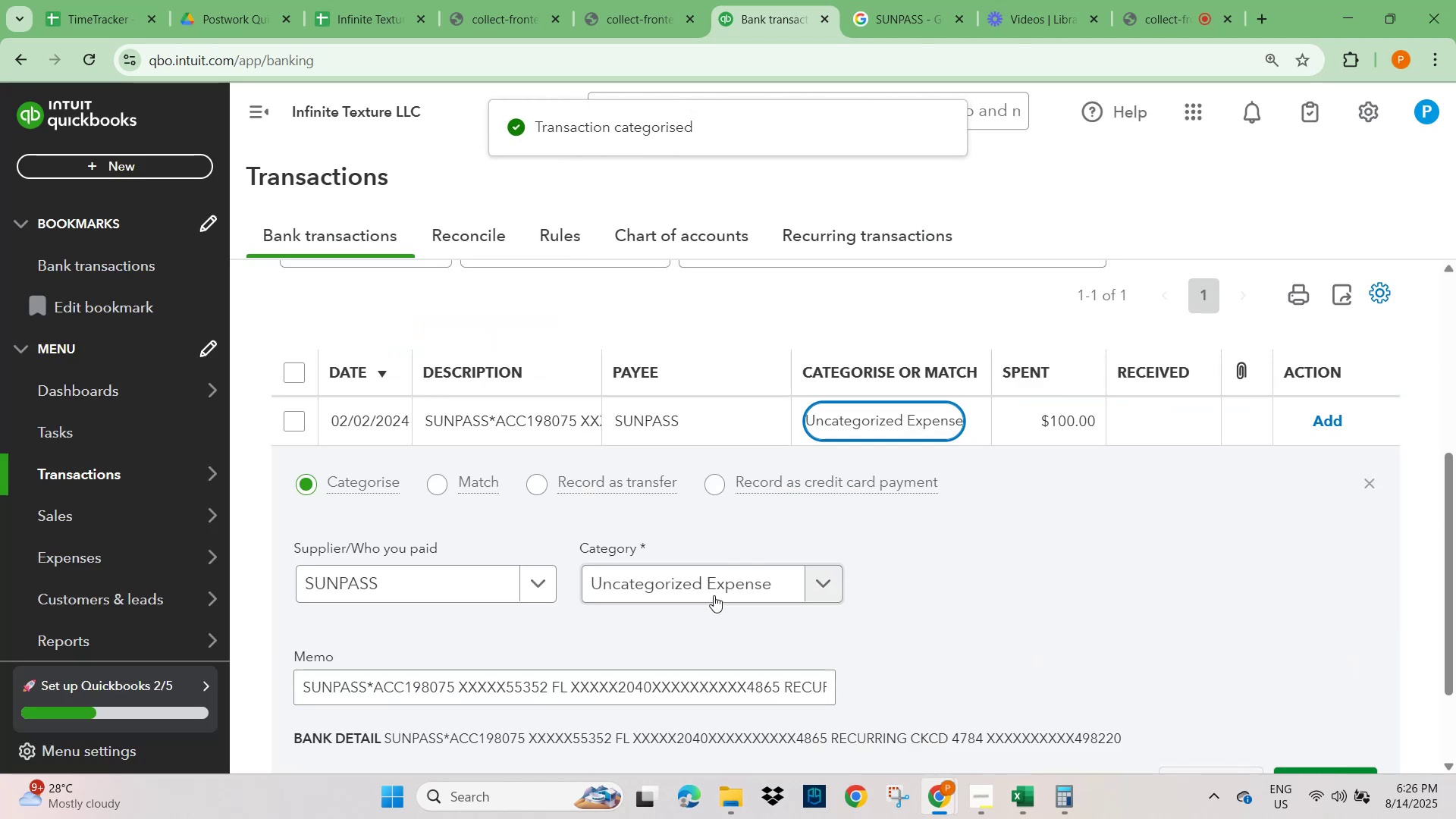 
left_click([683, 588])
 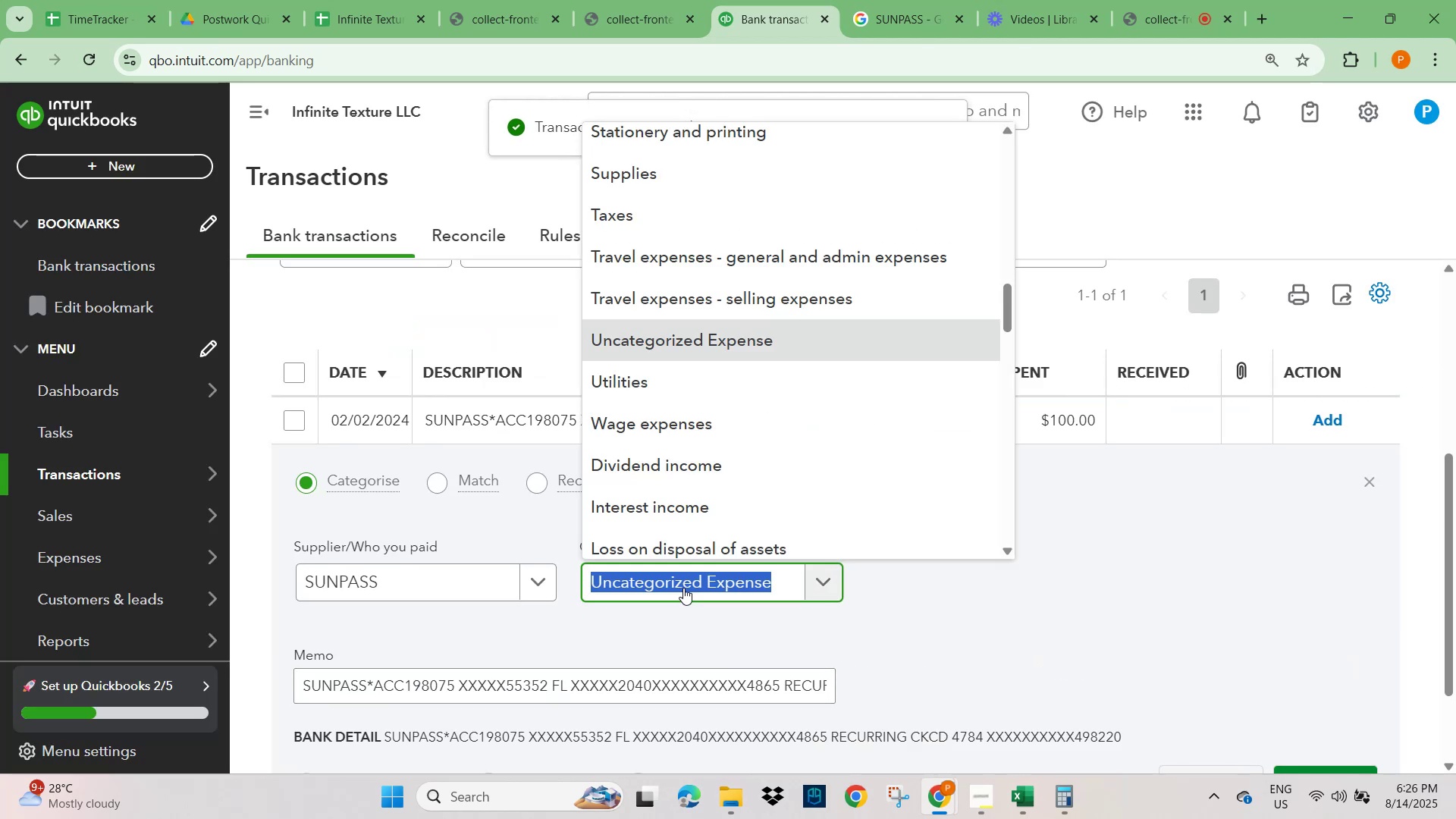 
type(TRABE)
 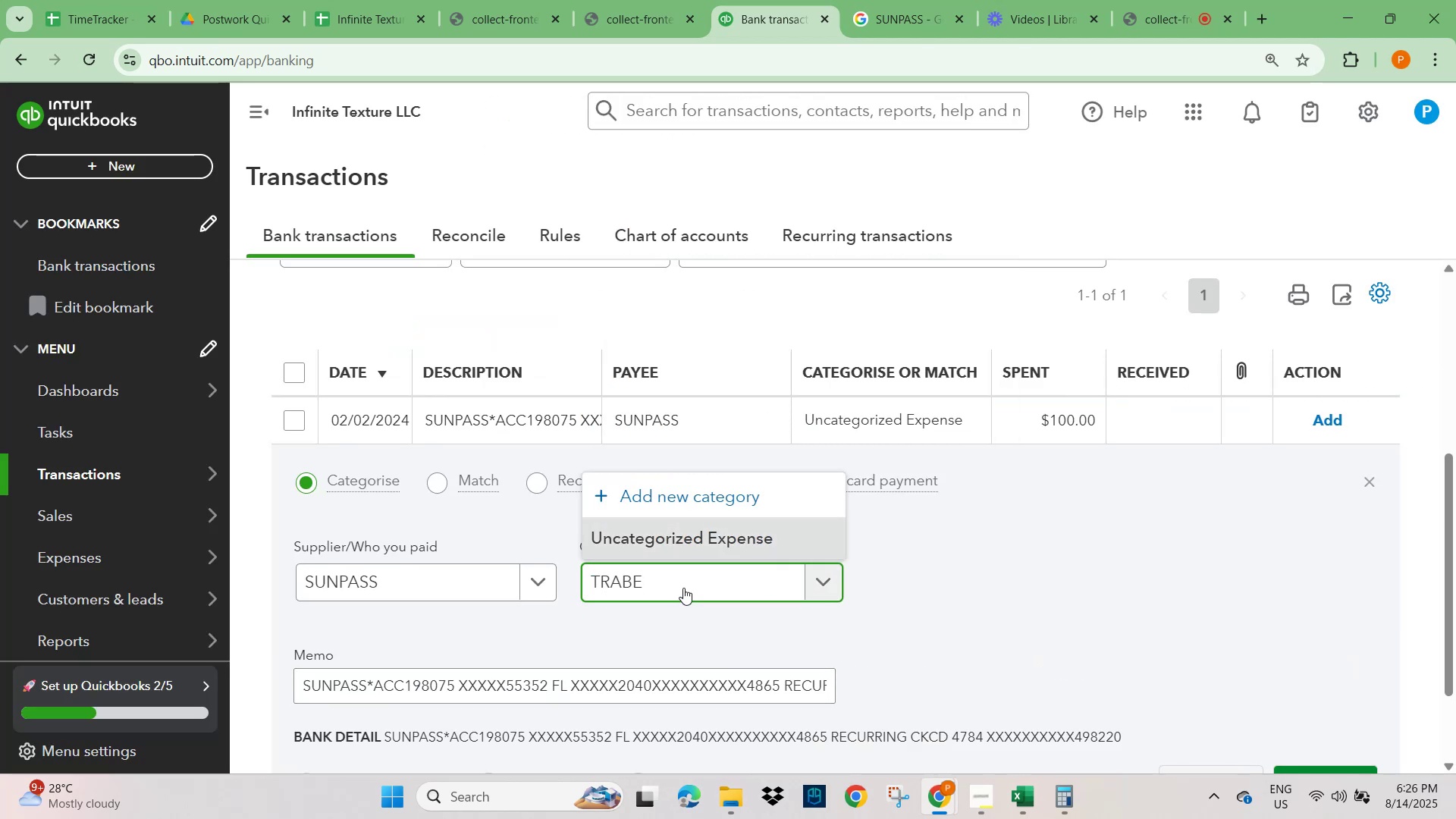 
key(Backspace)
key(Backspace)
type(VEL)
 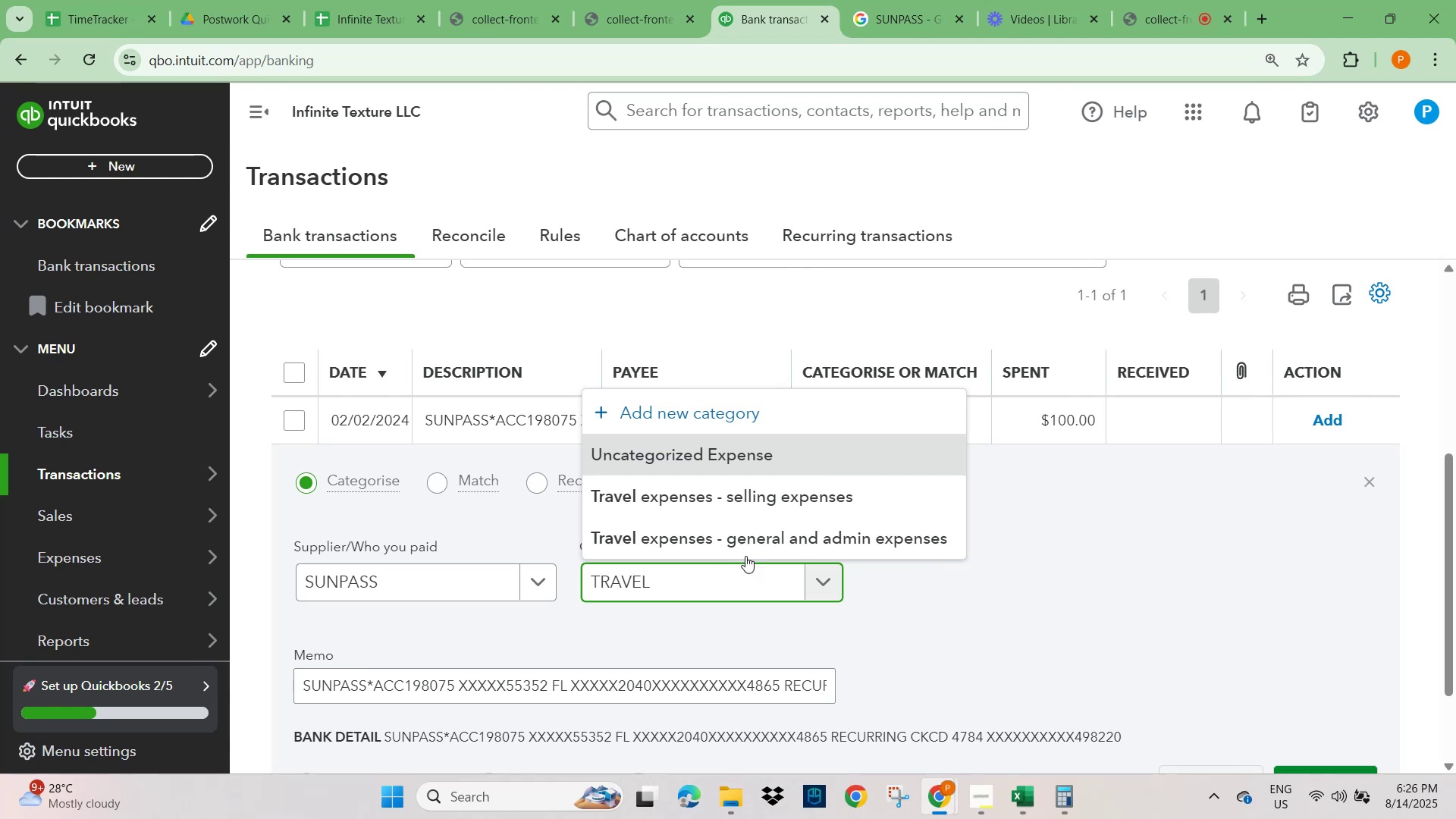 
left_click([779, 540])
 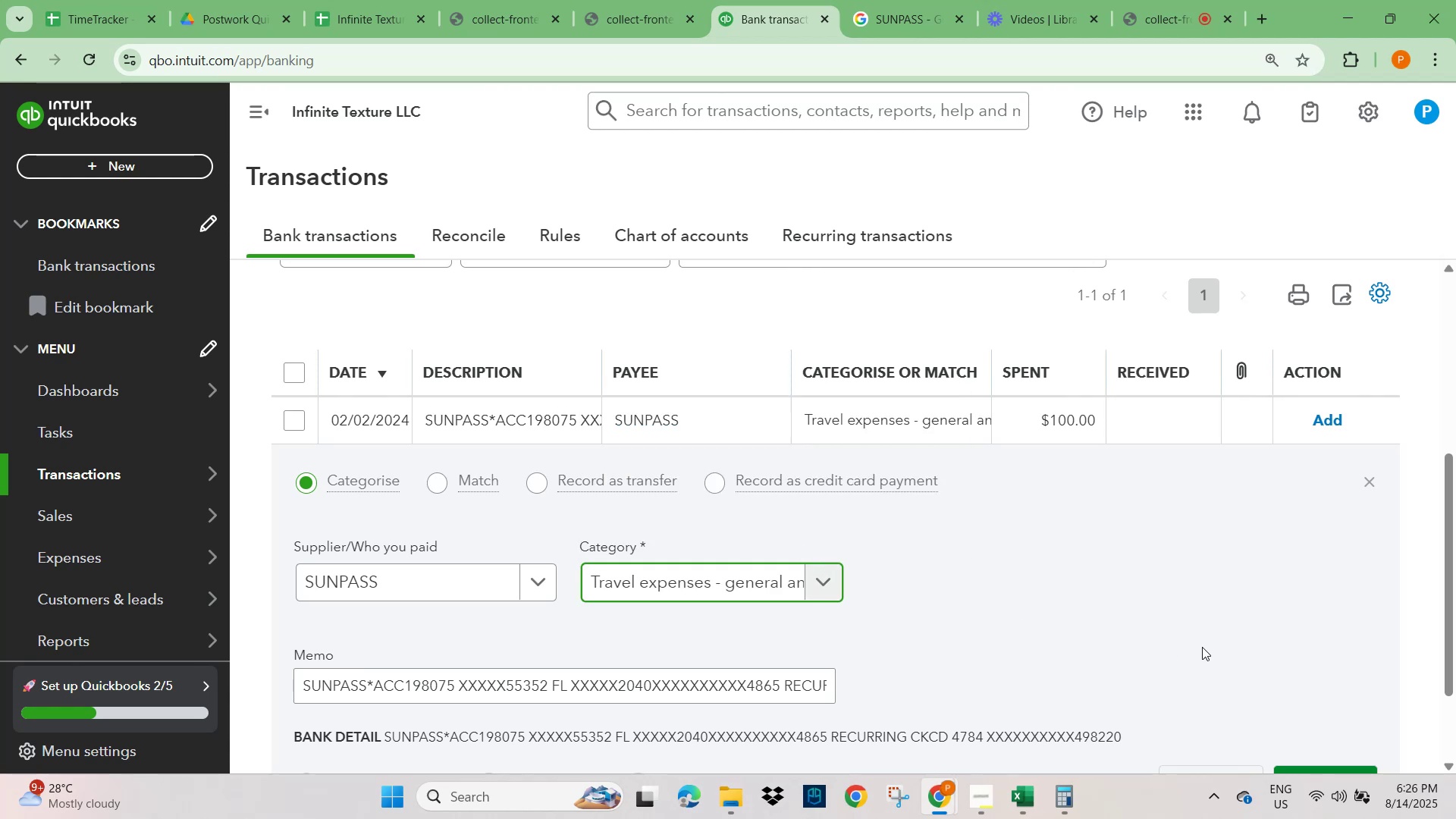 
wait(5.69)
 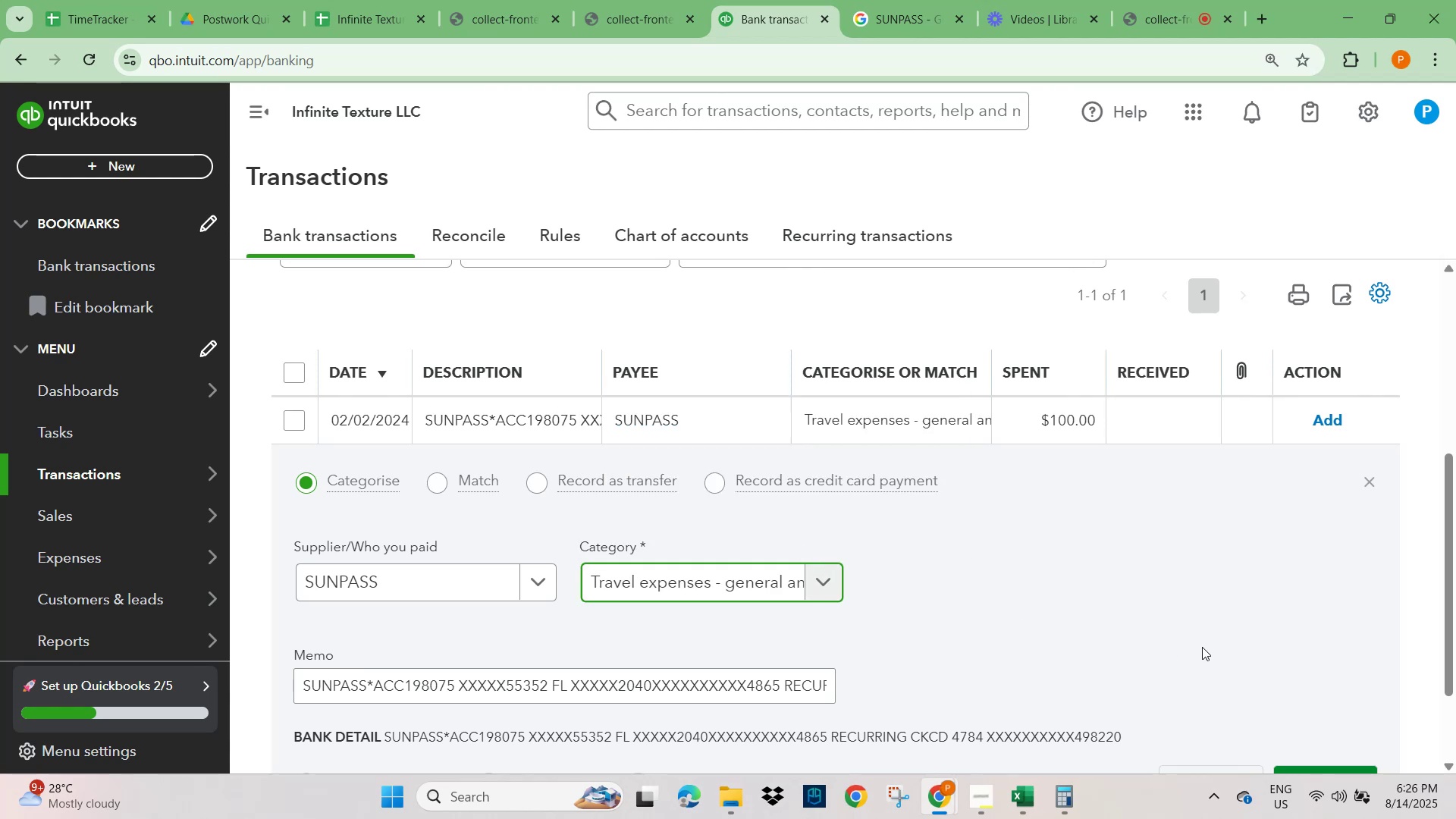 
scroll: coordinate [1144, 664], scroll_direction: down, amount: 1.0
 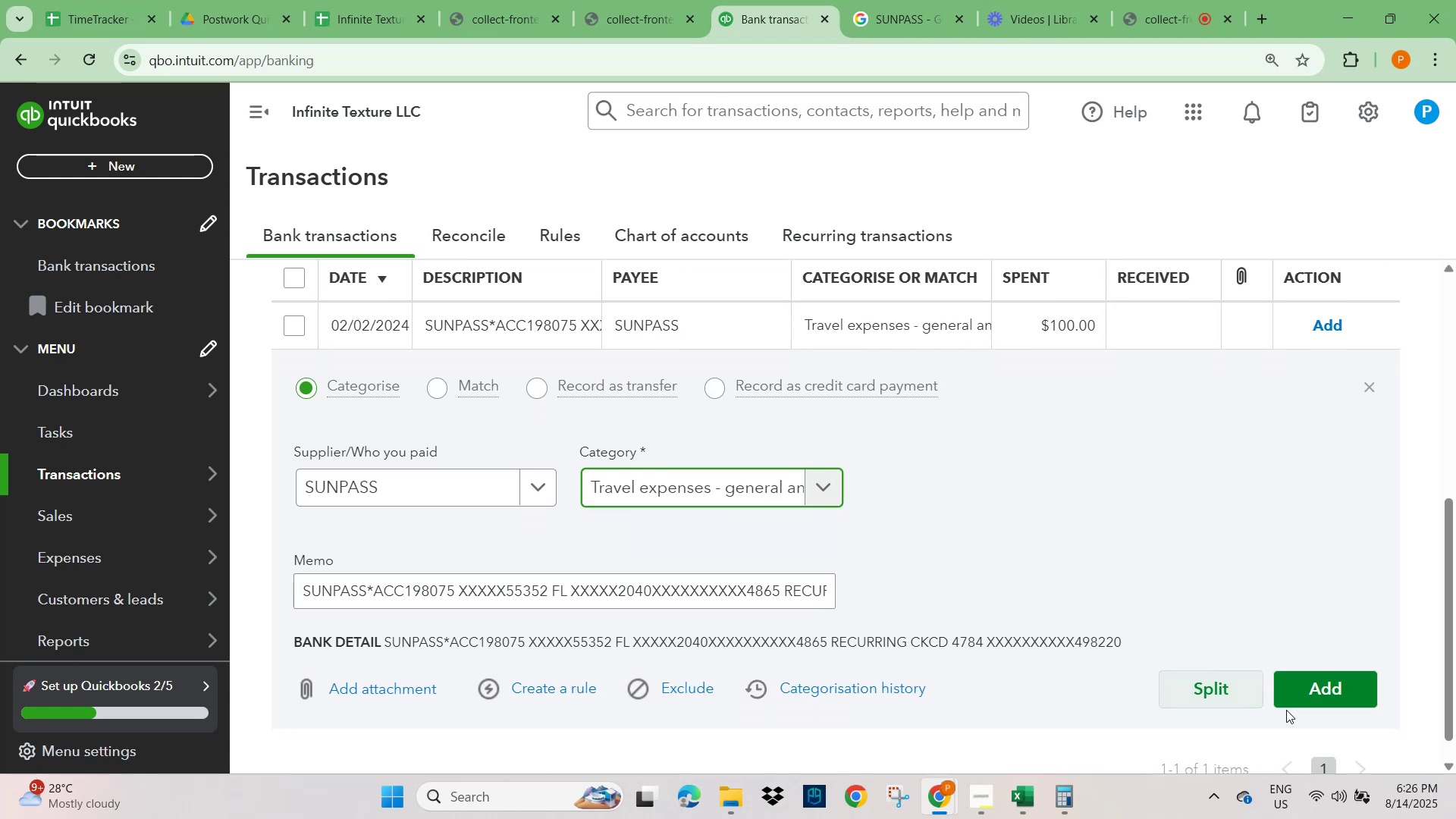 
left_click([1318, 686])
 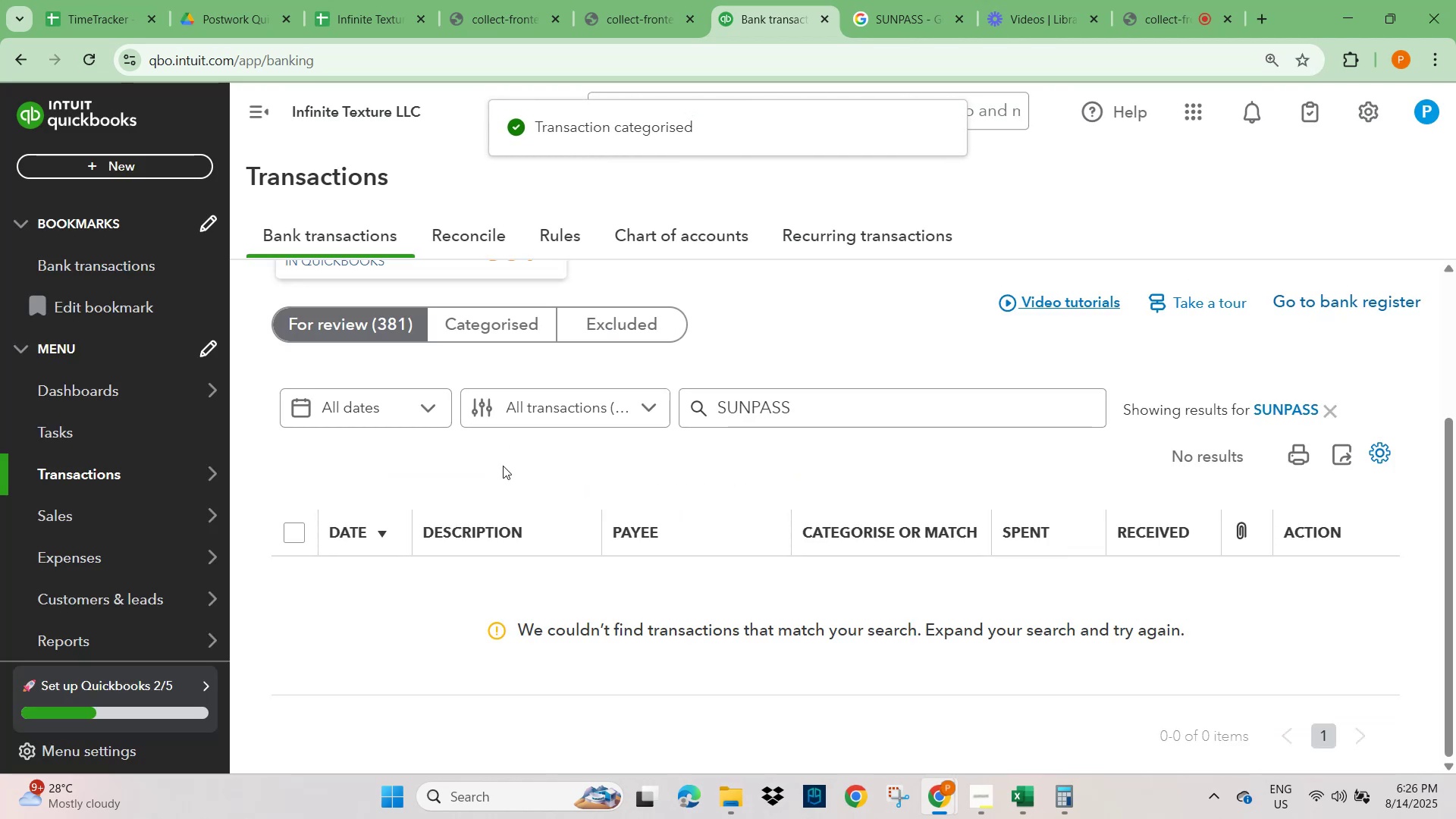 
left_click([384, 406])
 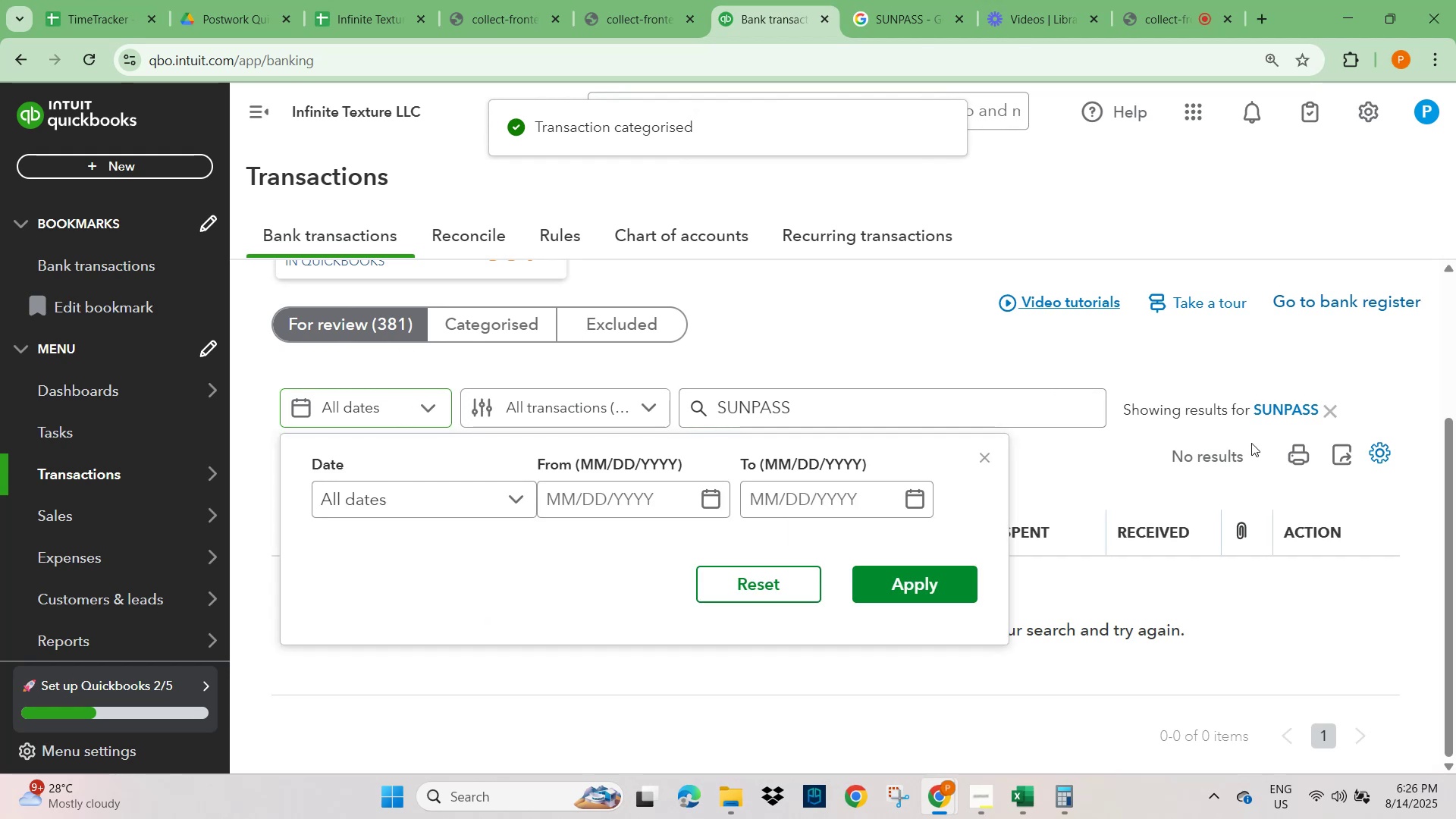 
left_click([1330, 413])
 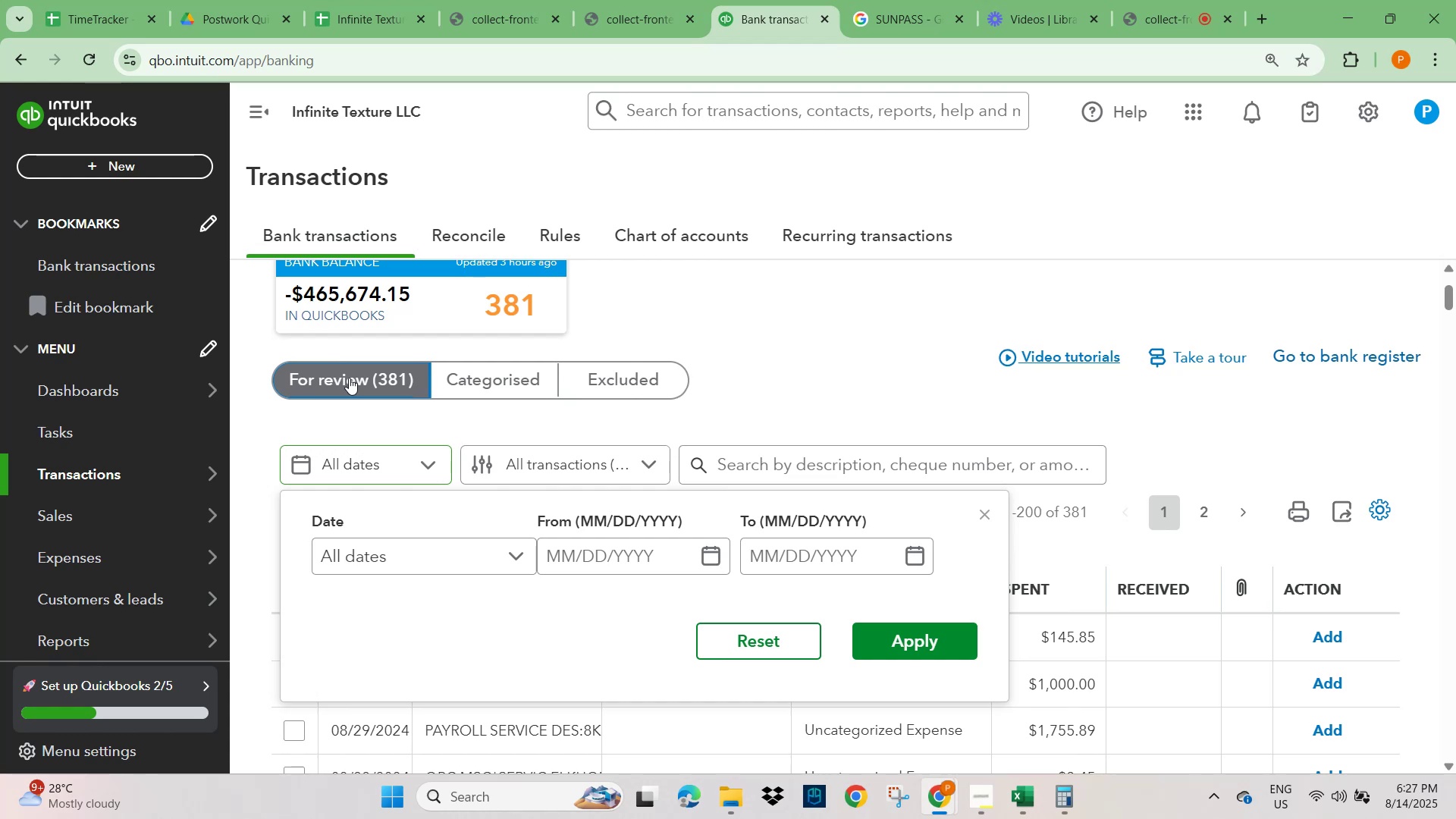 
wait(29.51)
 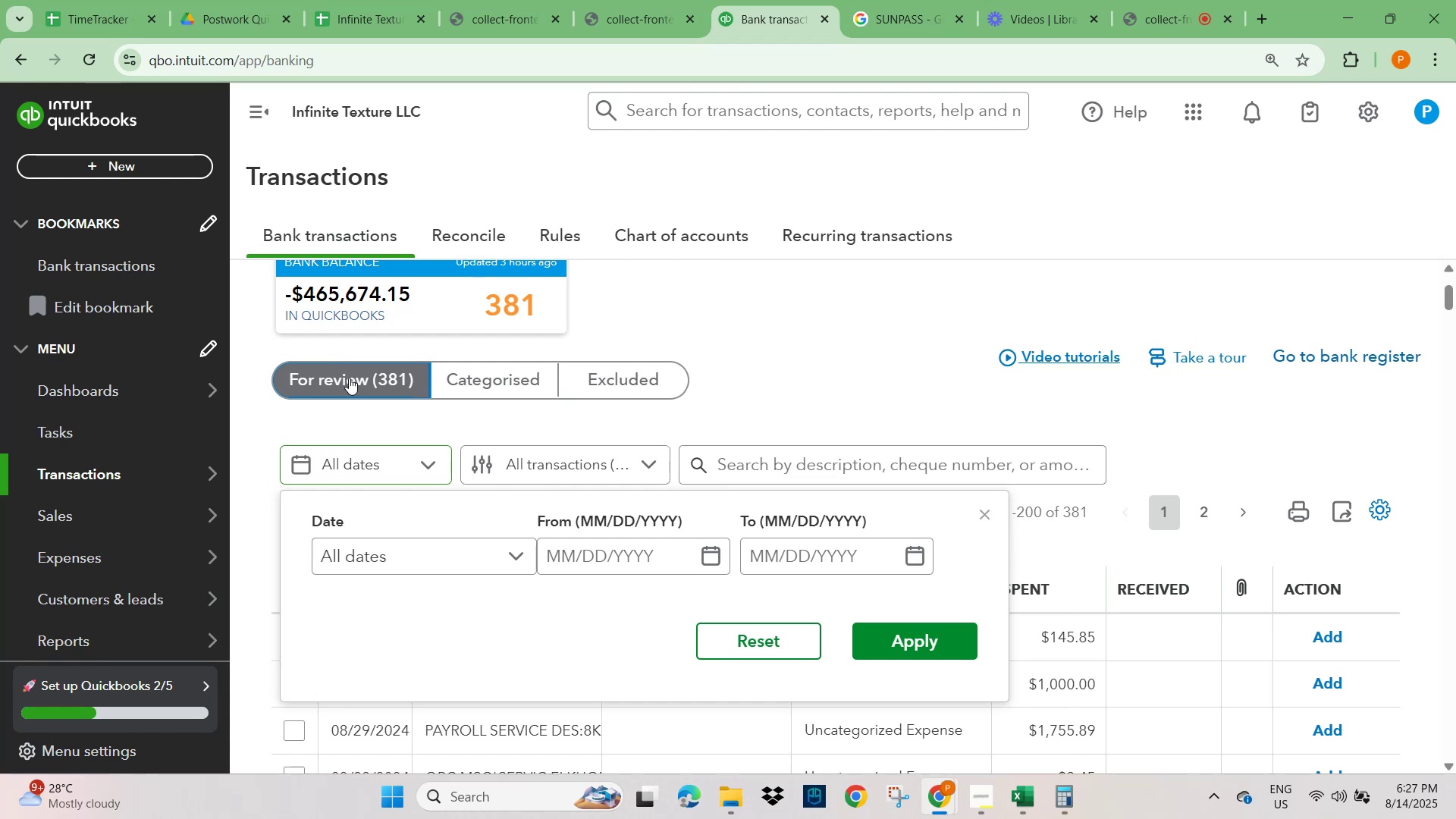 
left_click([997, 513])
 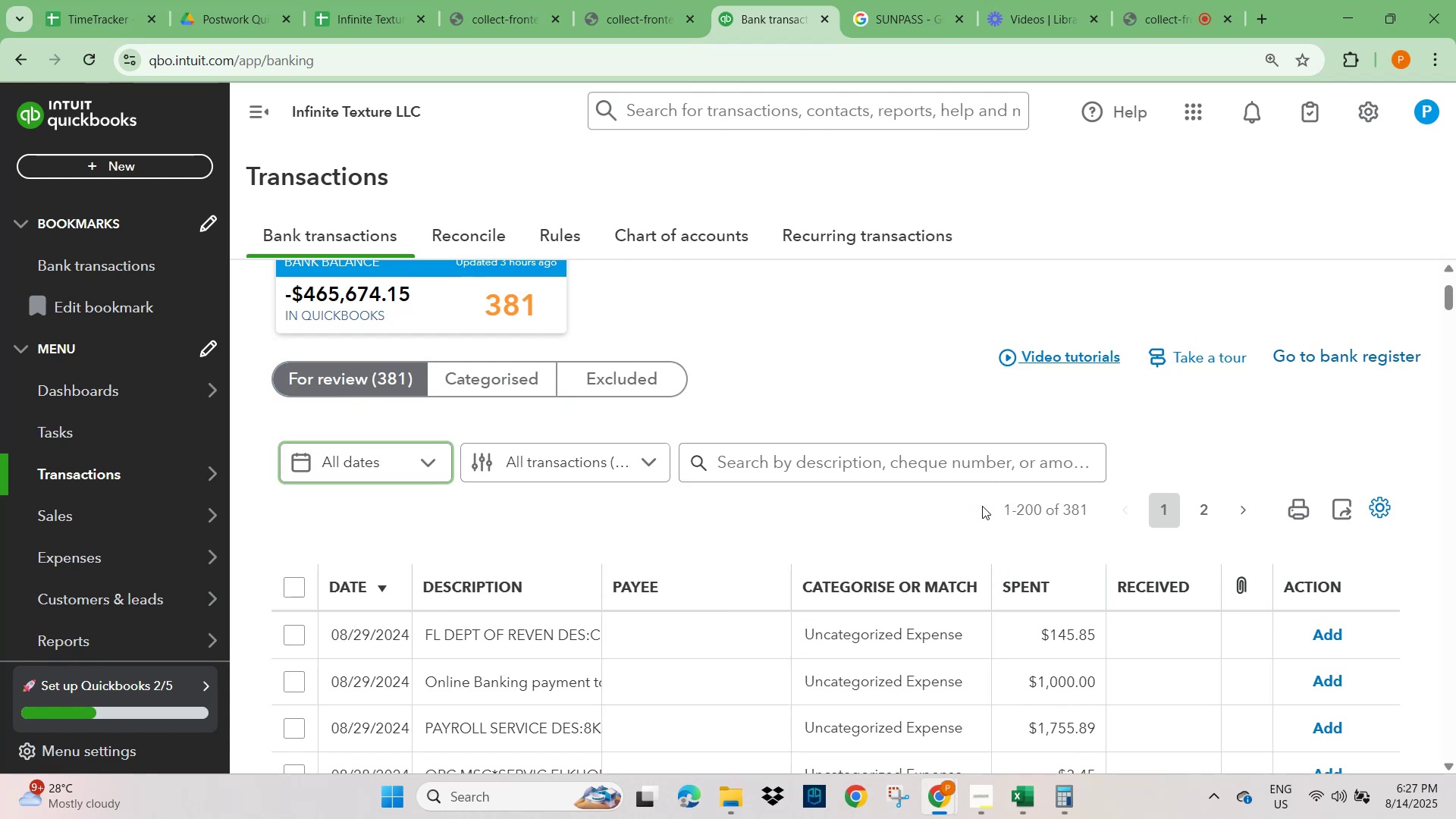 
scroll: coordinate [543, 580], scroll_direction: down, amount: 3.0
 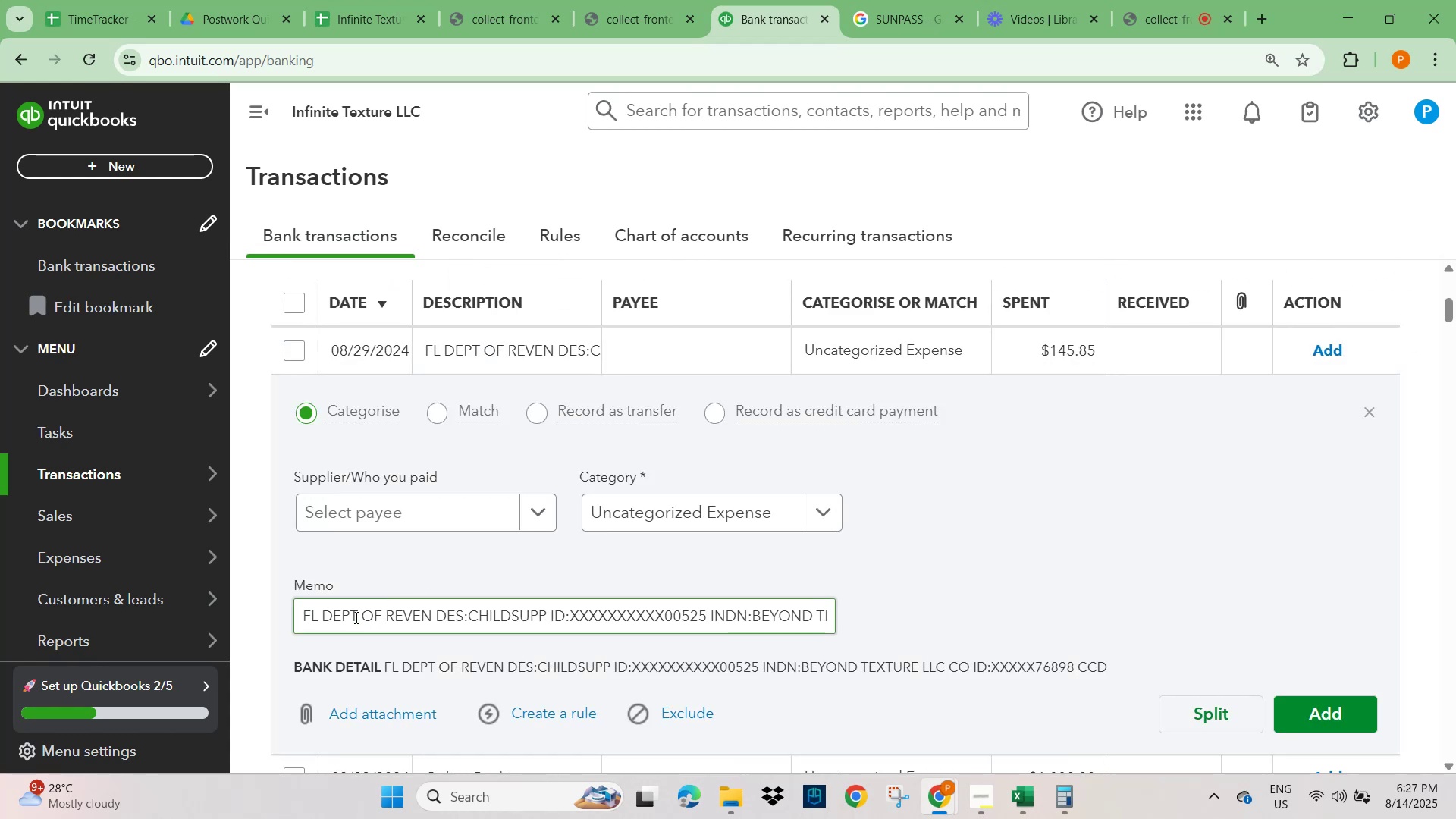 
left_click_drag(start_coordinate=[430, 617], to_coordinate=[281, 616])
 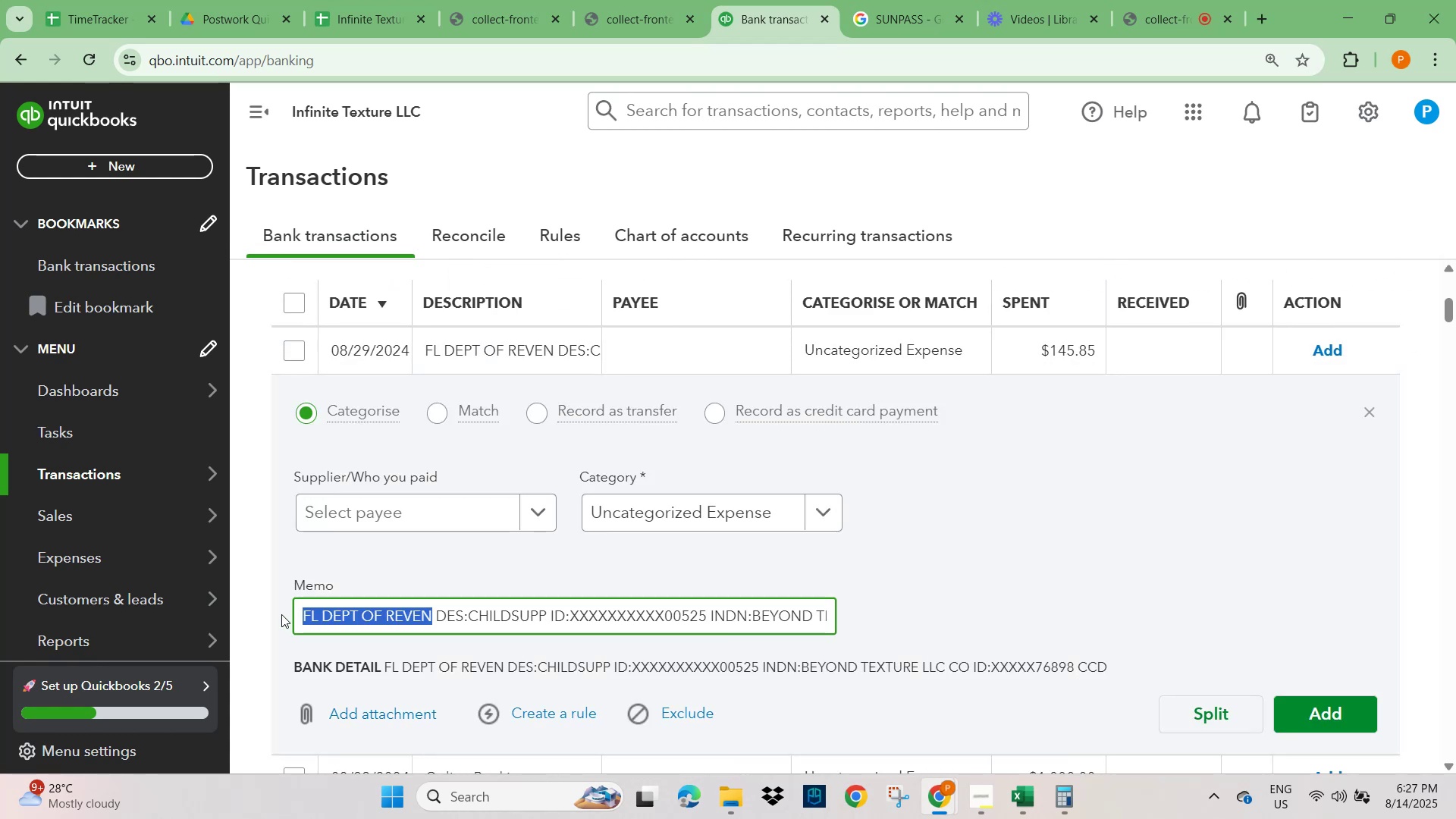 
key(Control+C)
 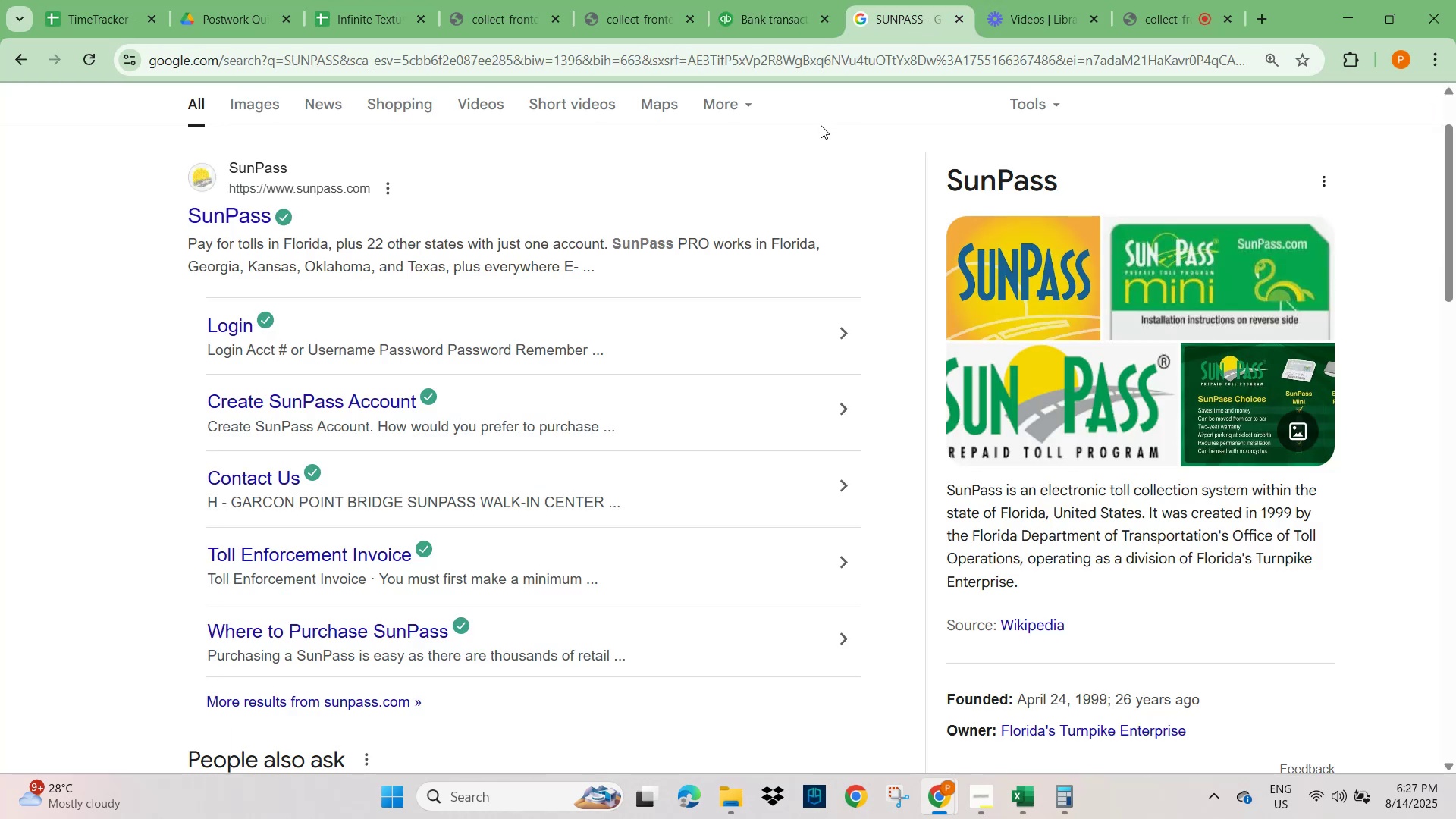 
scroll: coordinate [561, 253], scroll_direction: up, amount: 6.0
 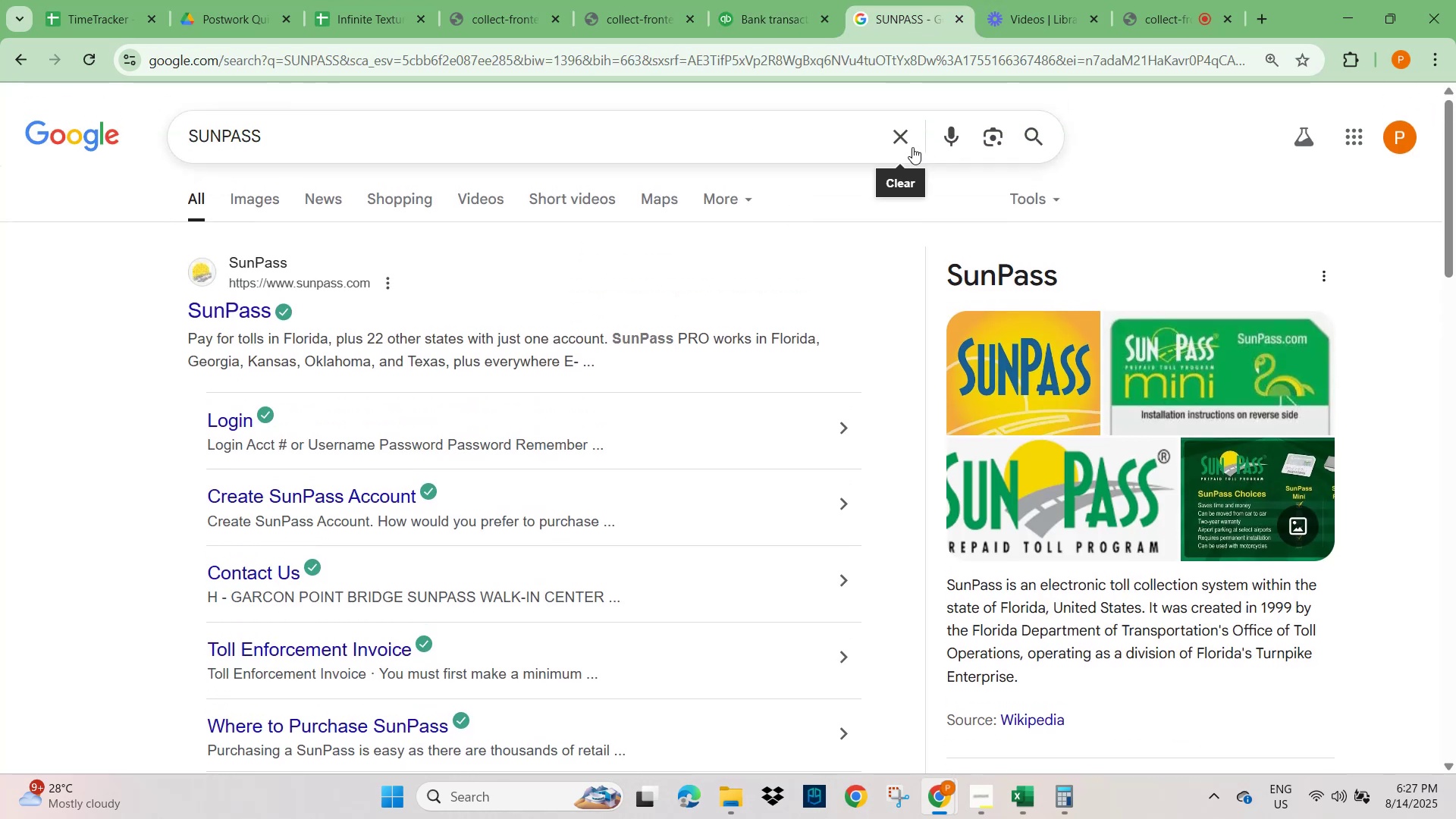 
left_click([899, 133])
 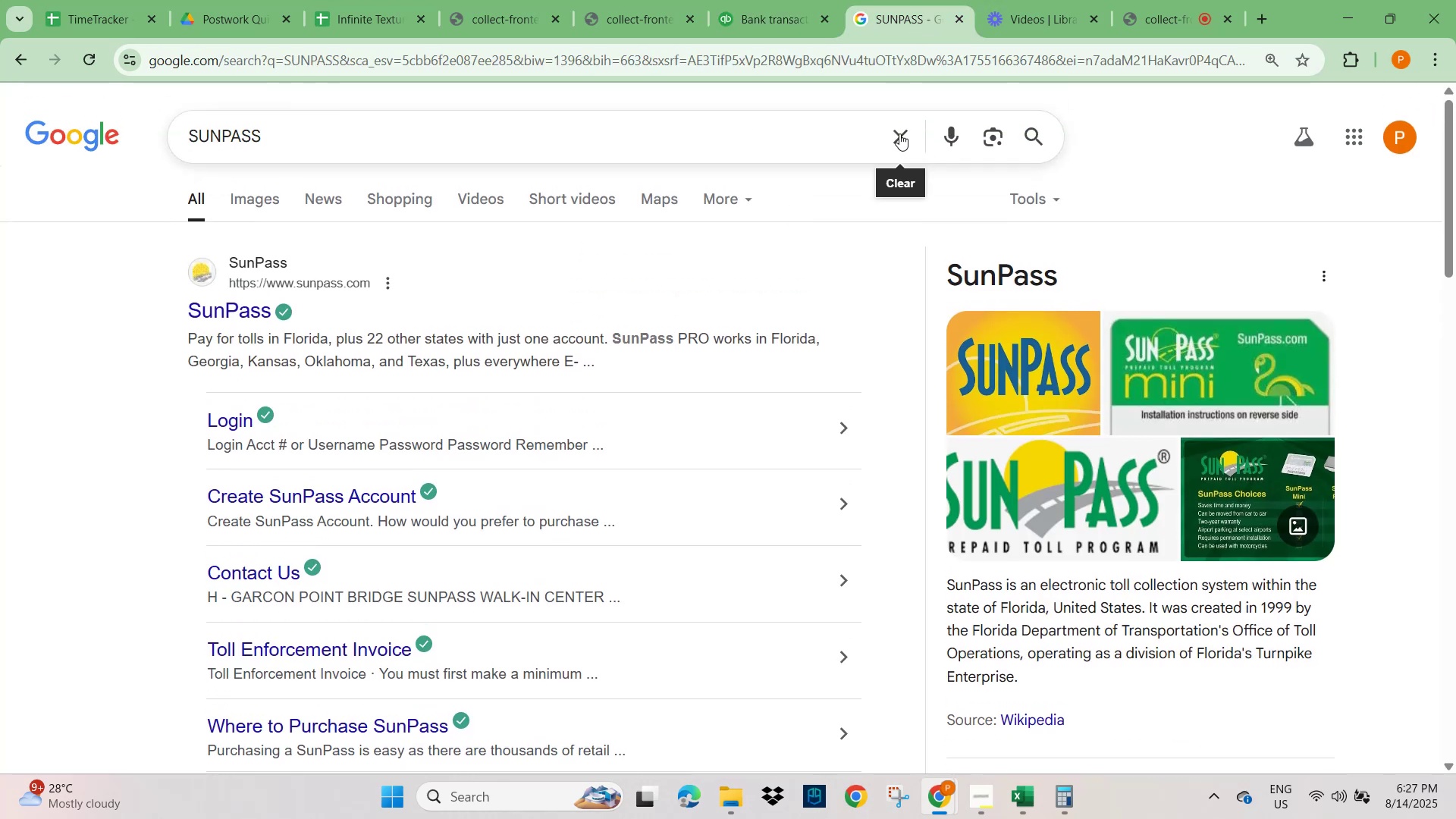 
key(Control+V)
 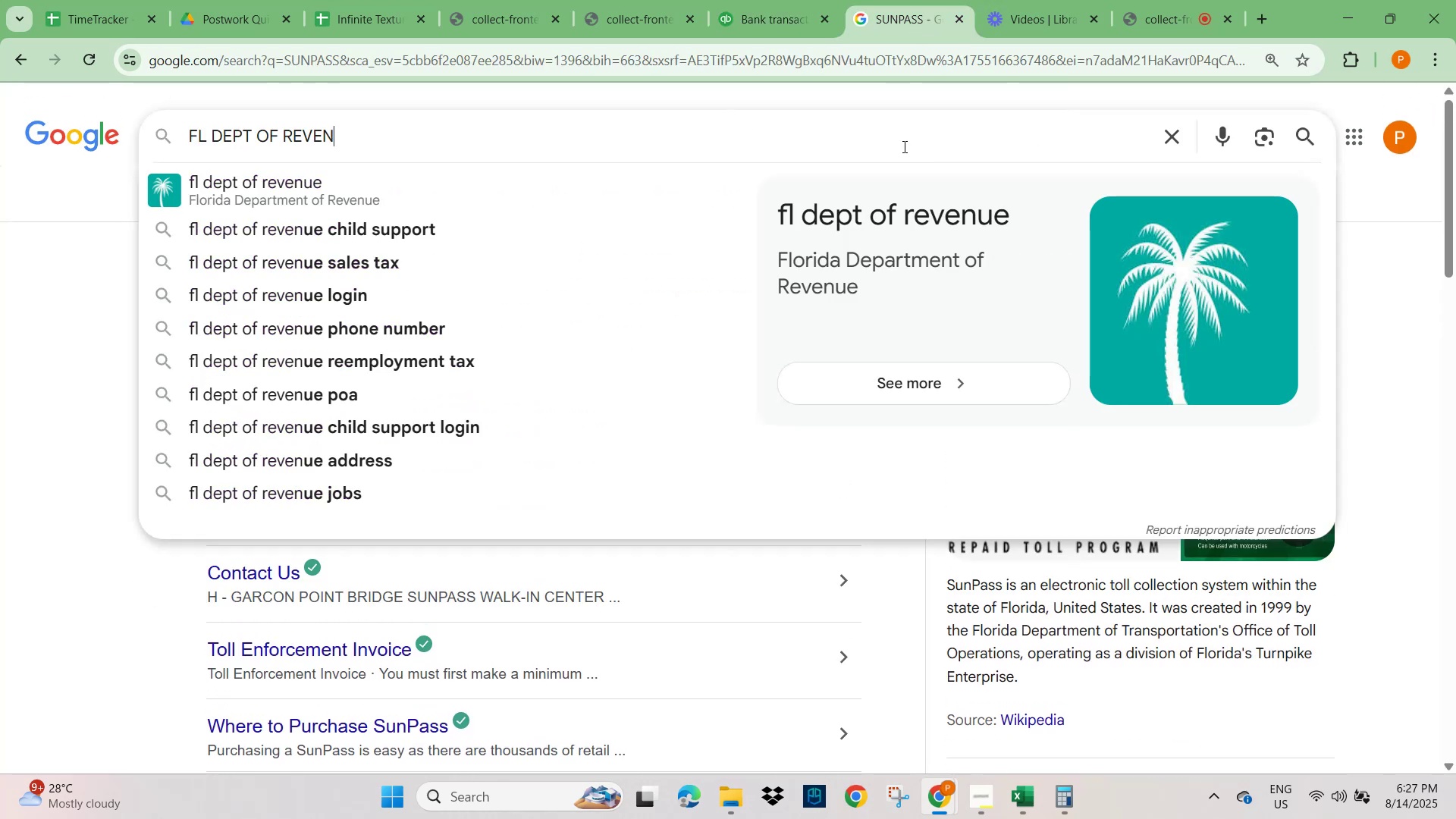 
key(NumpadEnter)
 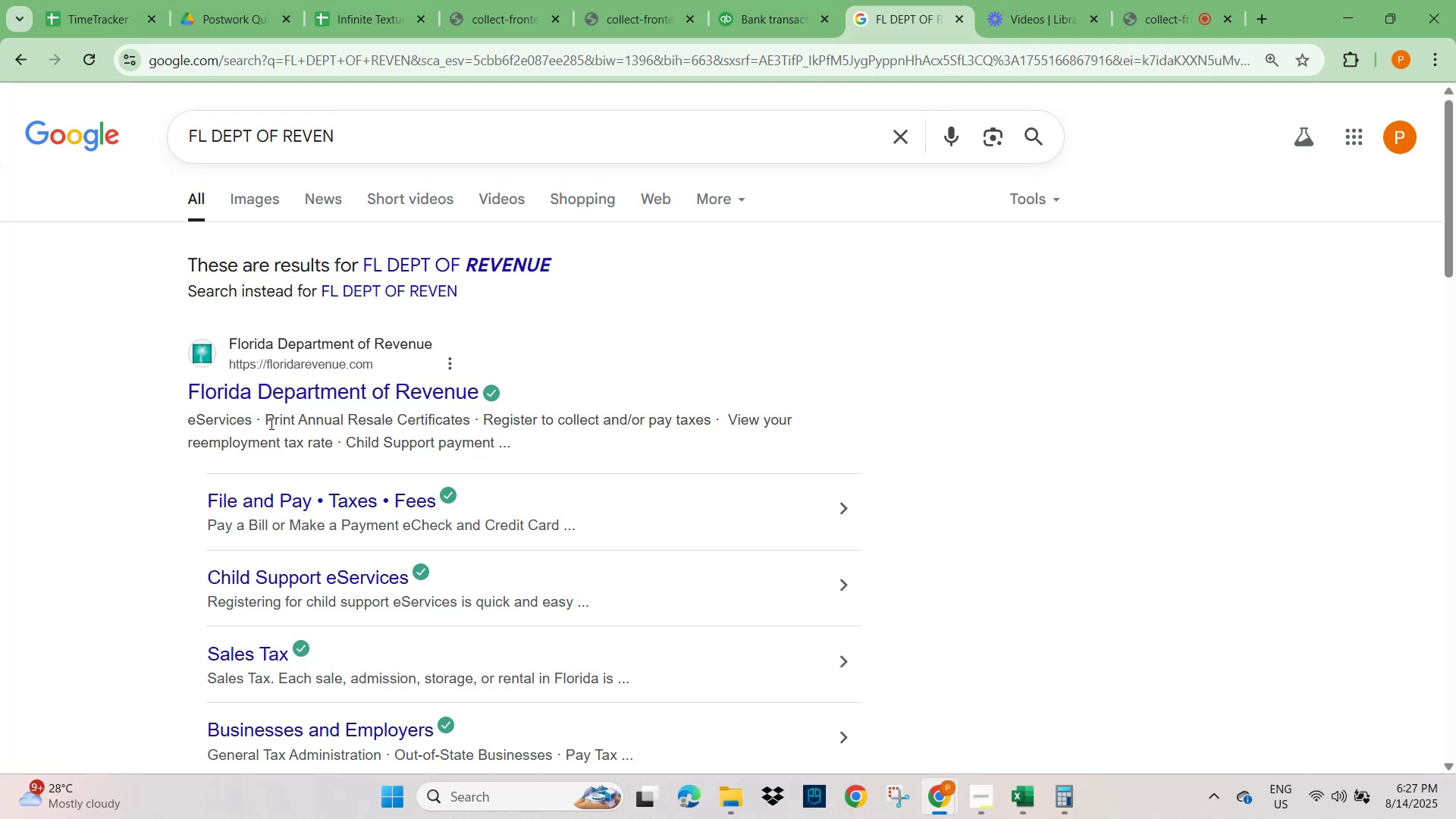 
wait(16.38)
 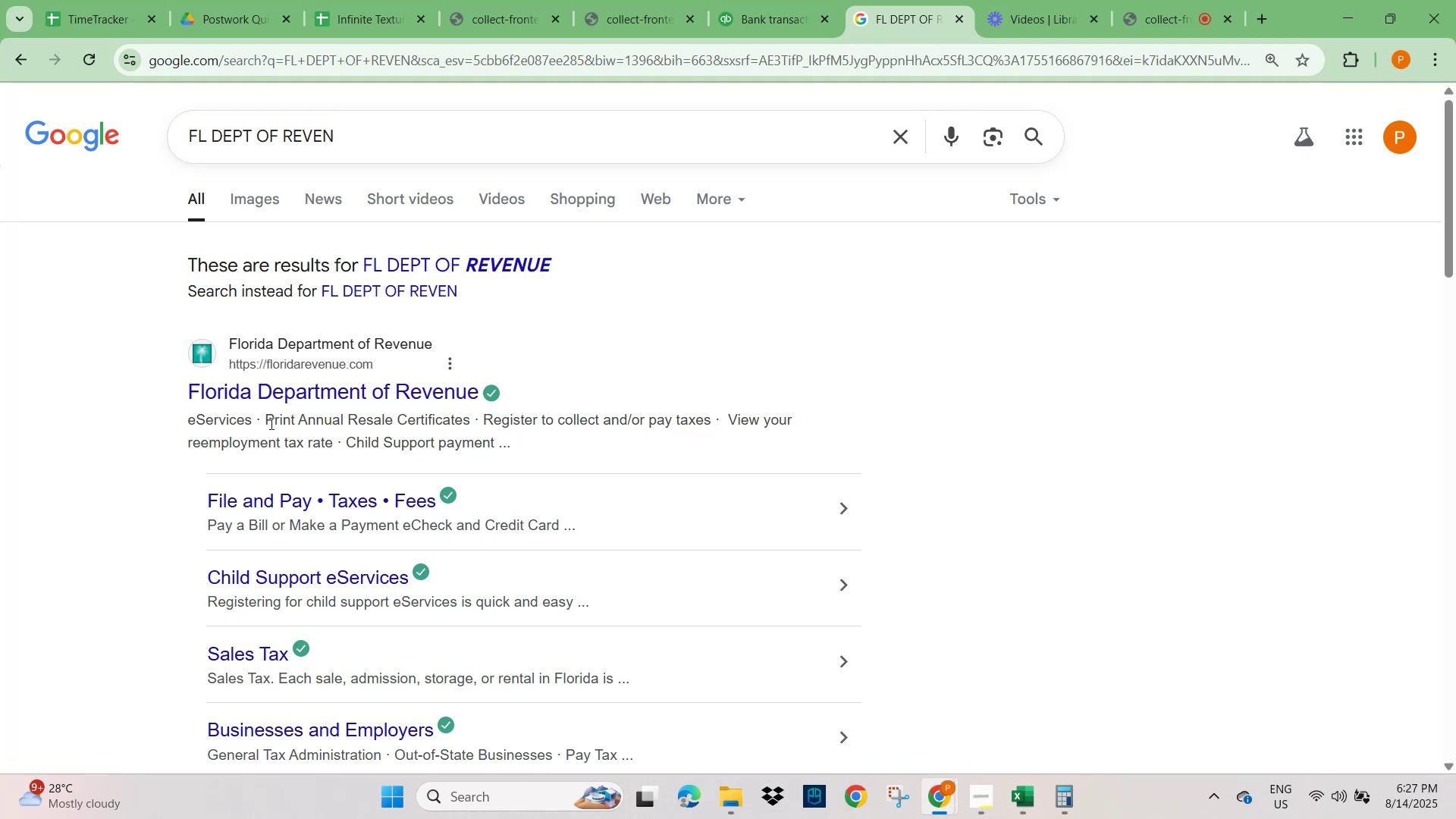 
scroll: coordinate [309, 559], scroll_direction: down, amount: 5.0
 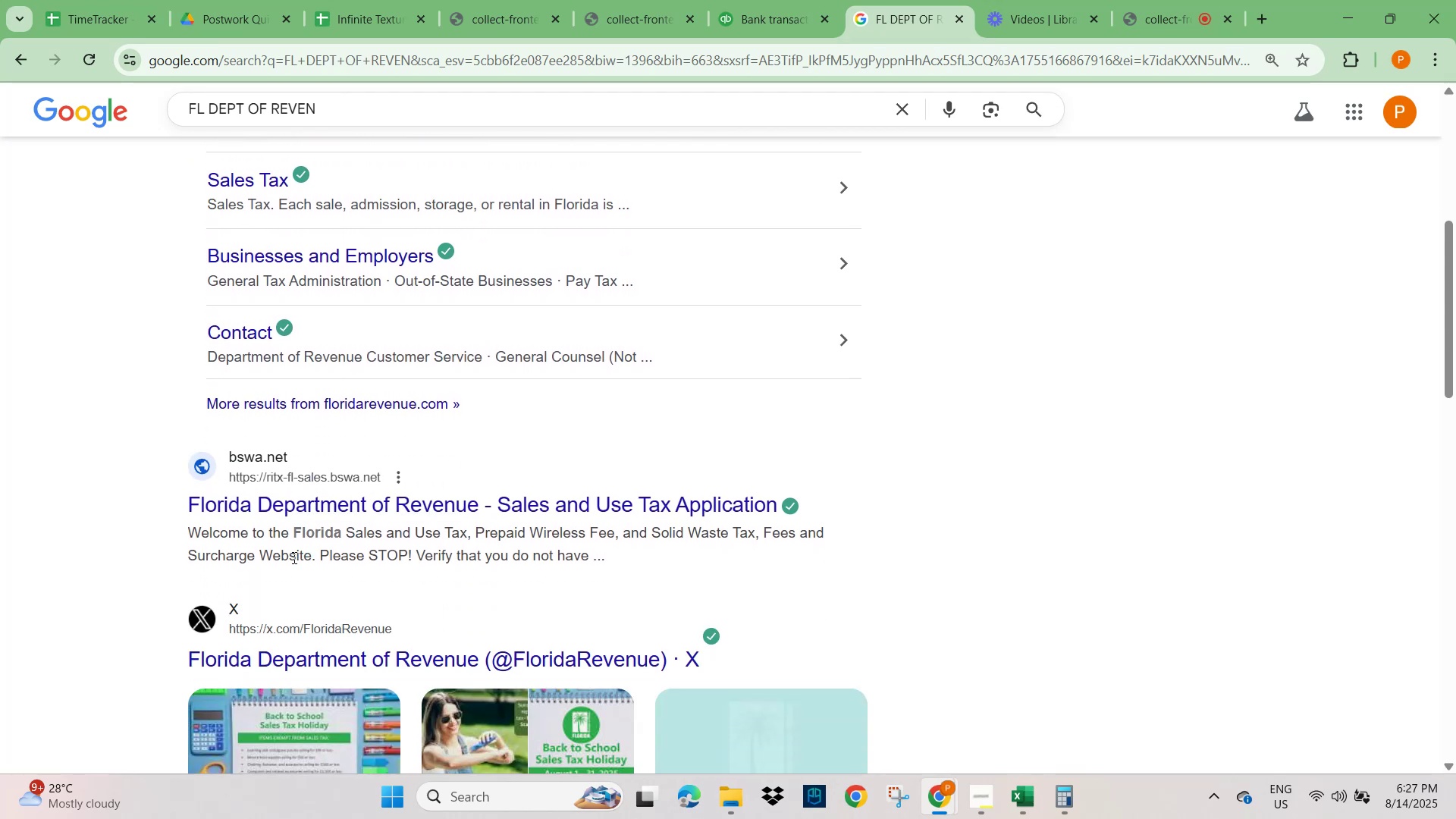 
wait(9.06)
 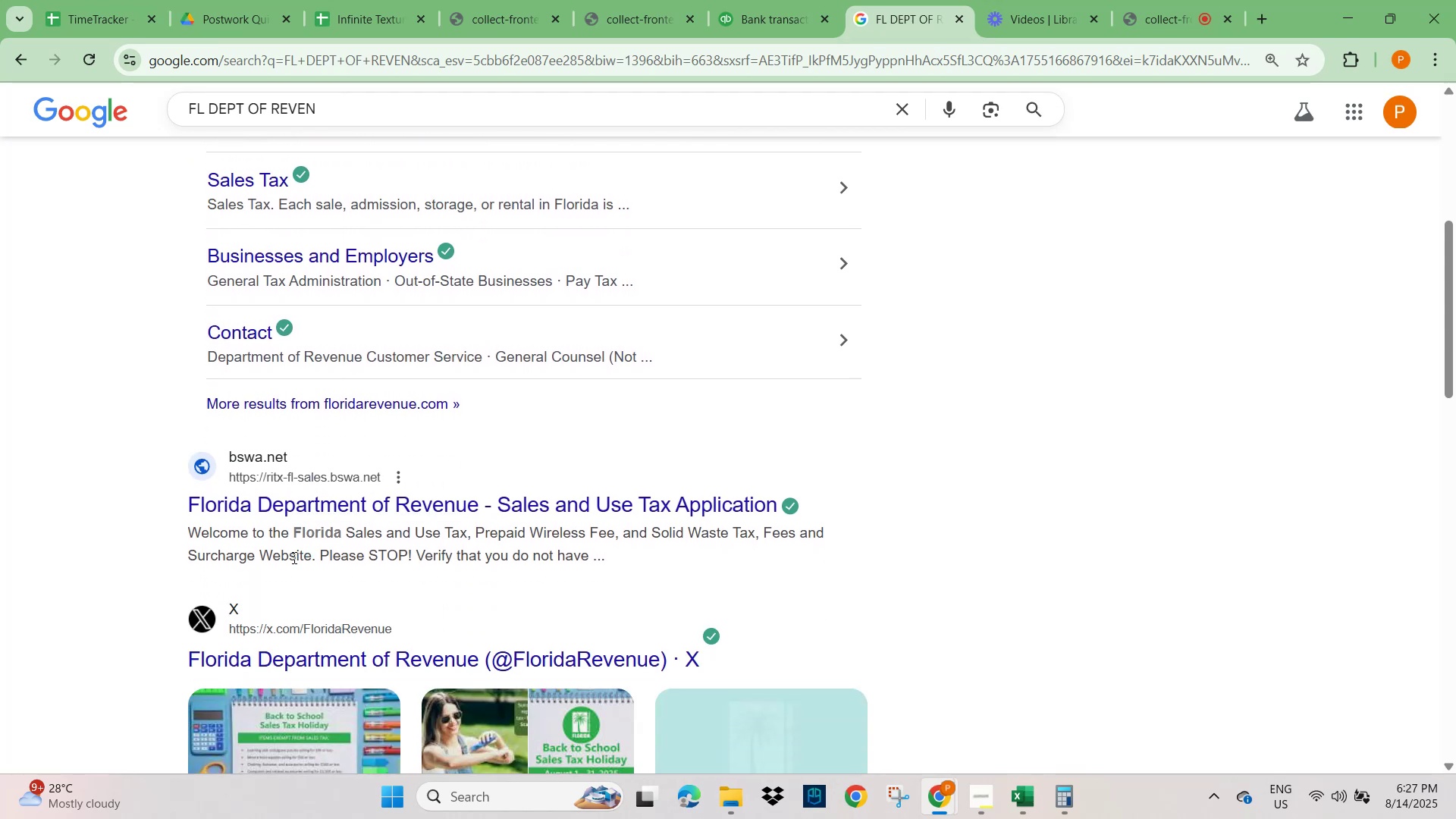 
scroll: coordinate [293, 557], scroll_direction: down, amount: 2.0
 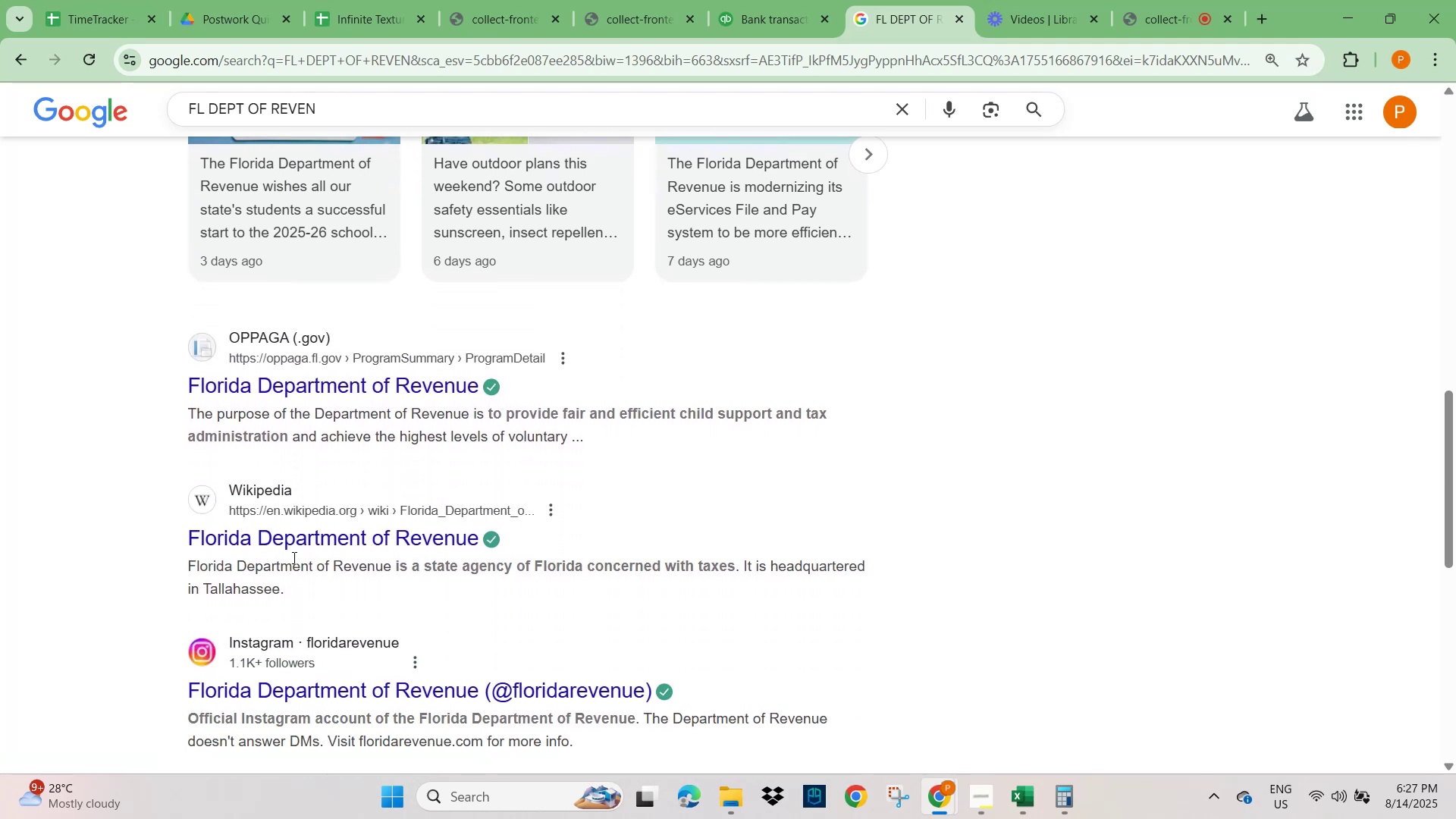 
wait(14.06)
 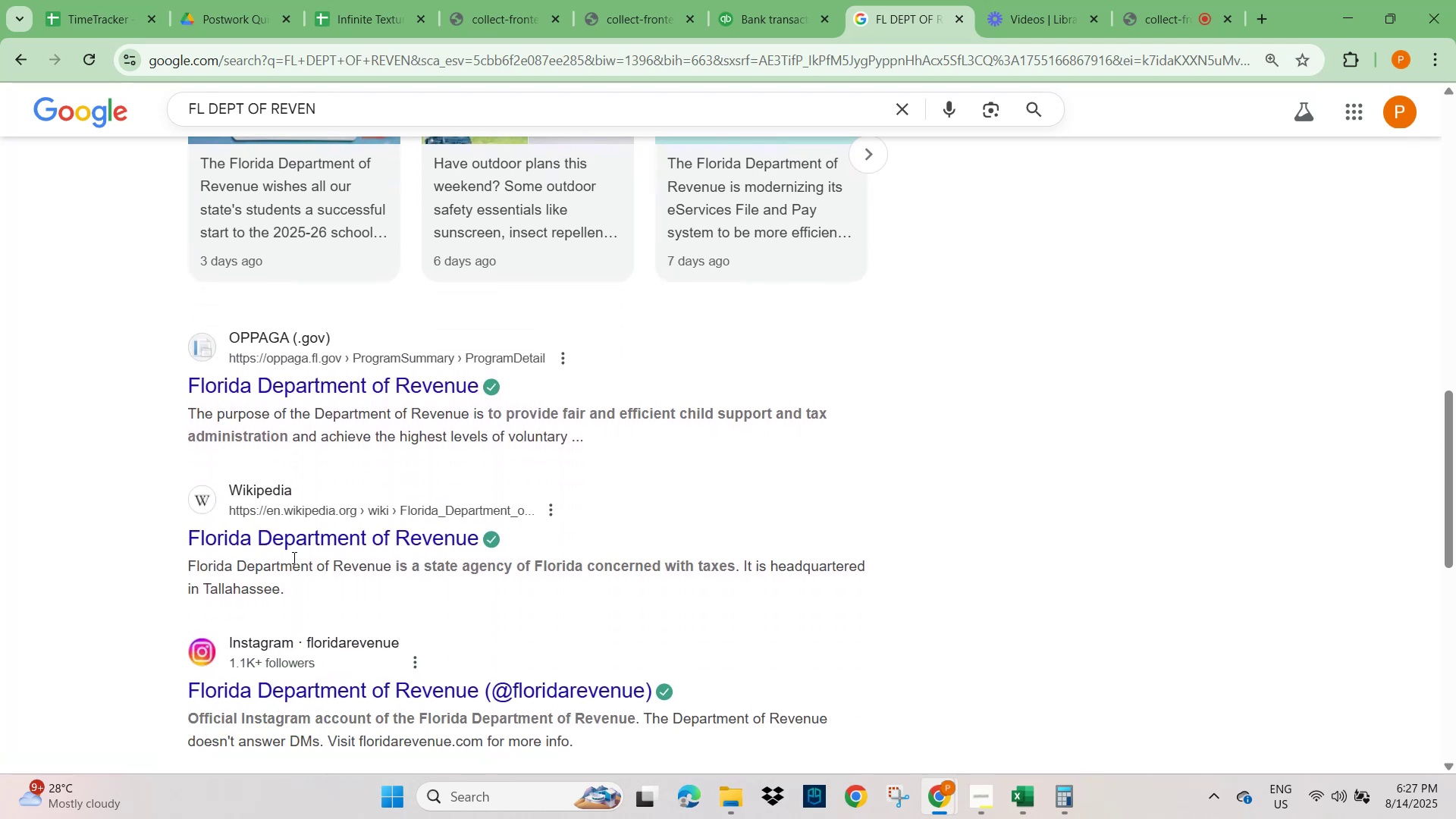 
scroll: coordinate [324, 597], scroll_direction: down, amount: 3.0
 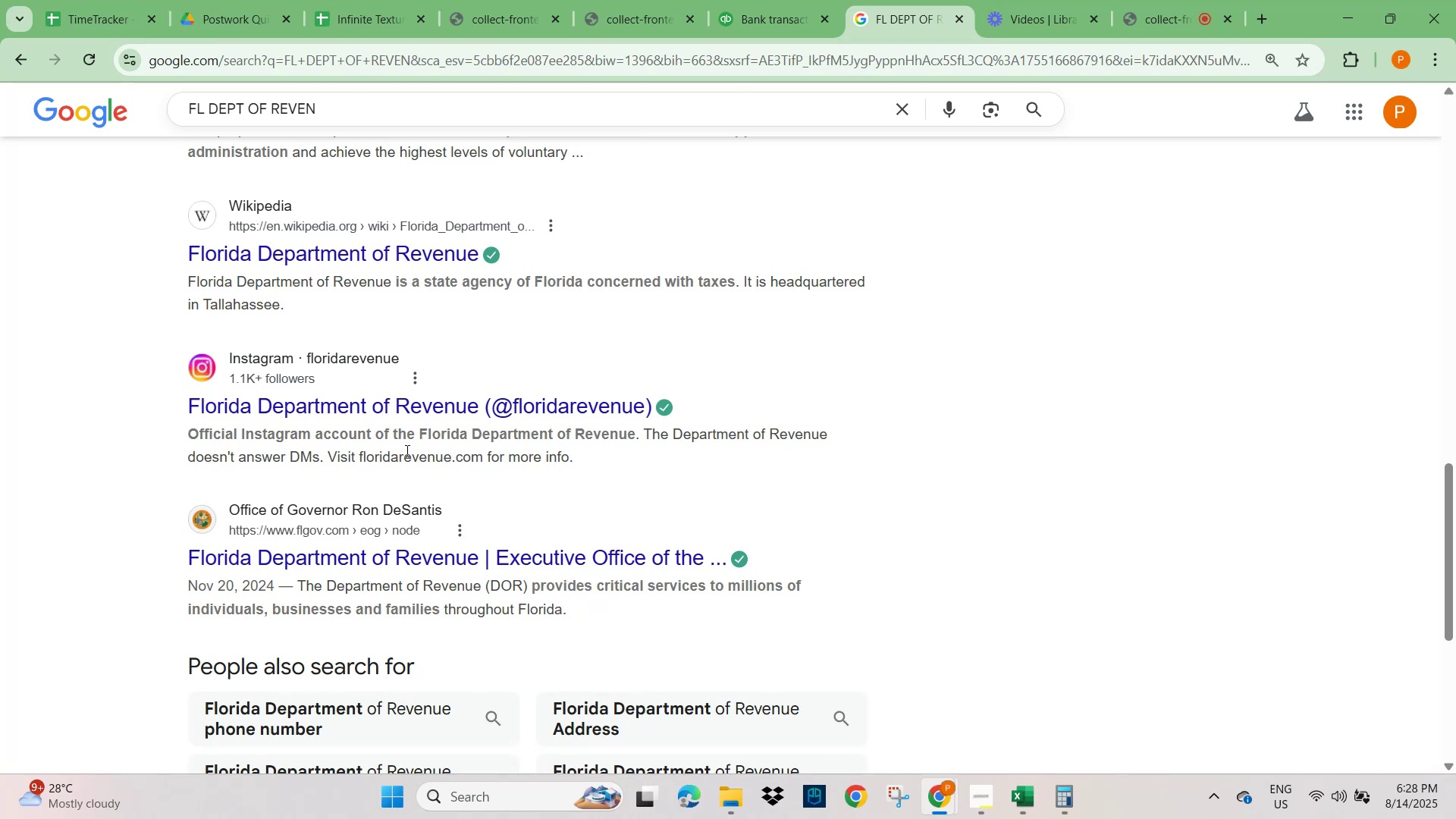 
wait(5.02)
 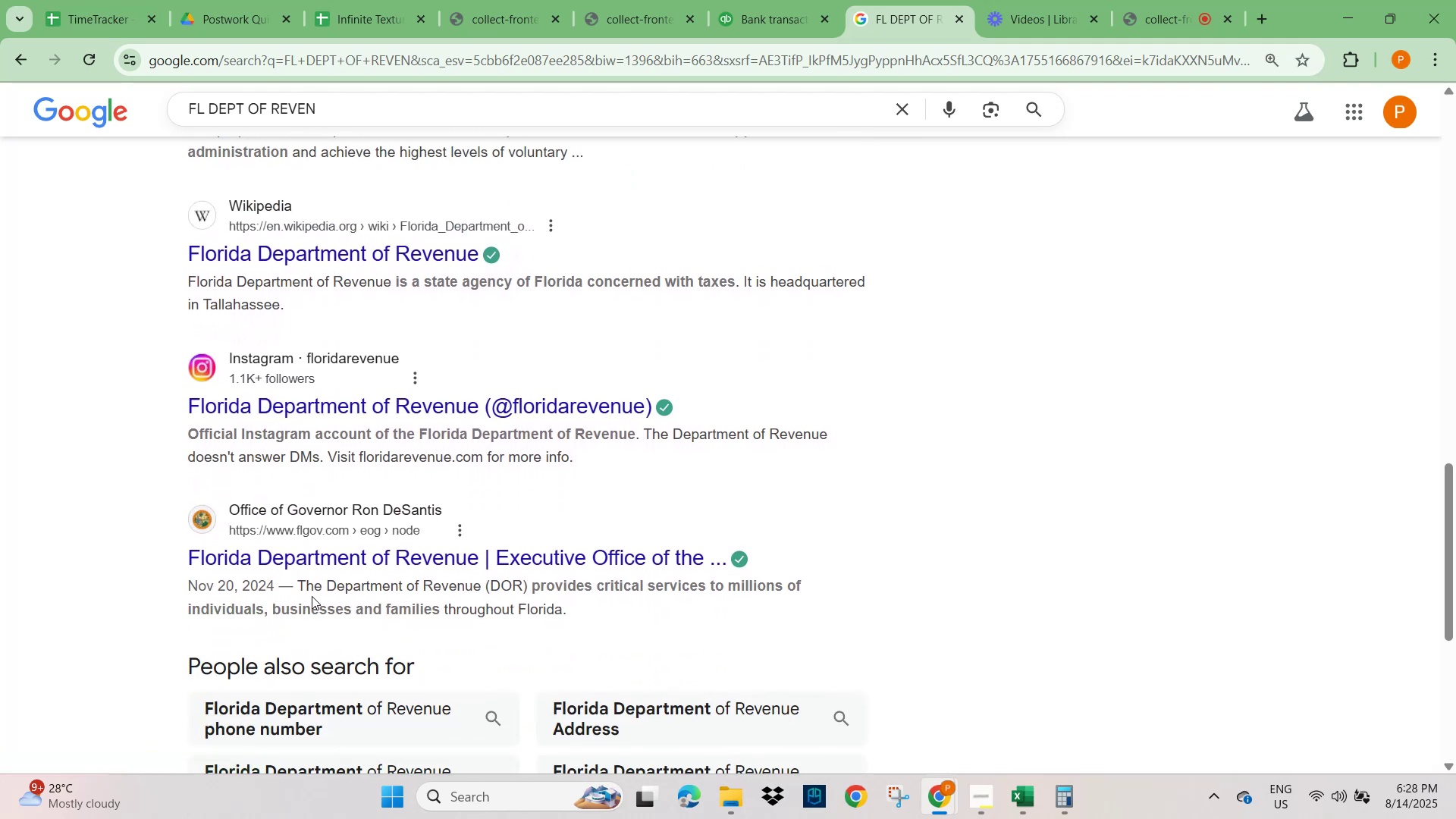 
scroll: coordinate [369, 471], scroll_direction: up, amount: 14.0
 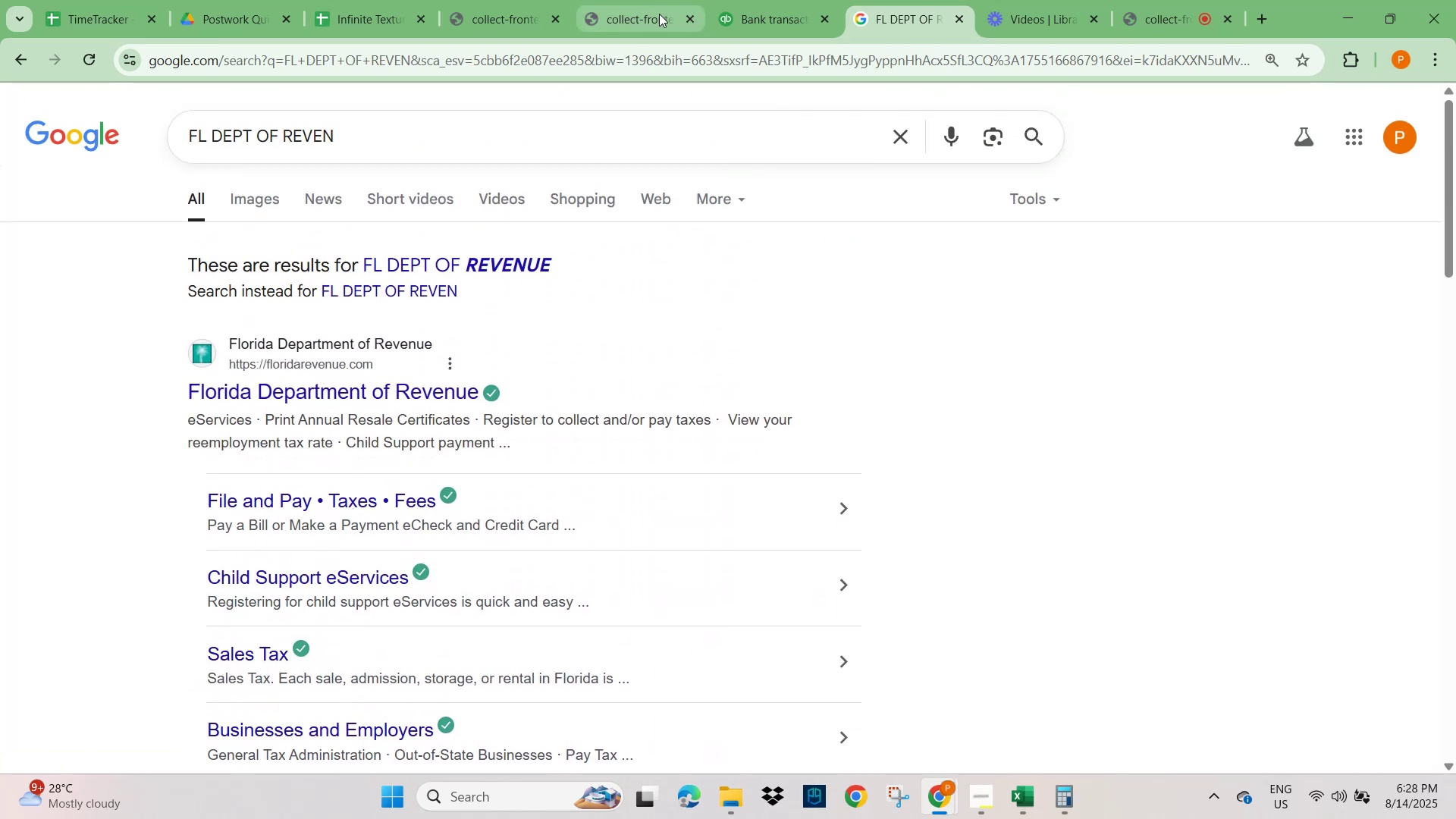 
left_click([763, 17])
 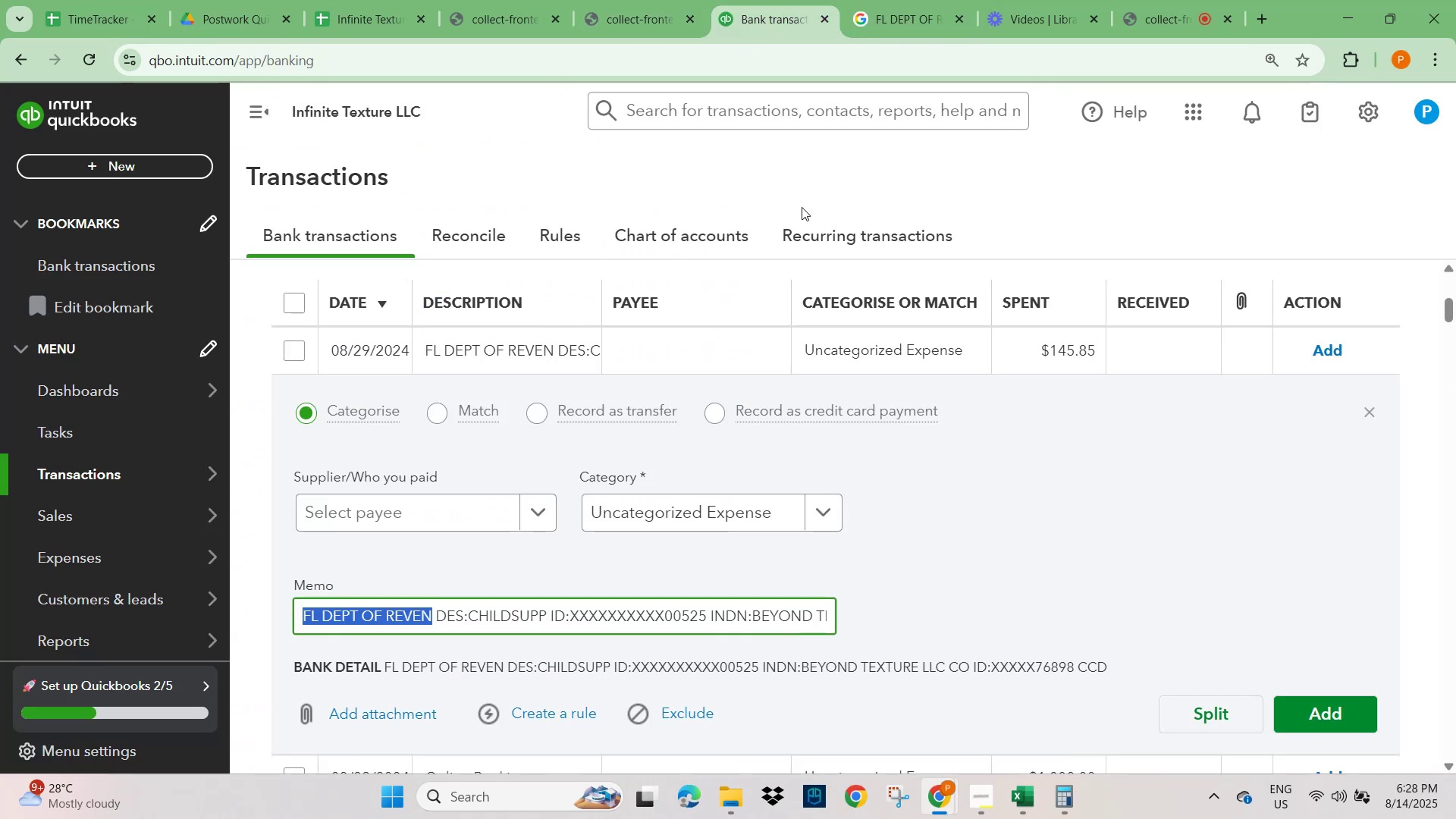 
scroll: coordinate [857, 310], scroll_direction: up, amount: 4.0
 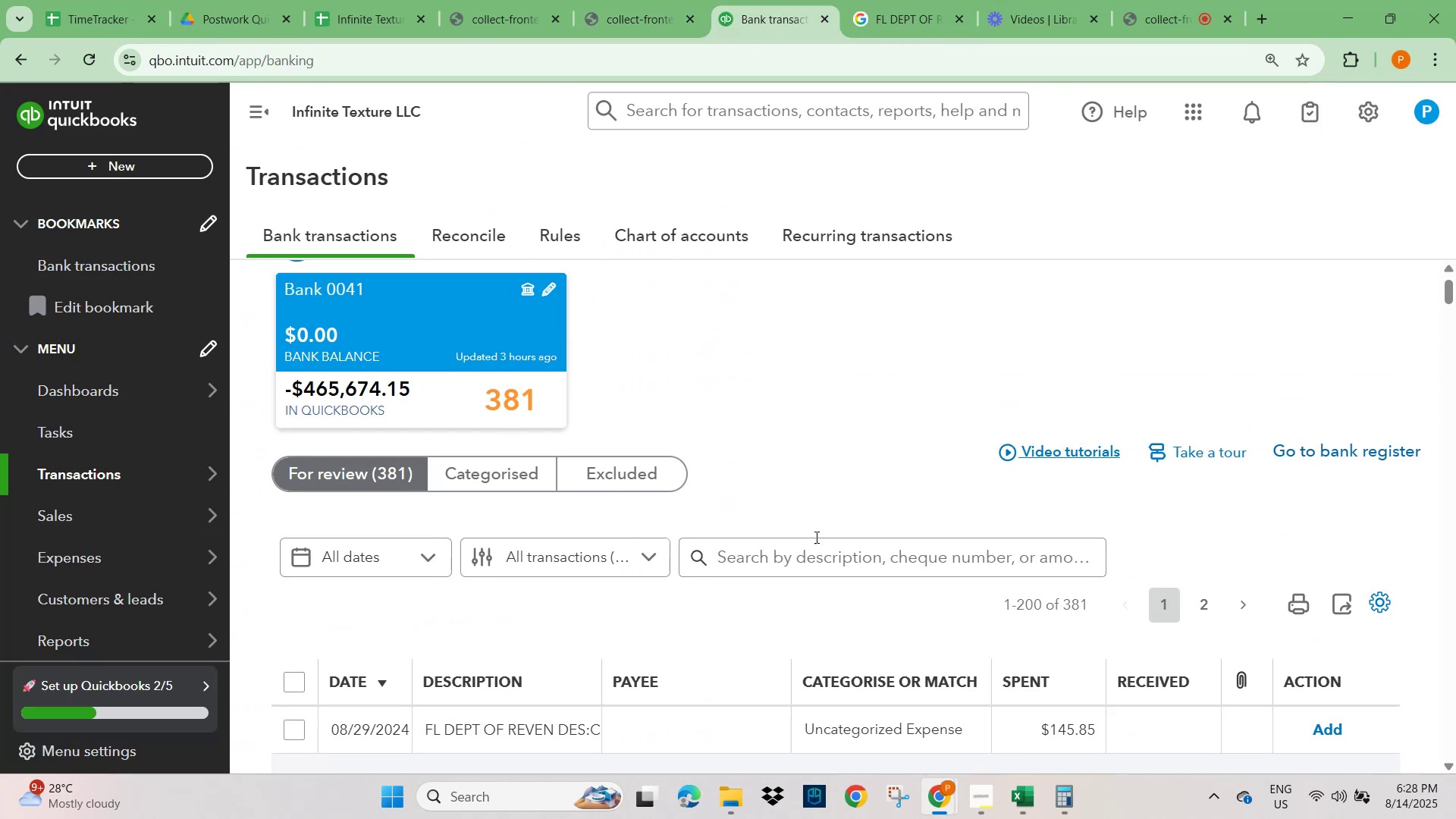 
scroll: coordinate [827, 519], scroll_direction: down, amount: 2.0
 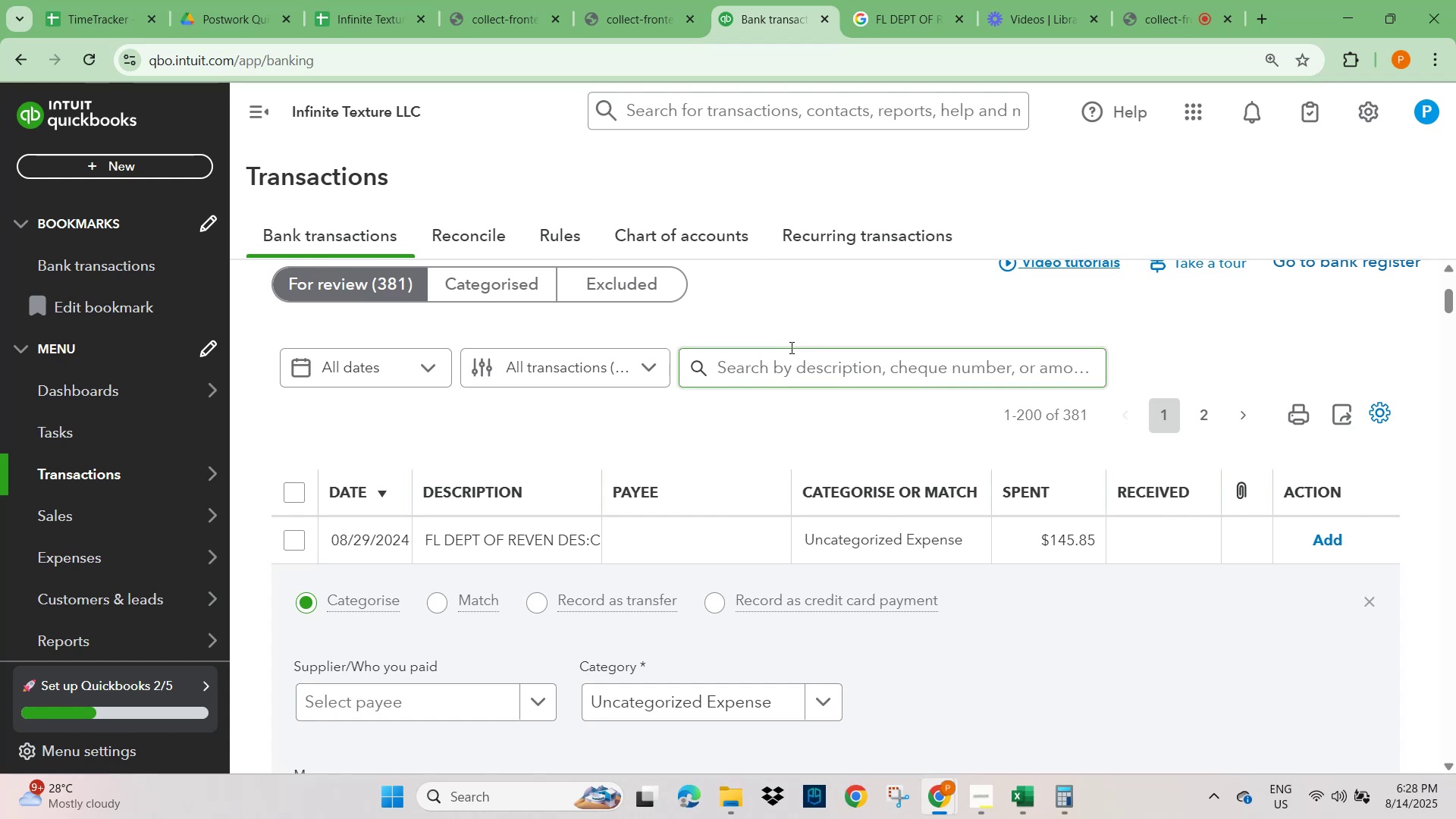 
left_click([777, 364])
 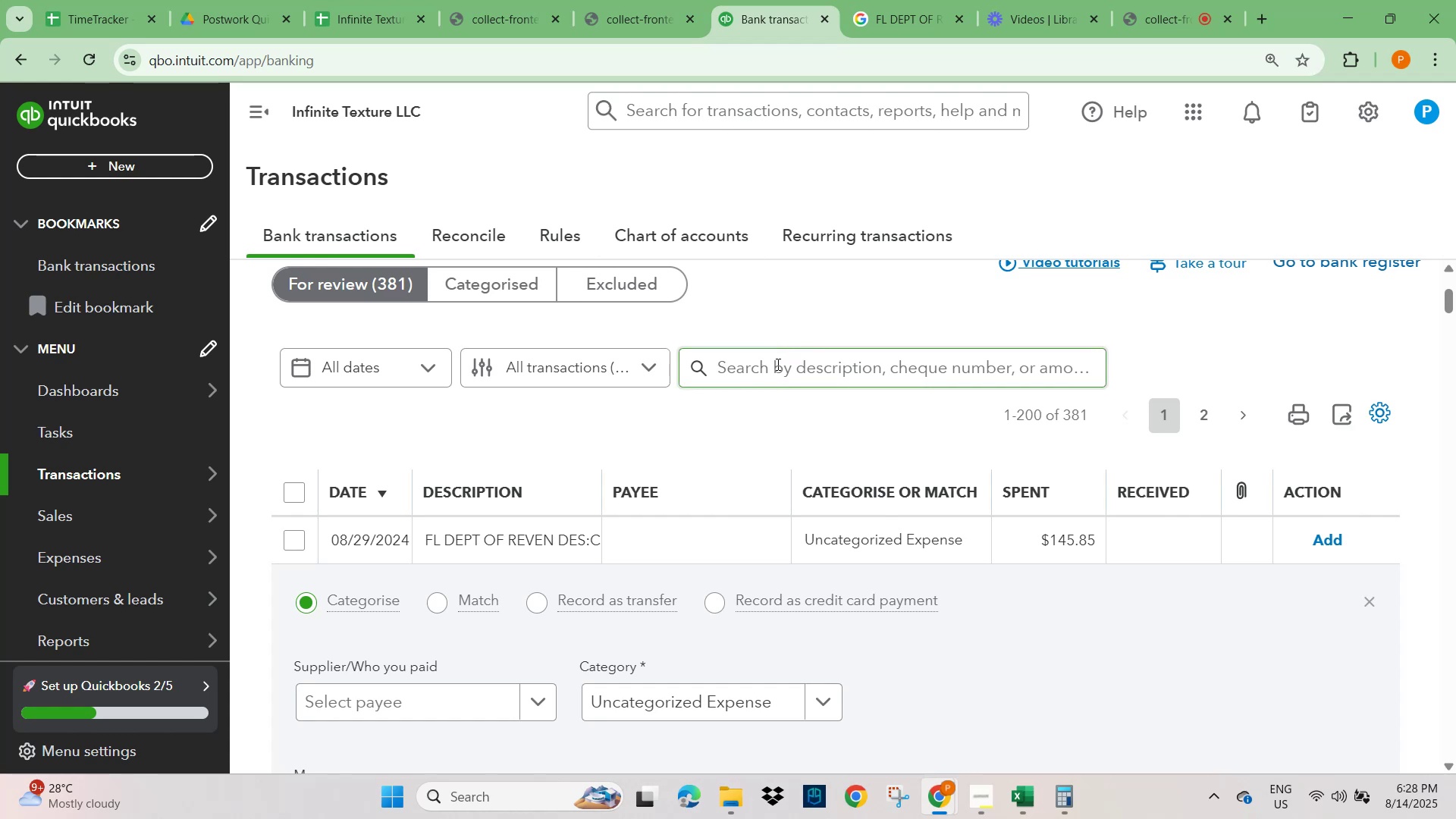 
key(Control+F)
 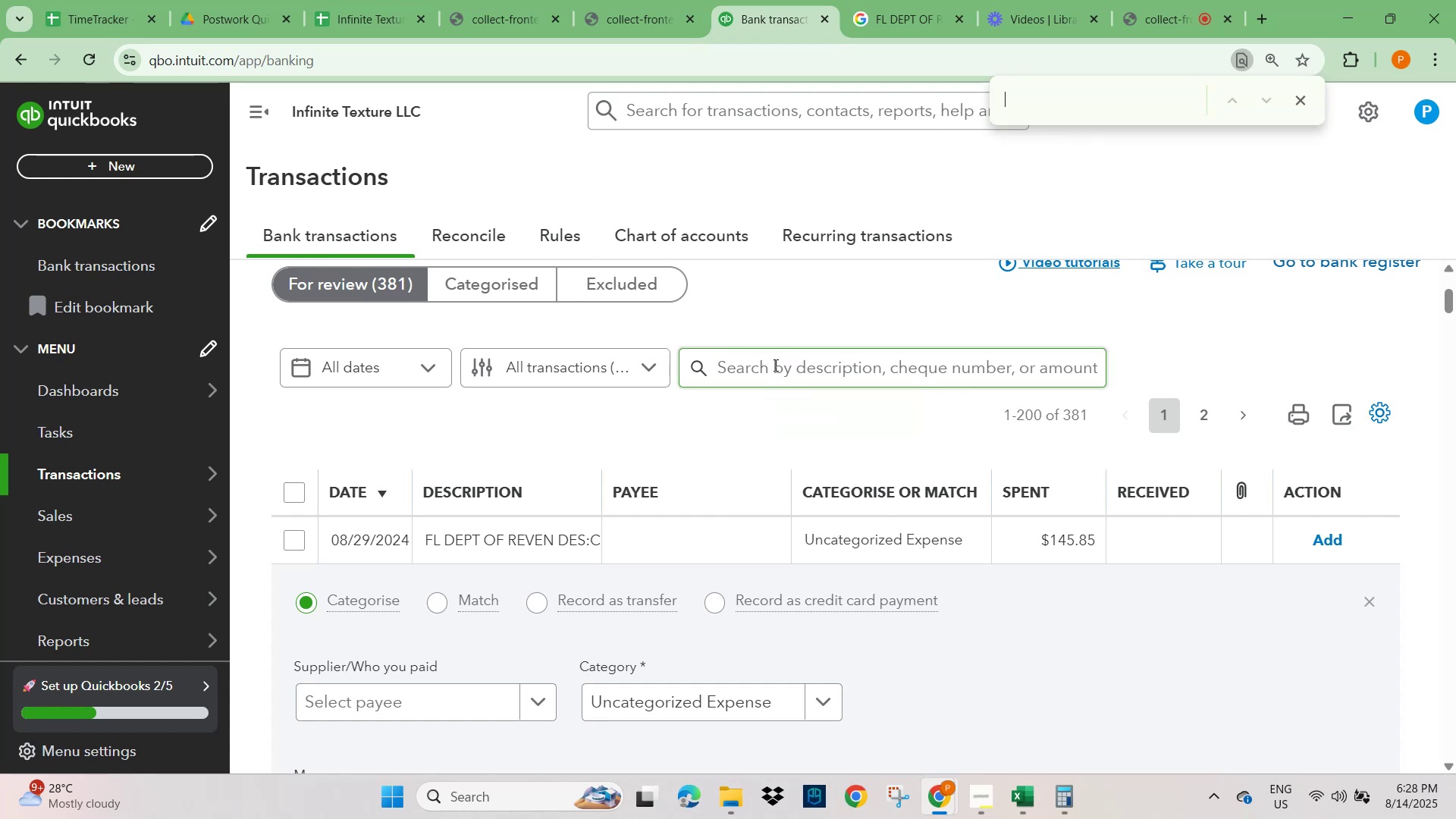 
key(Control+V)
 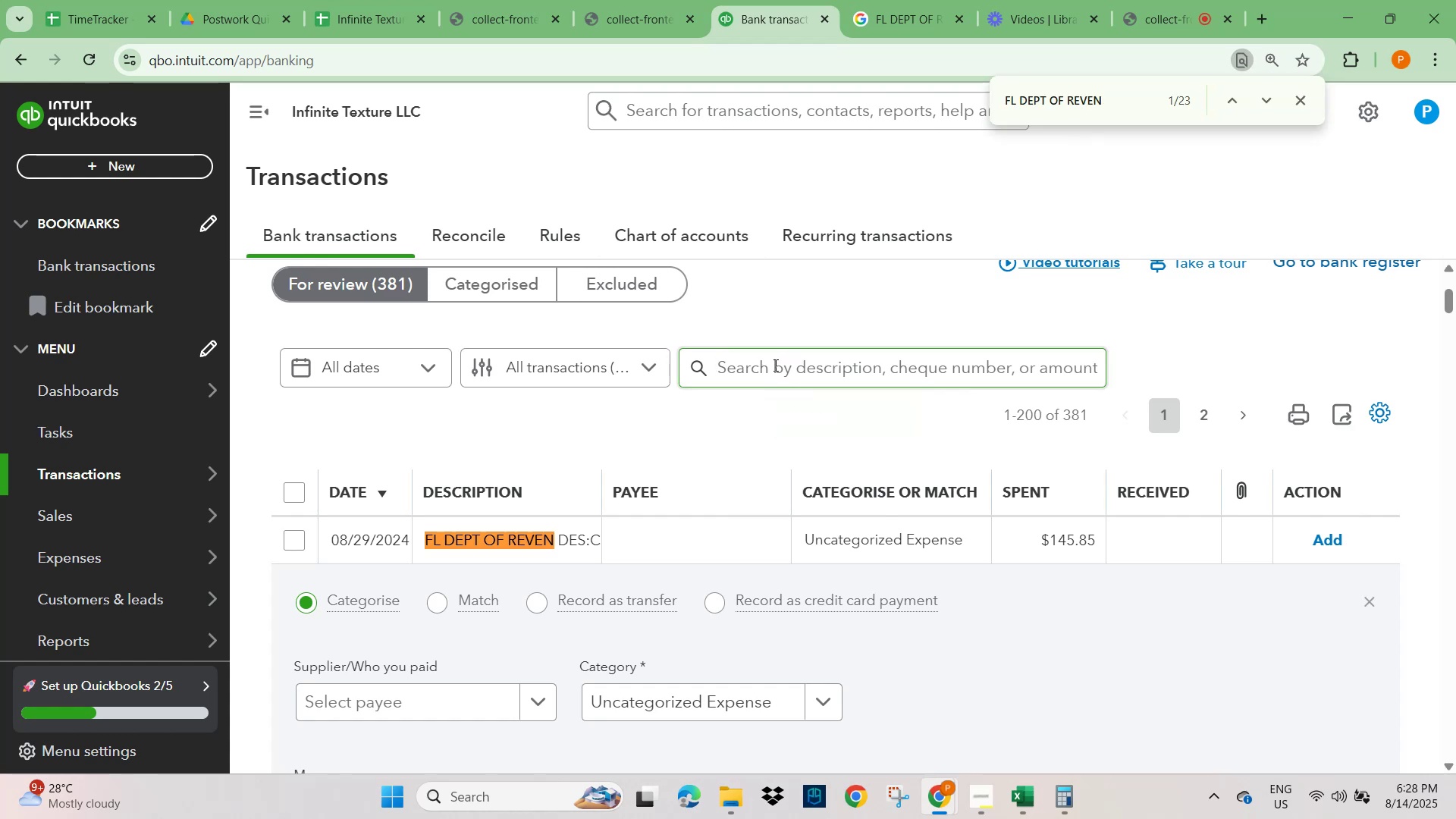 
key(Control+V)
 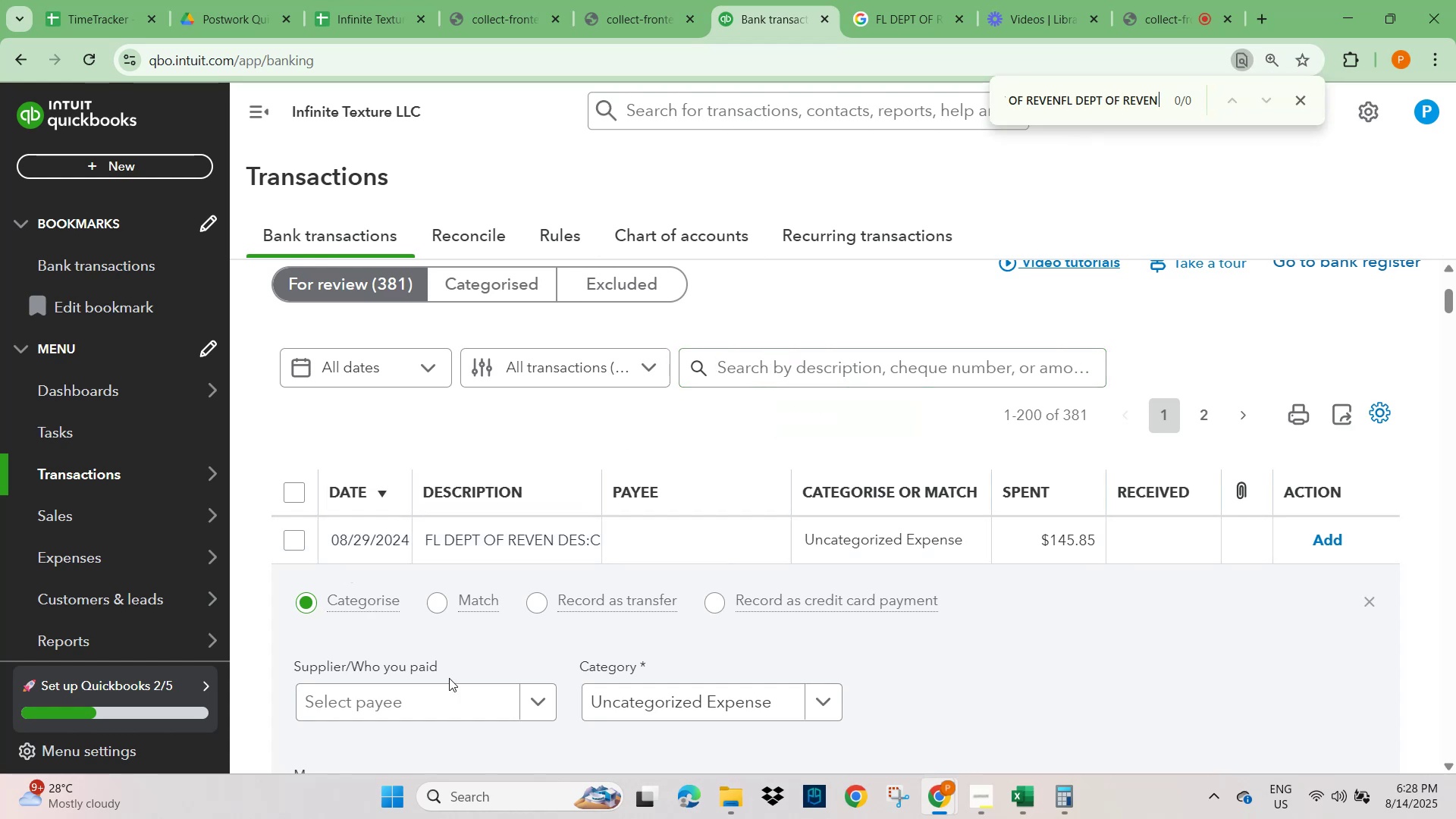 
scroll: coordinate [418, 718], scroll_direction: down, amount: 1.0
 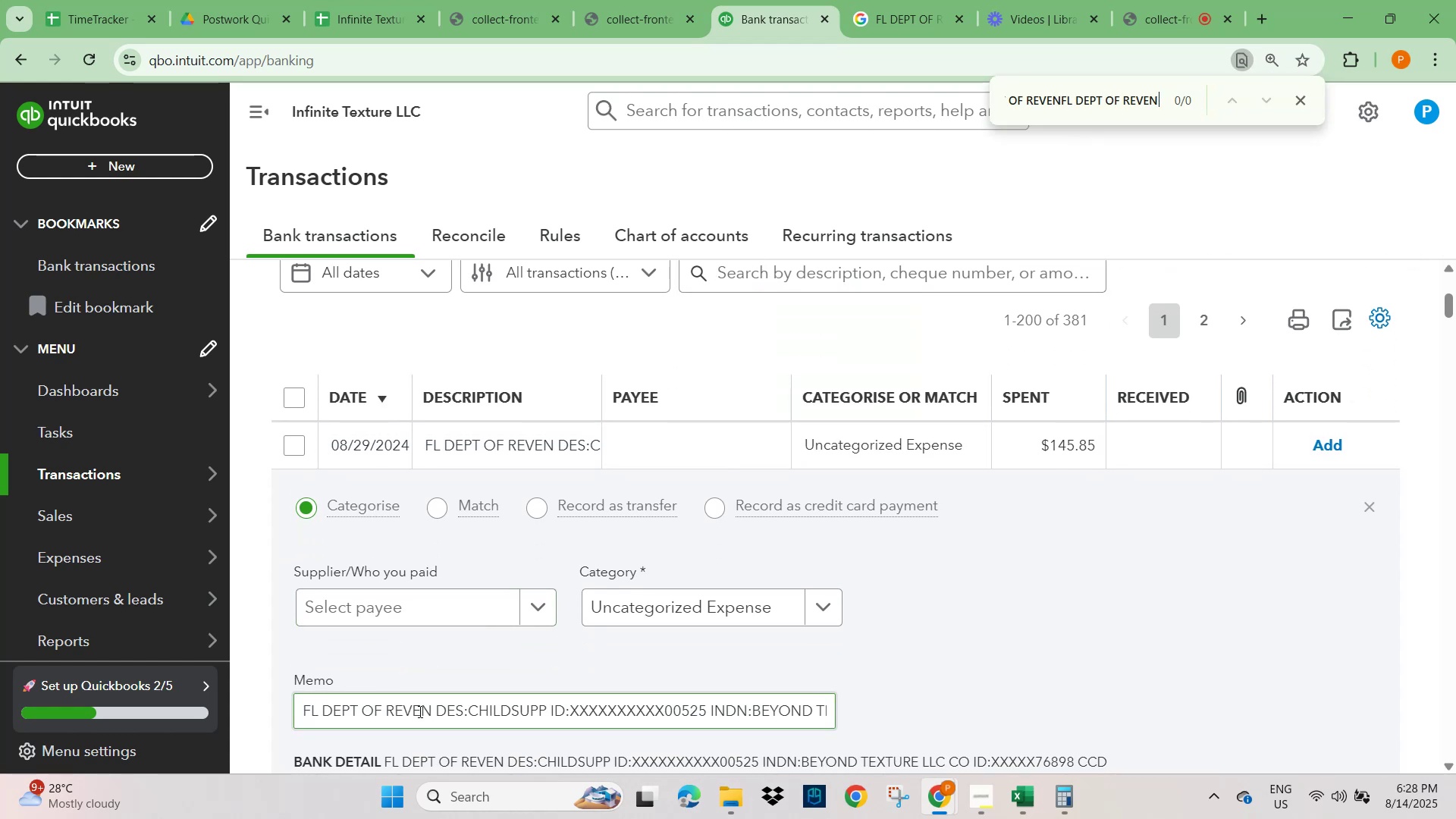 
left_click_drag(start_coordinate=[435, 711], to_coordinate=[235, 711])
 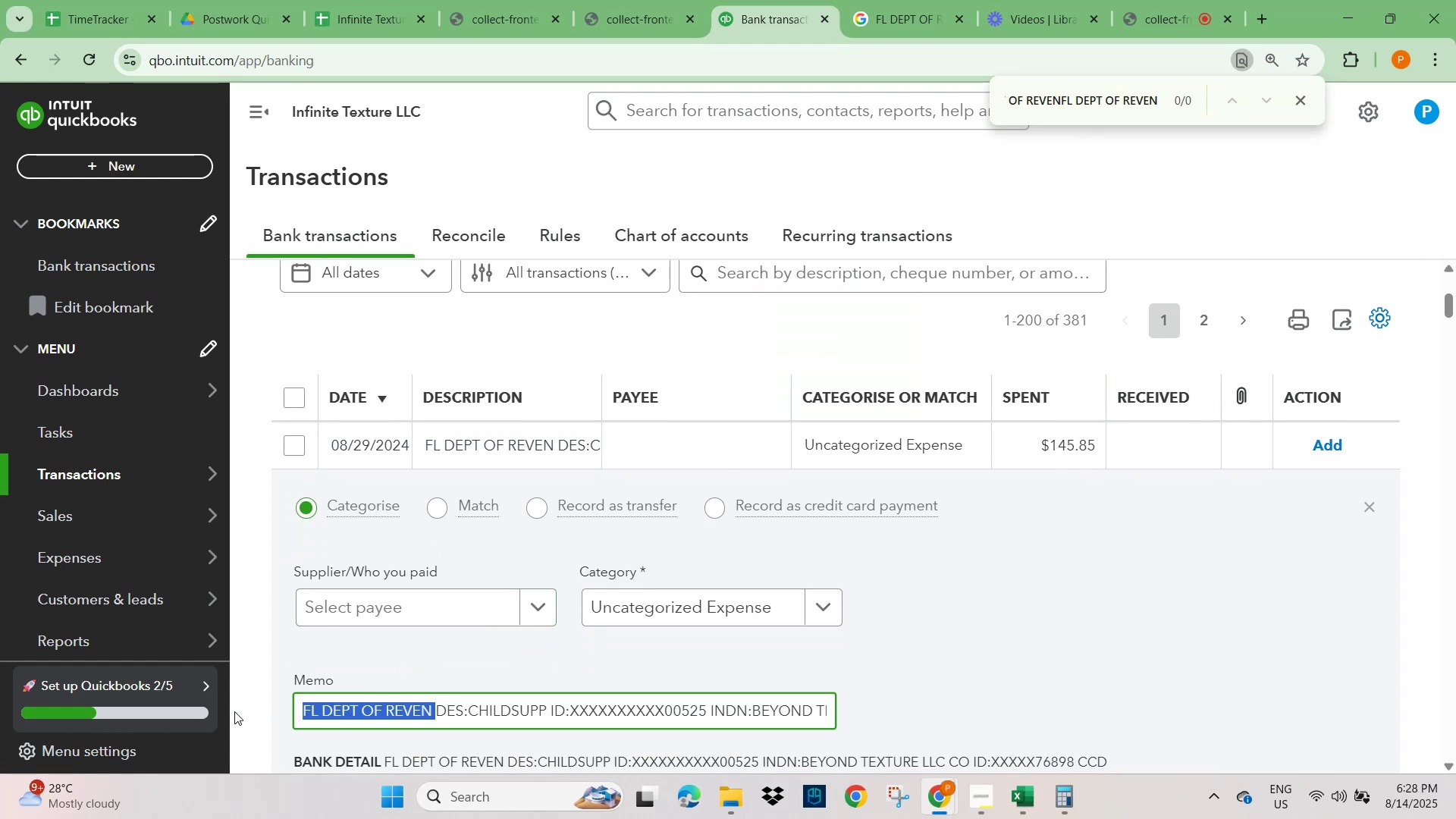 
key(Control+C)
 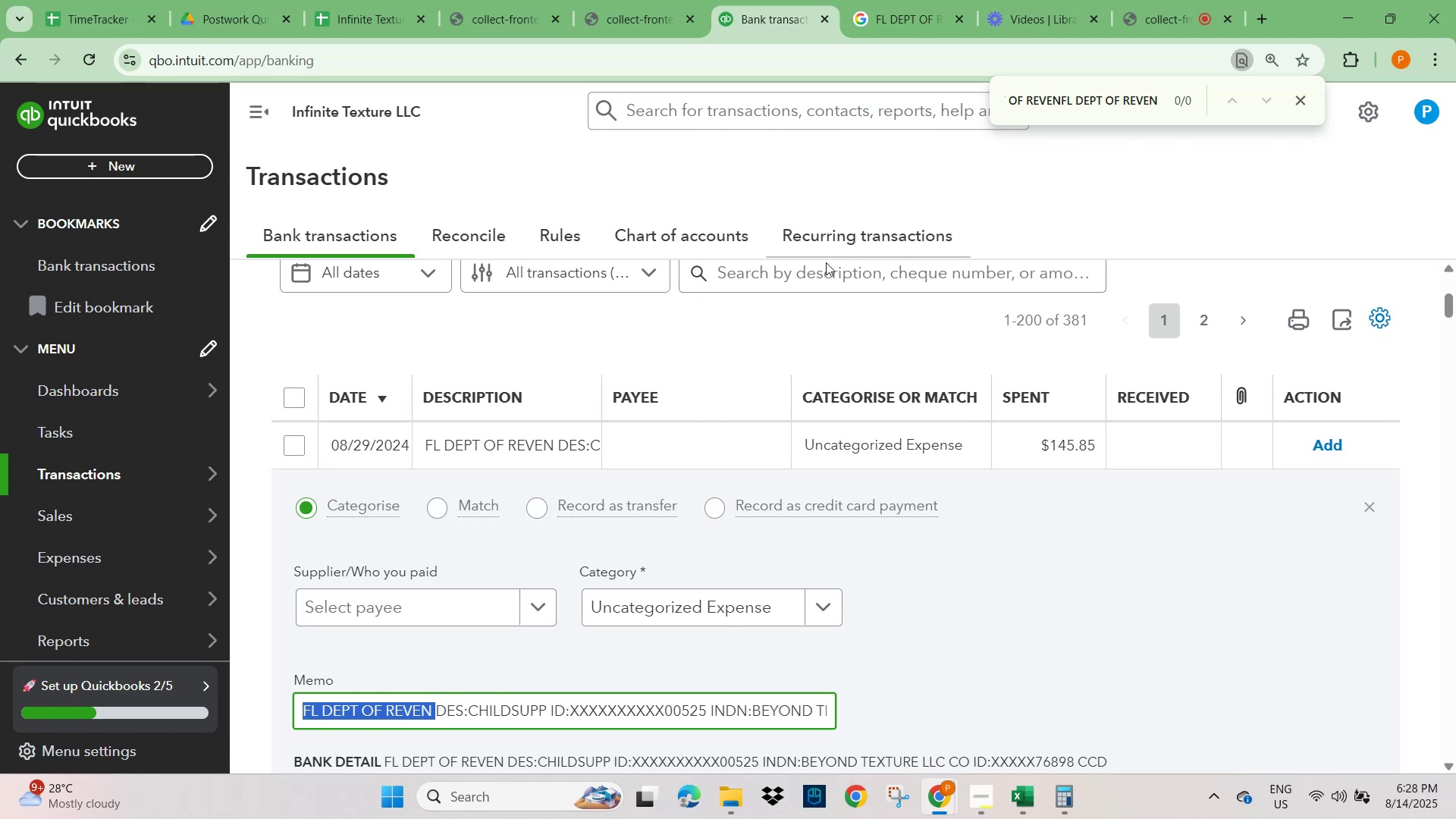 
scroll: coordinate [789, 318], scroll_direction: up, amount: 2.0
 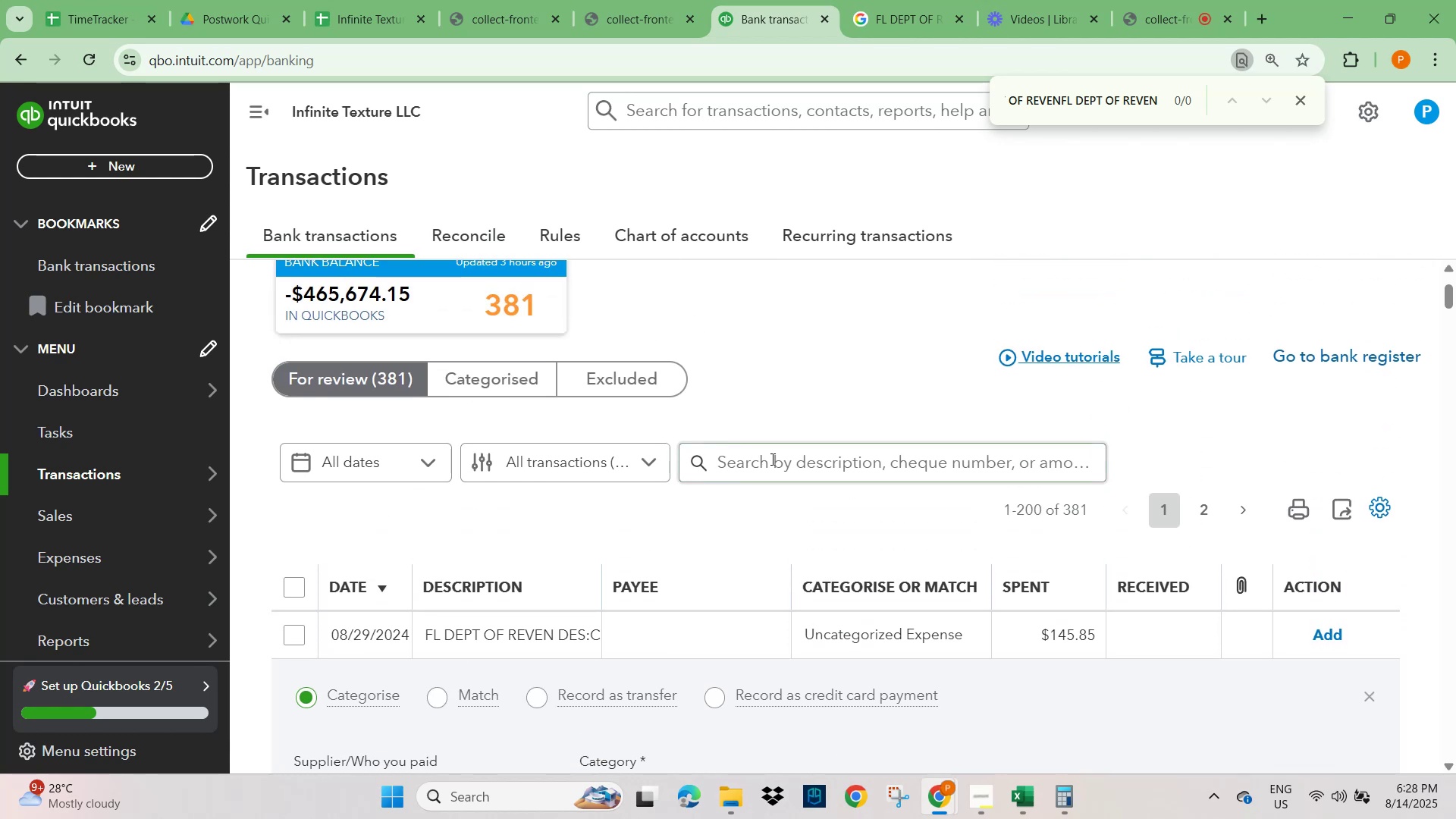 
key(Control+V)
 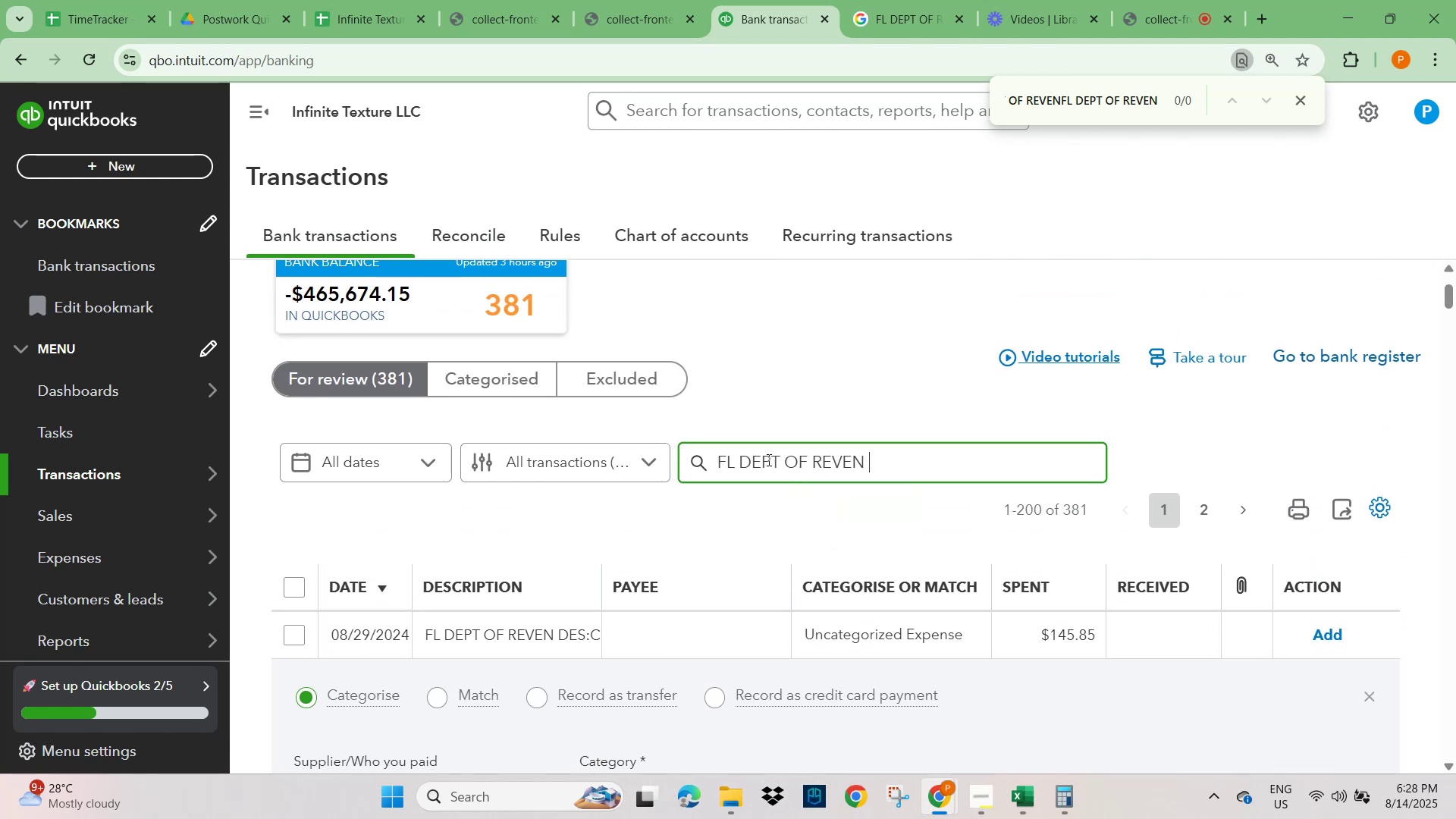 
key(NumpadEnter)
 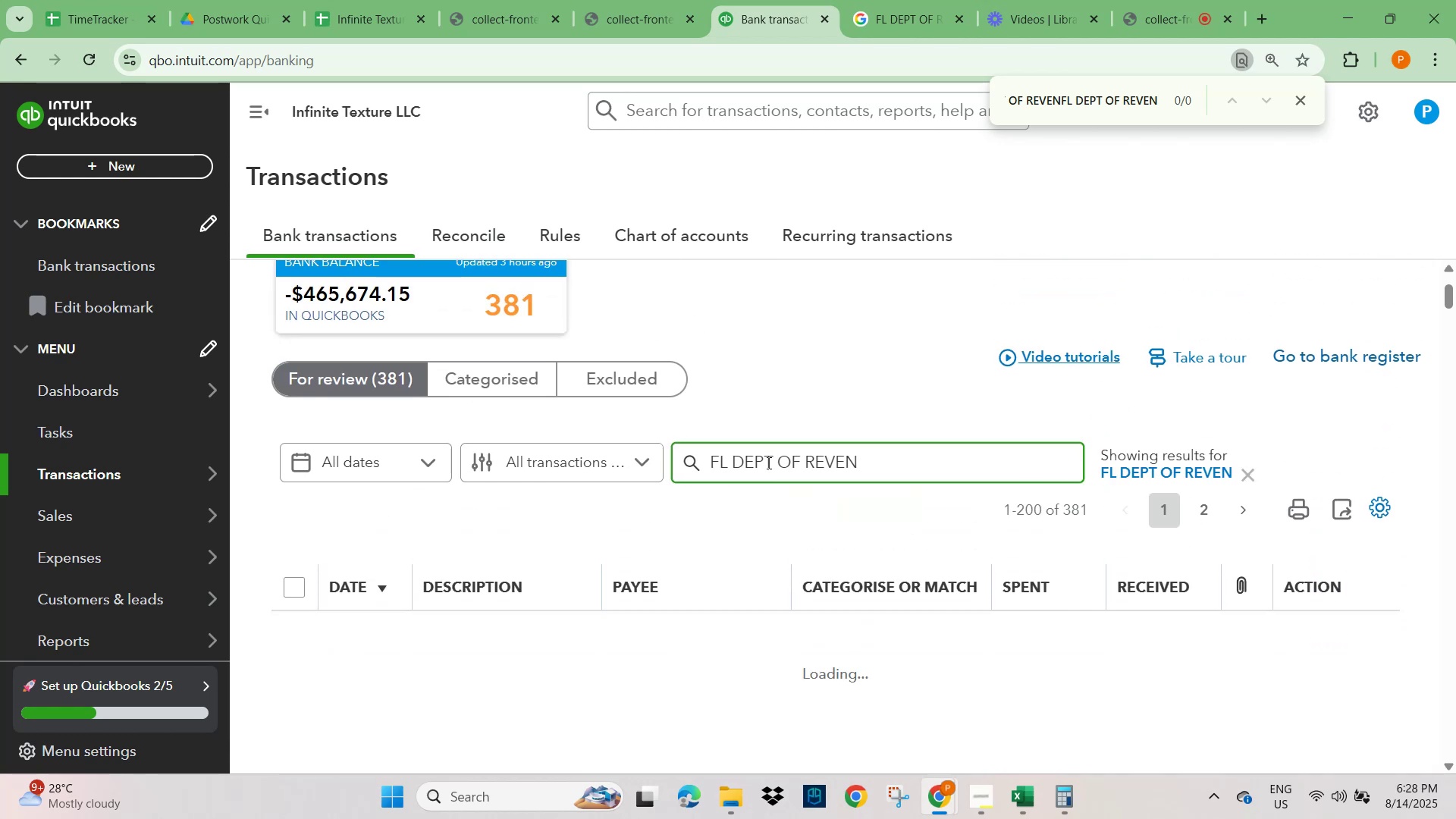 
scroll: coordinate [800, 491], scroll_direction: down, amount: 2.0
 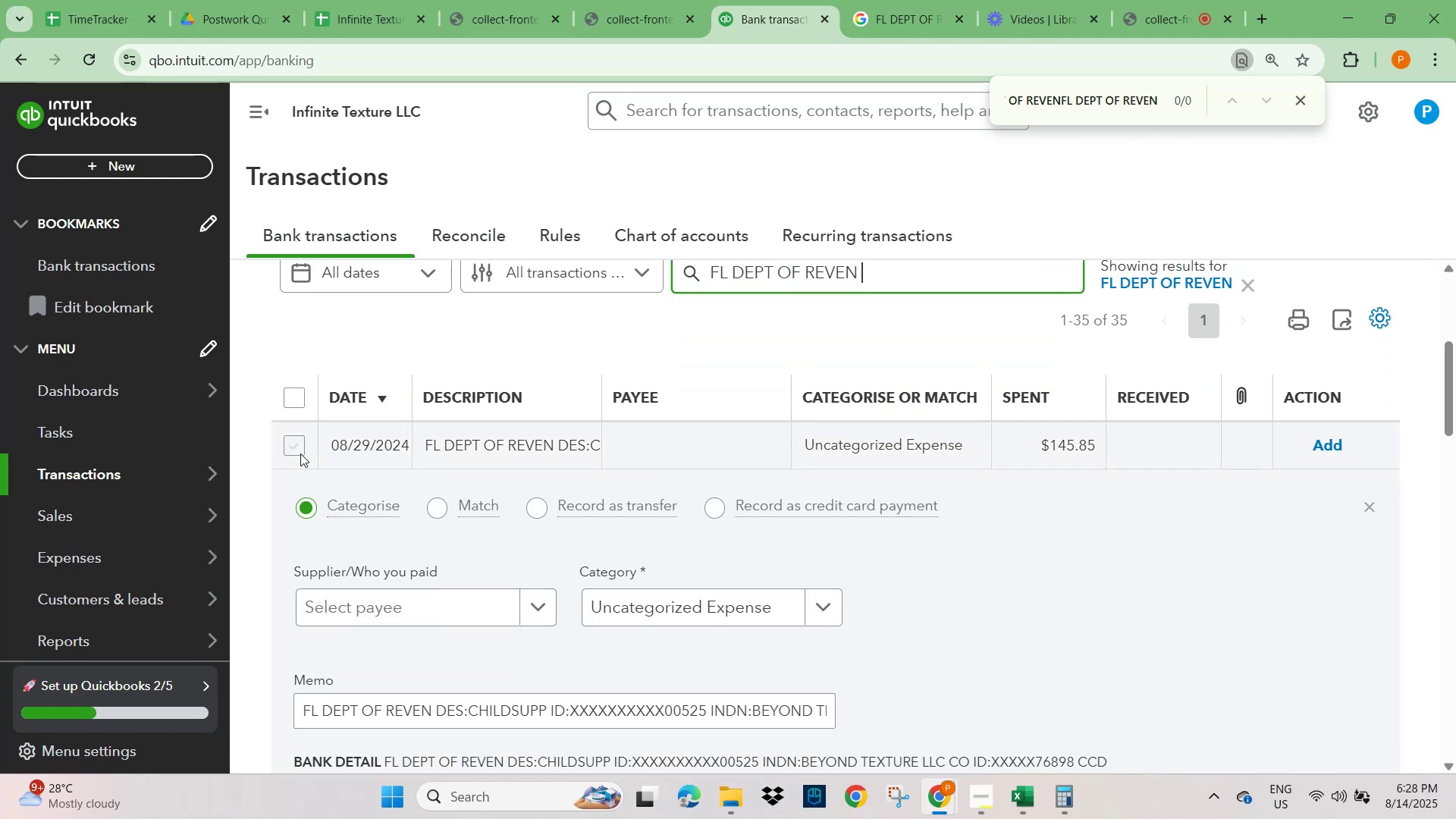 
left_click([290, 445])
 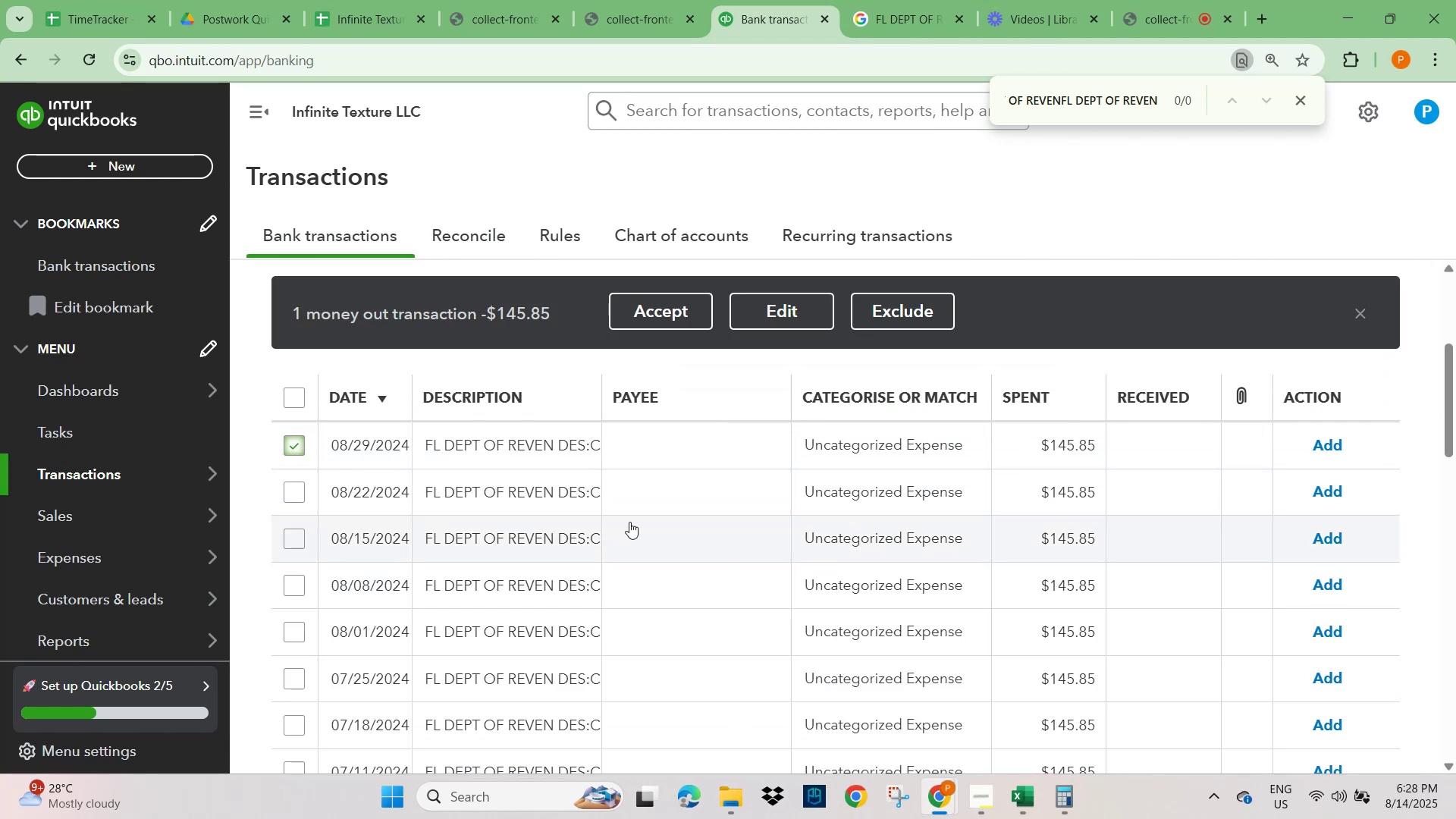 
scroll: coordinate [633, 561], scroll_direction: down, amount: 13.0
 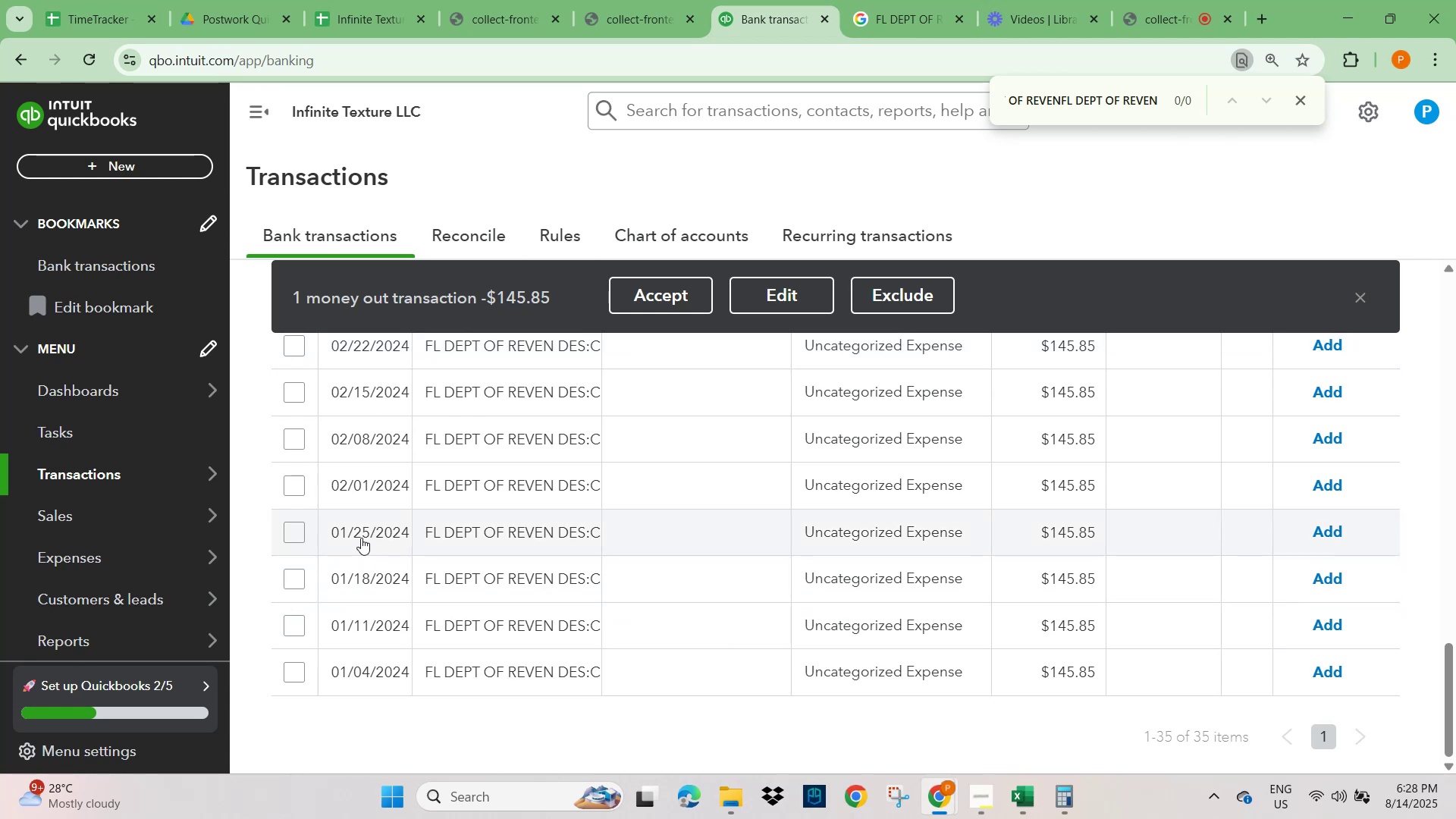 
wait(5.34)
 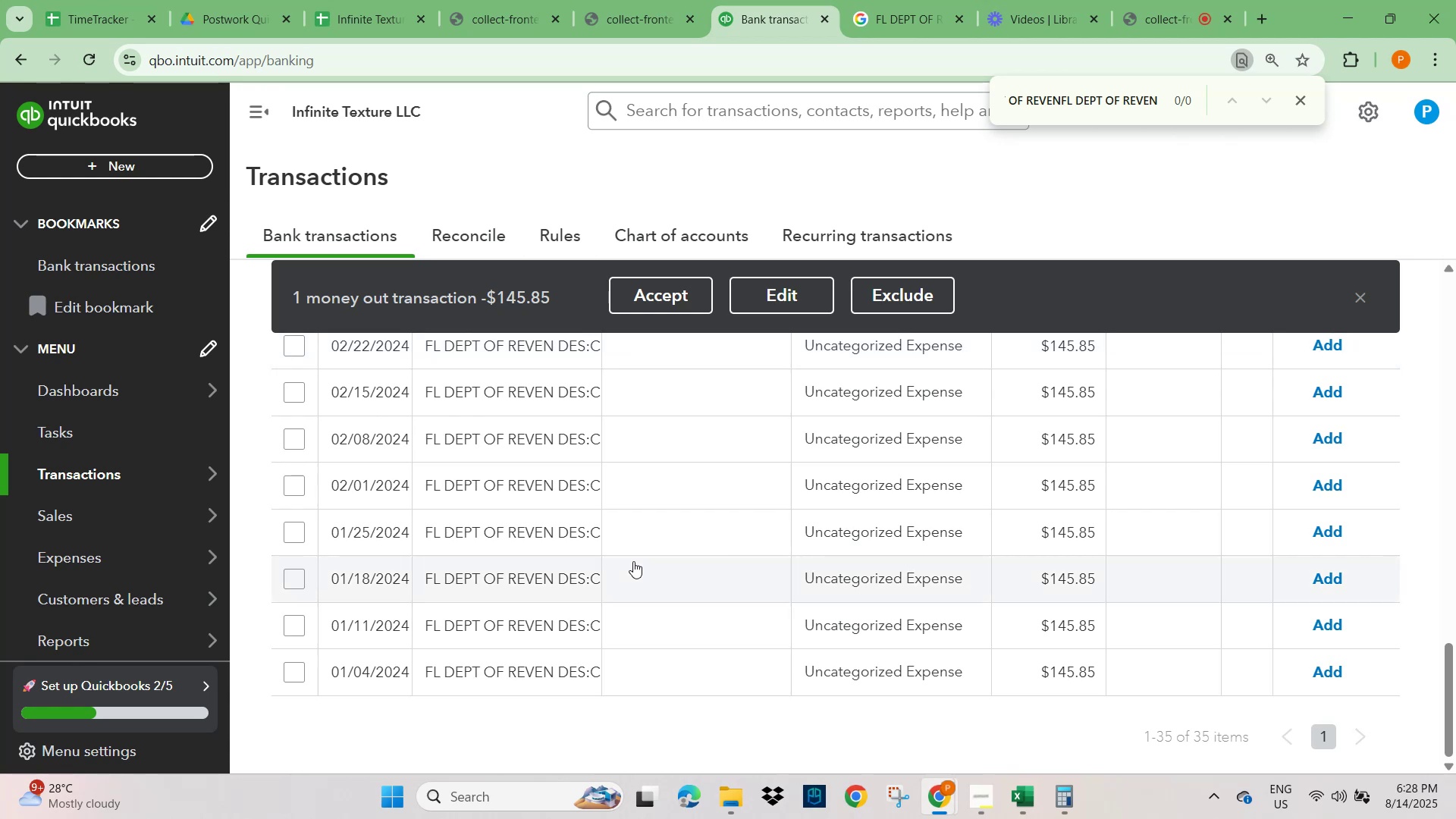 
left_click([896, 5])
 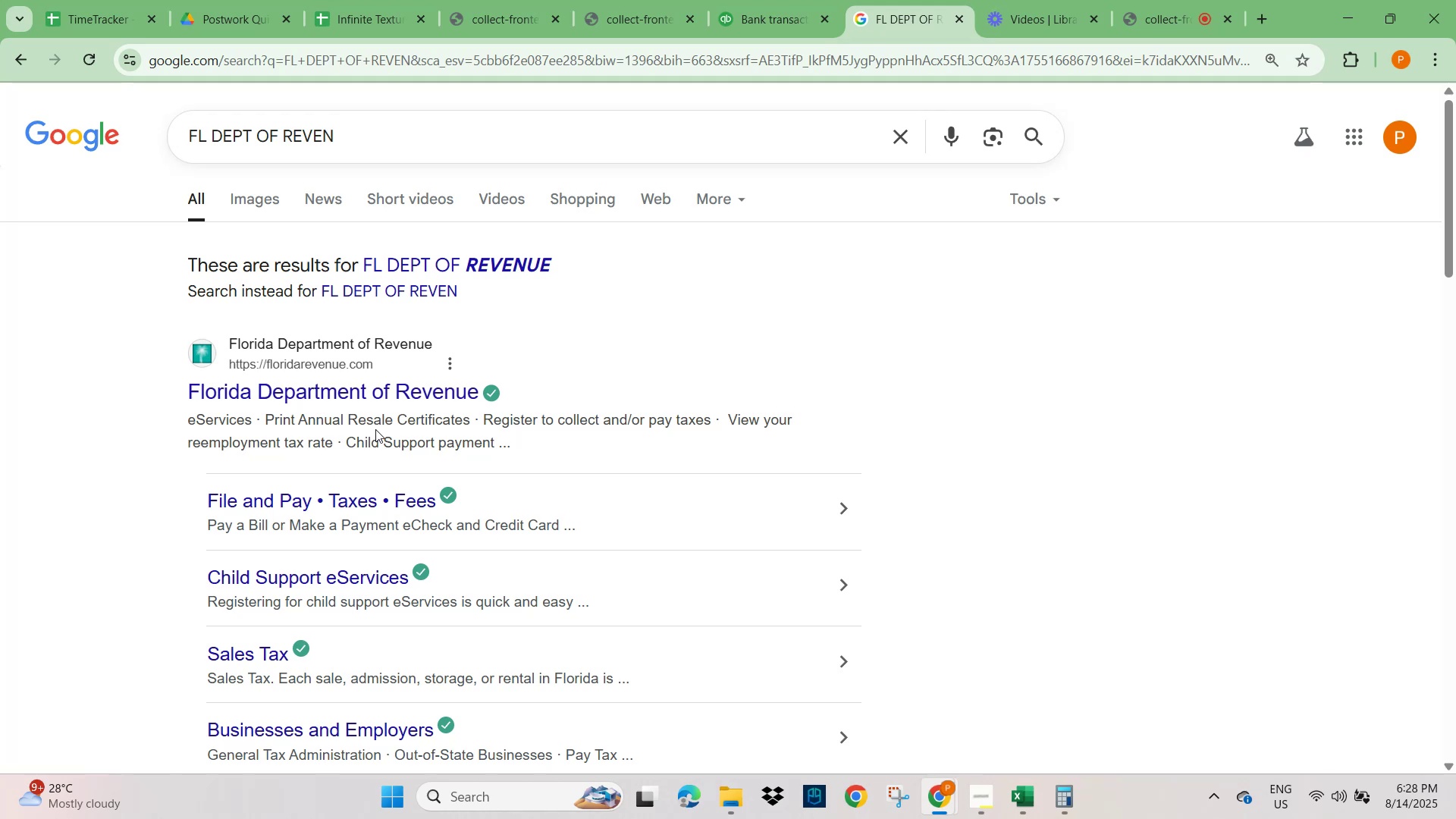 
wait(11.05)
 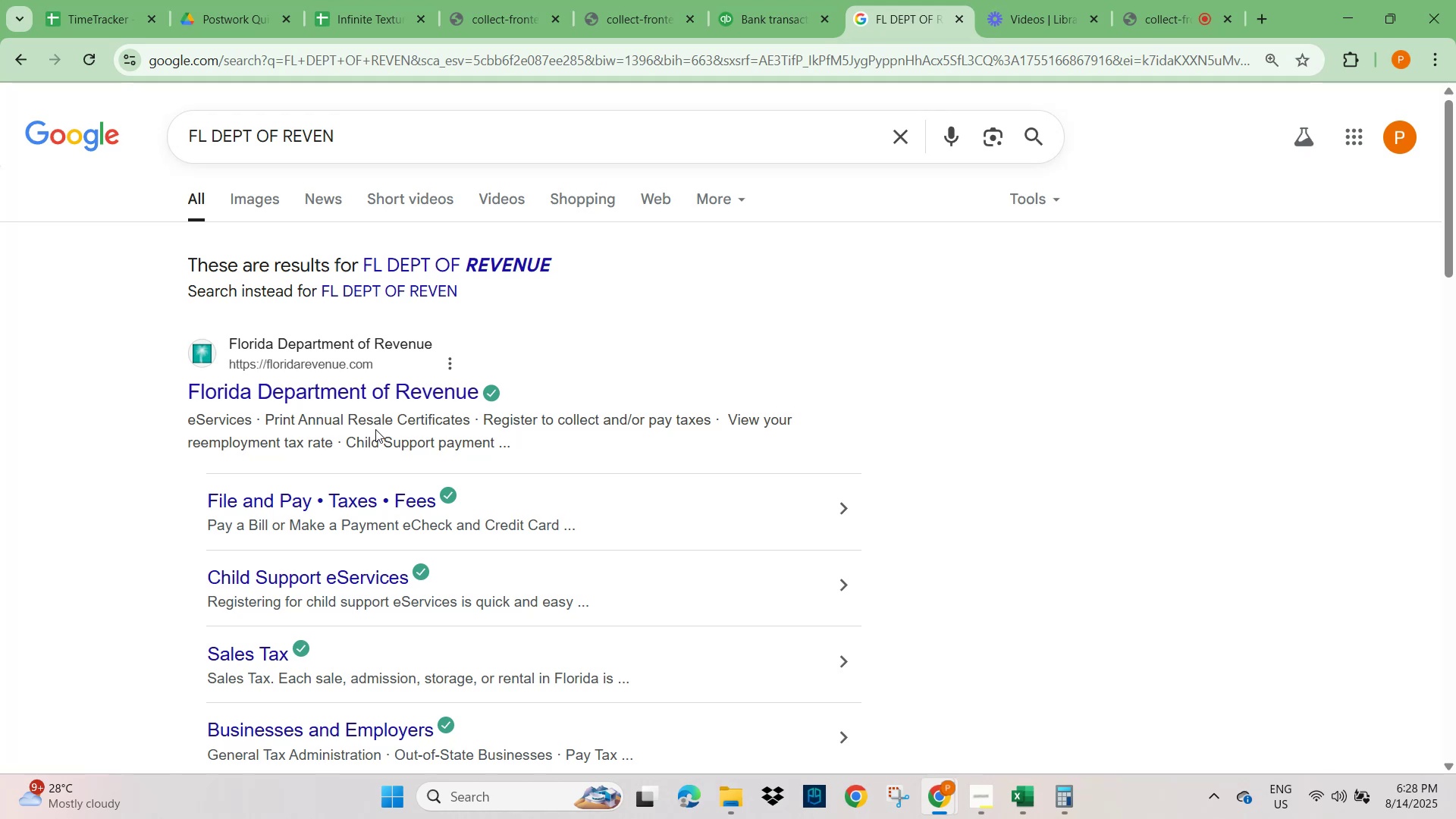 
scroll: coordinate [331, 596], scroll_direction: down, amount: 8.0
 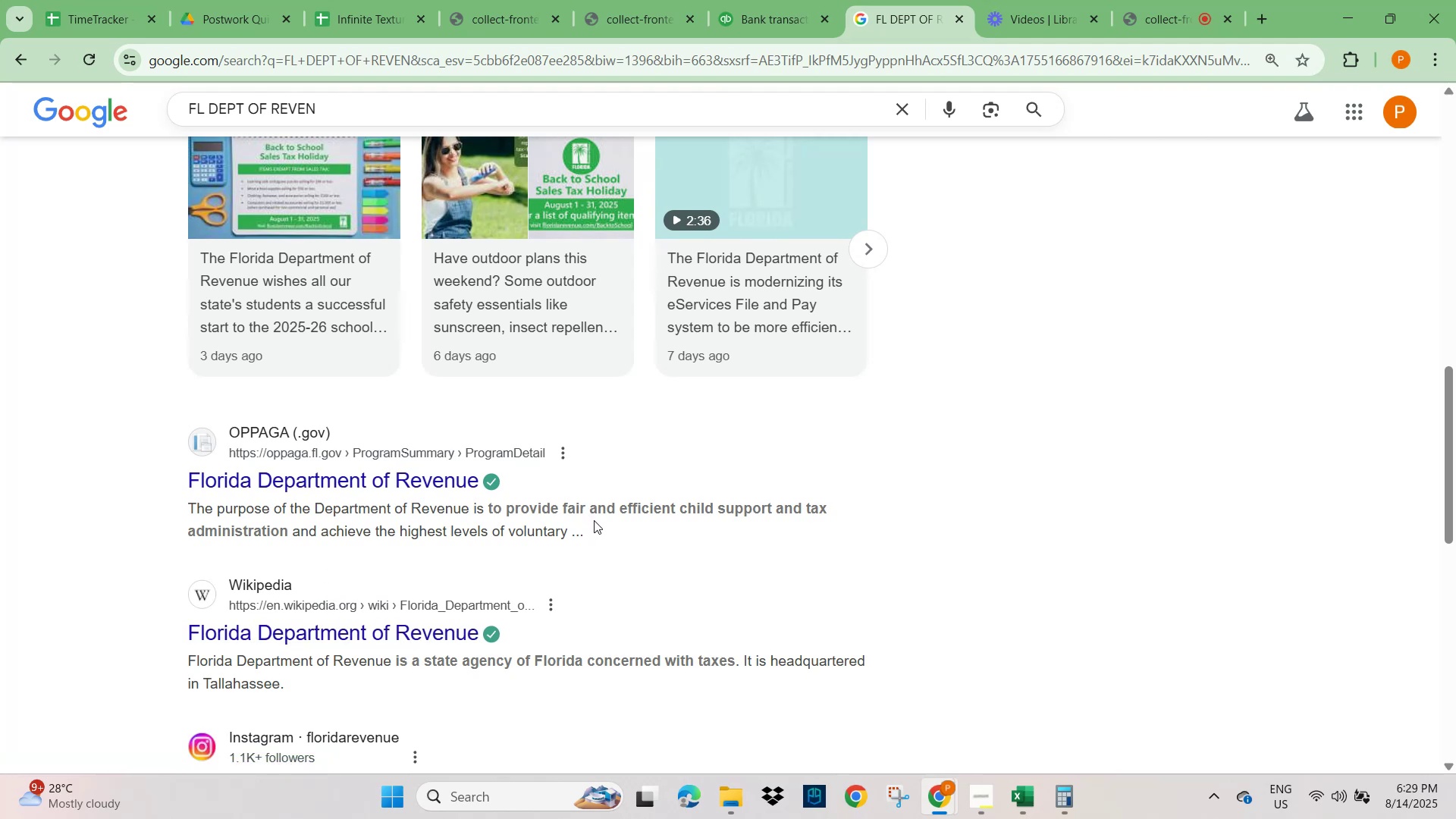 
wait(7.83)
 